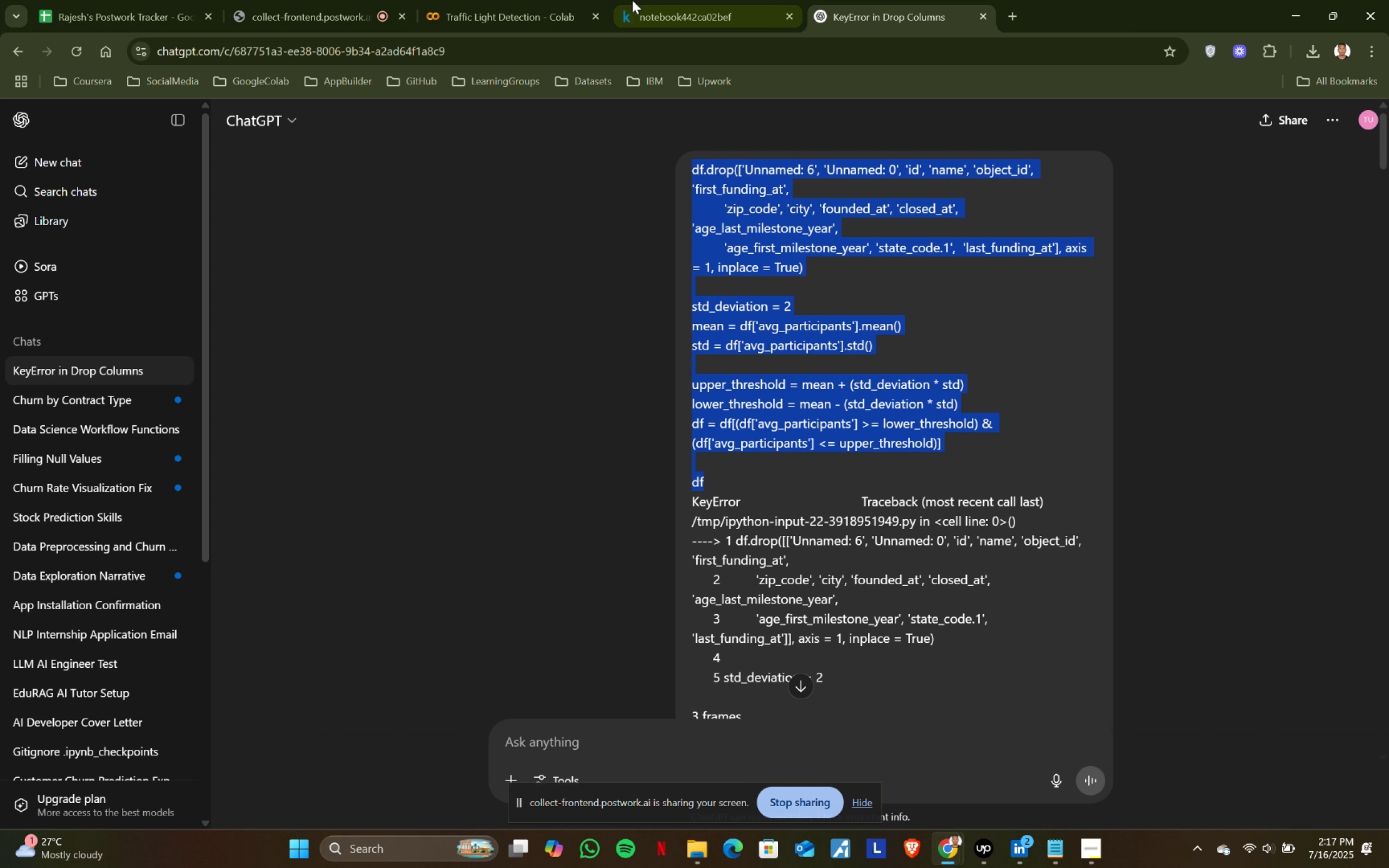 
left_click([538, 0])
 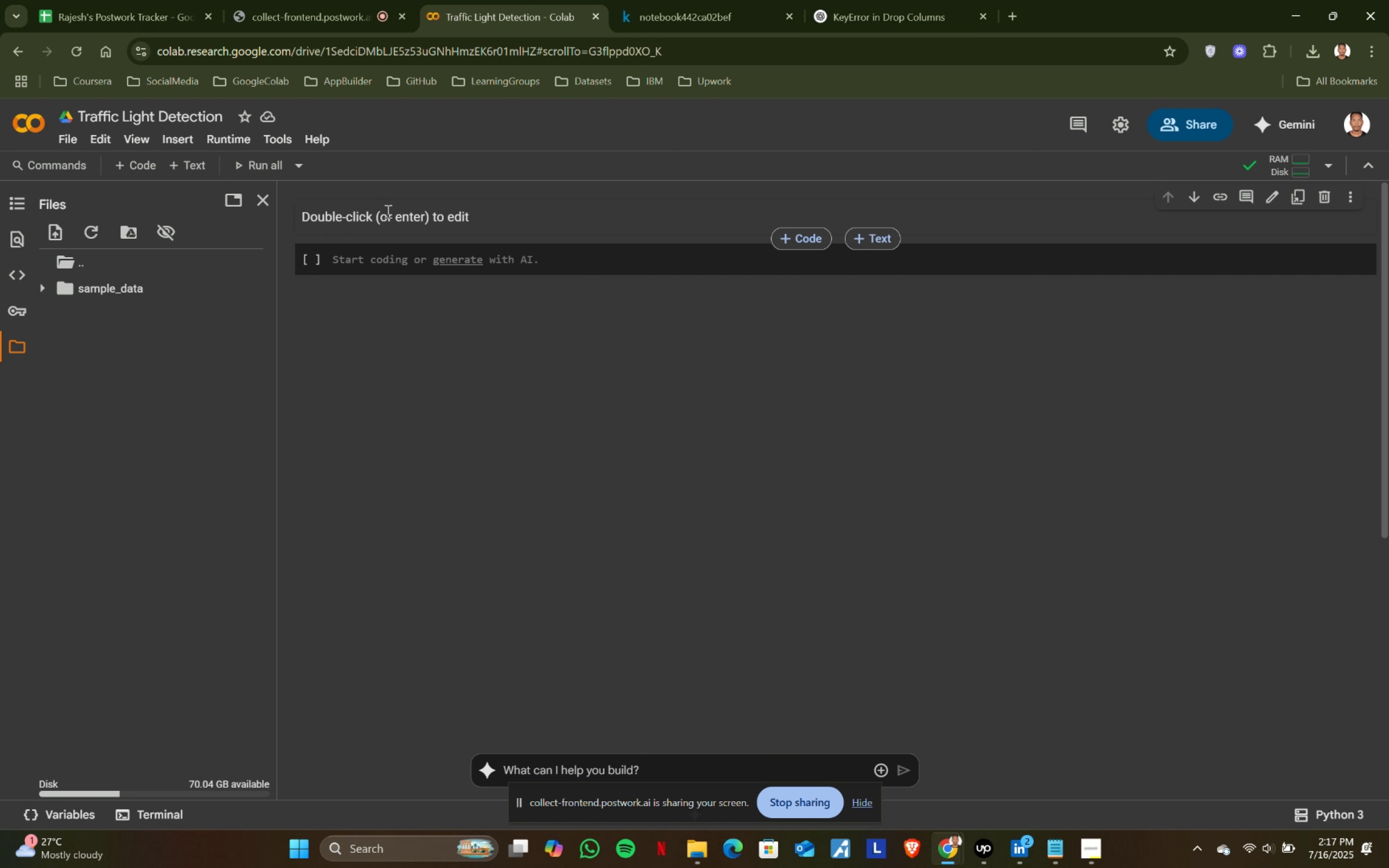 
double_click([387, 211])
 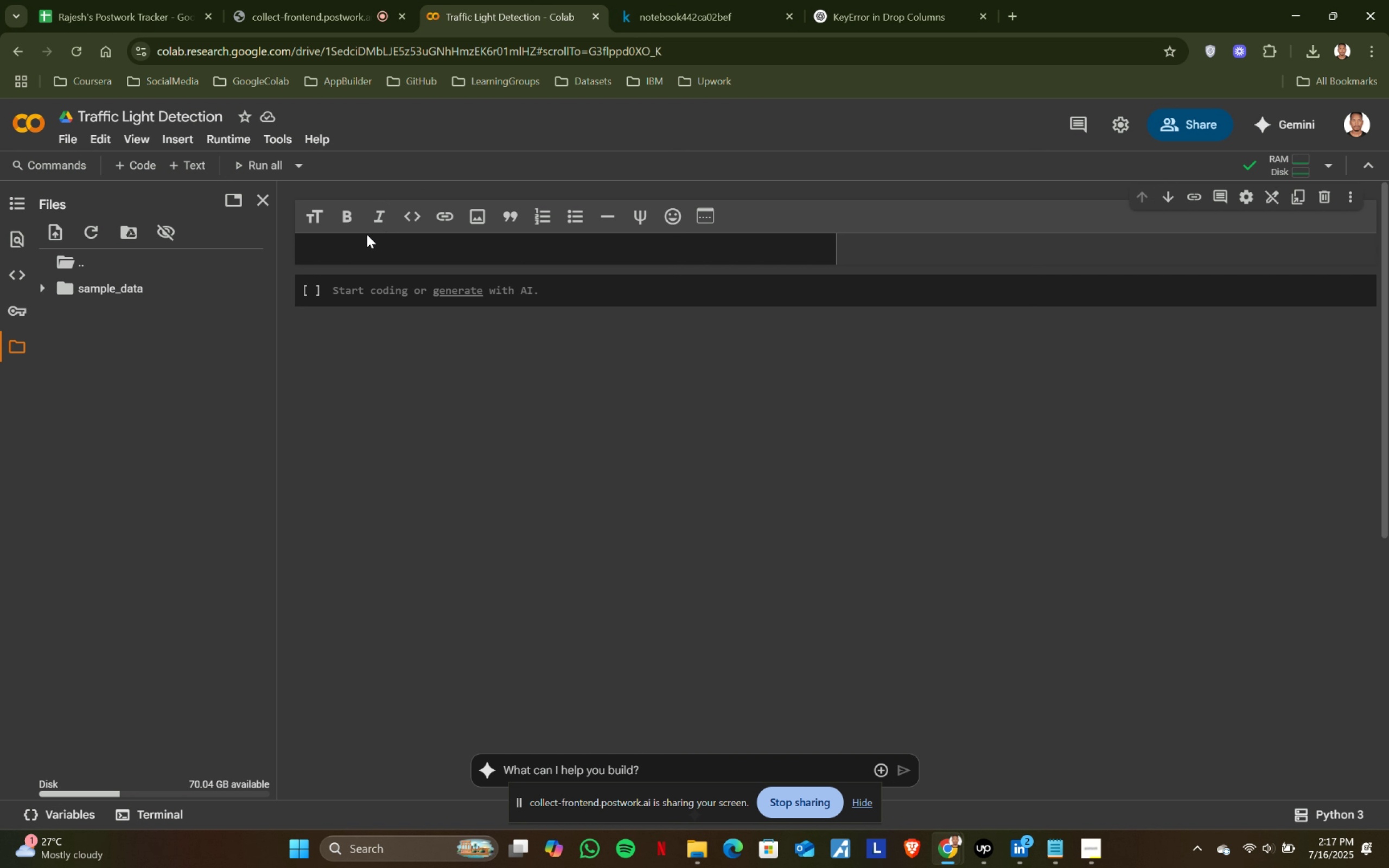 
type(## Import Modules)
 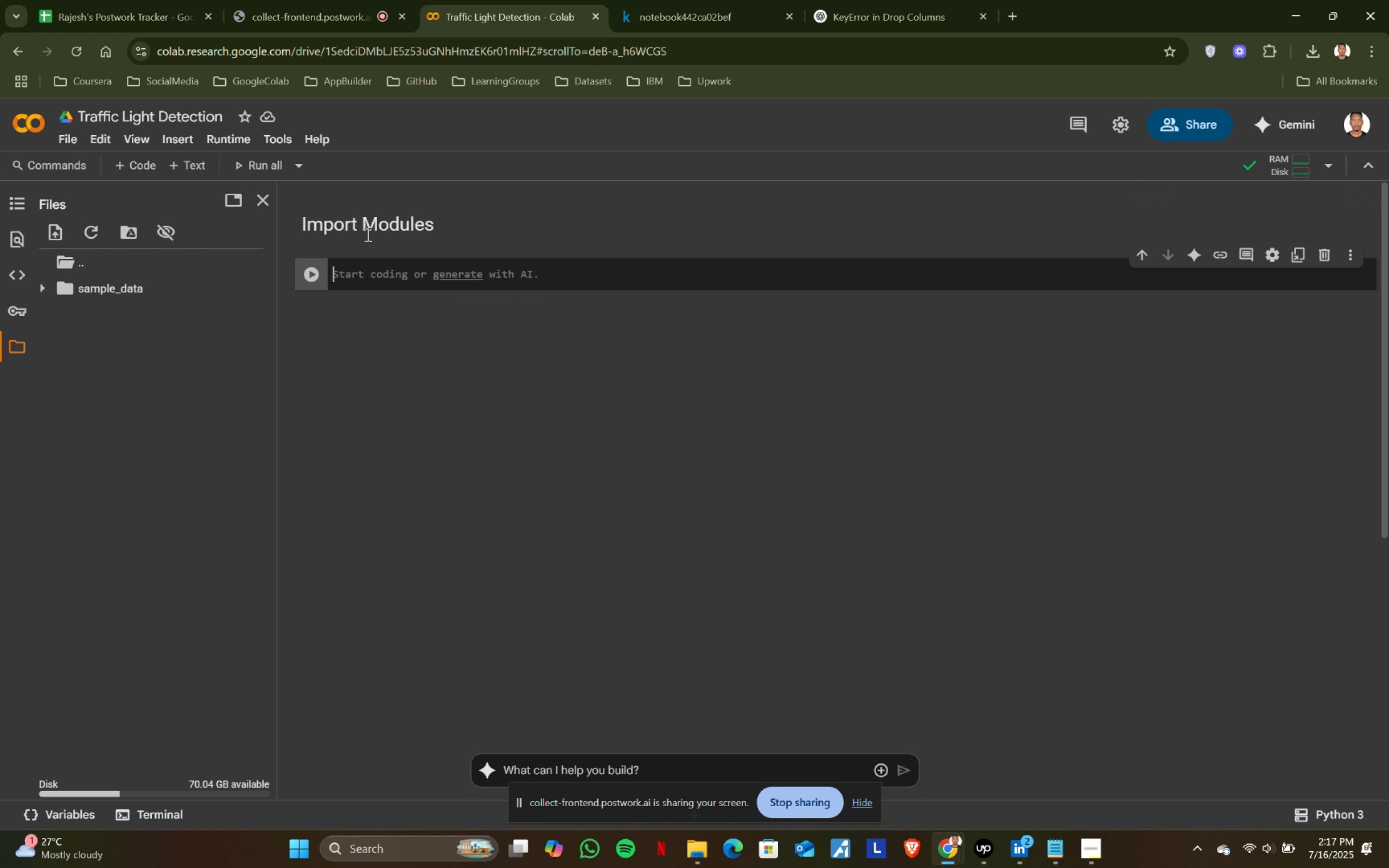 
 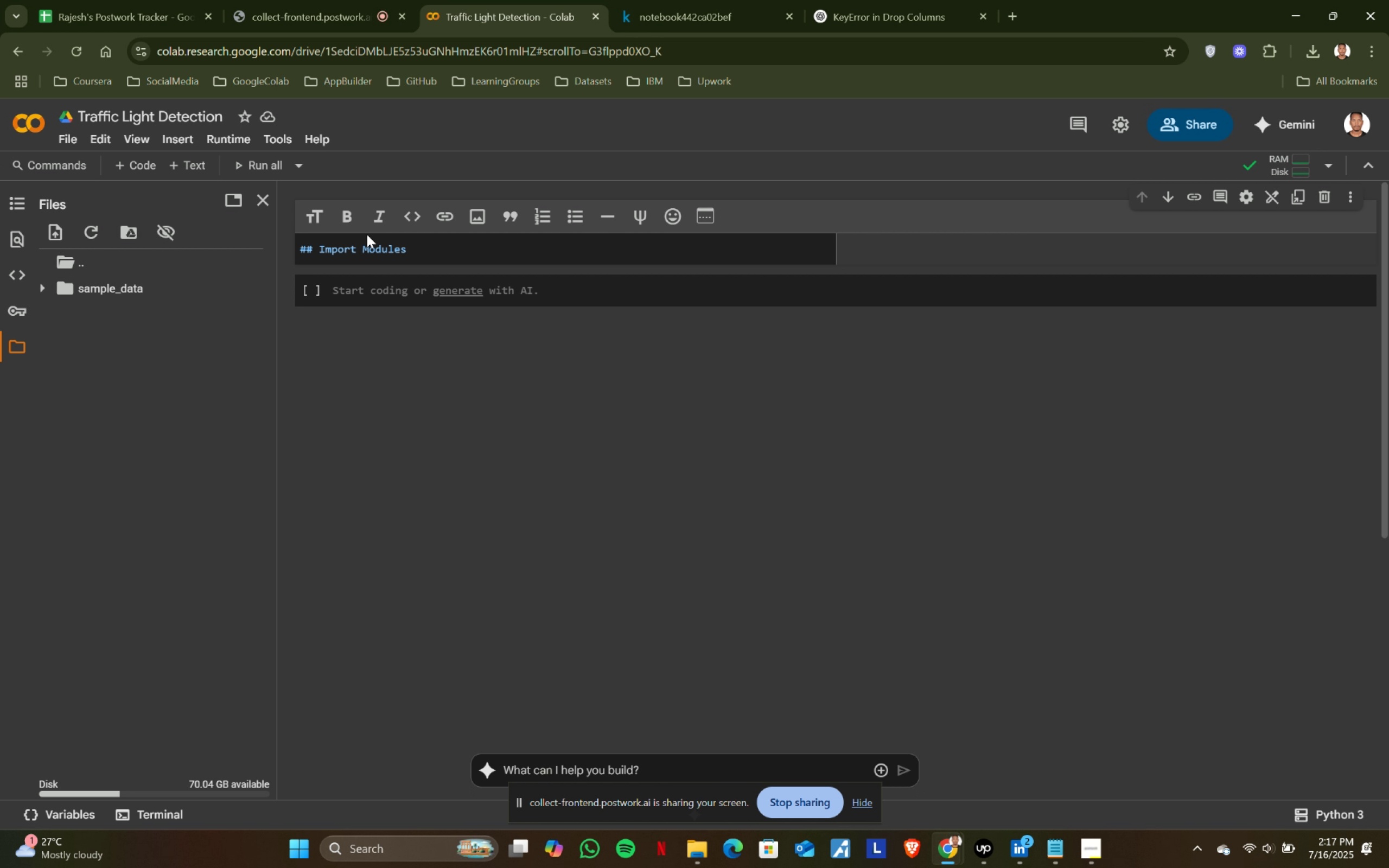 
key(Shift+Enter)
 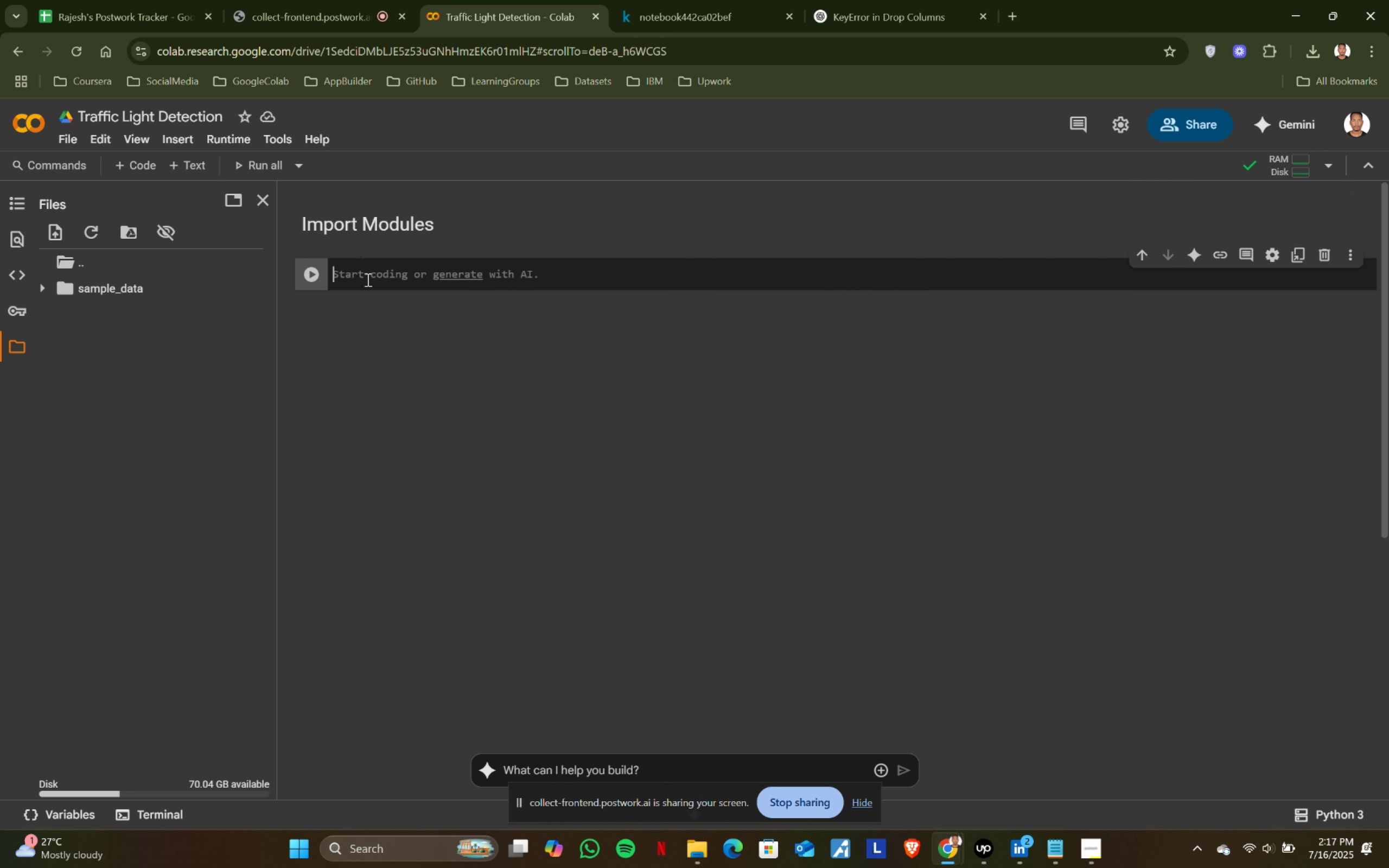 
type(import os)
 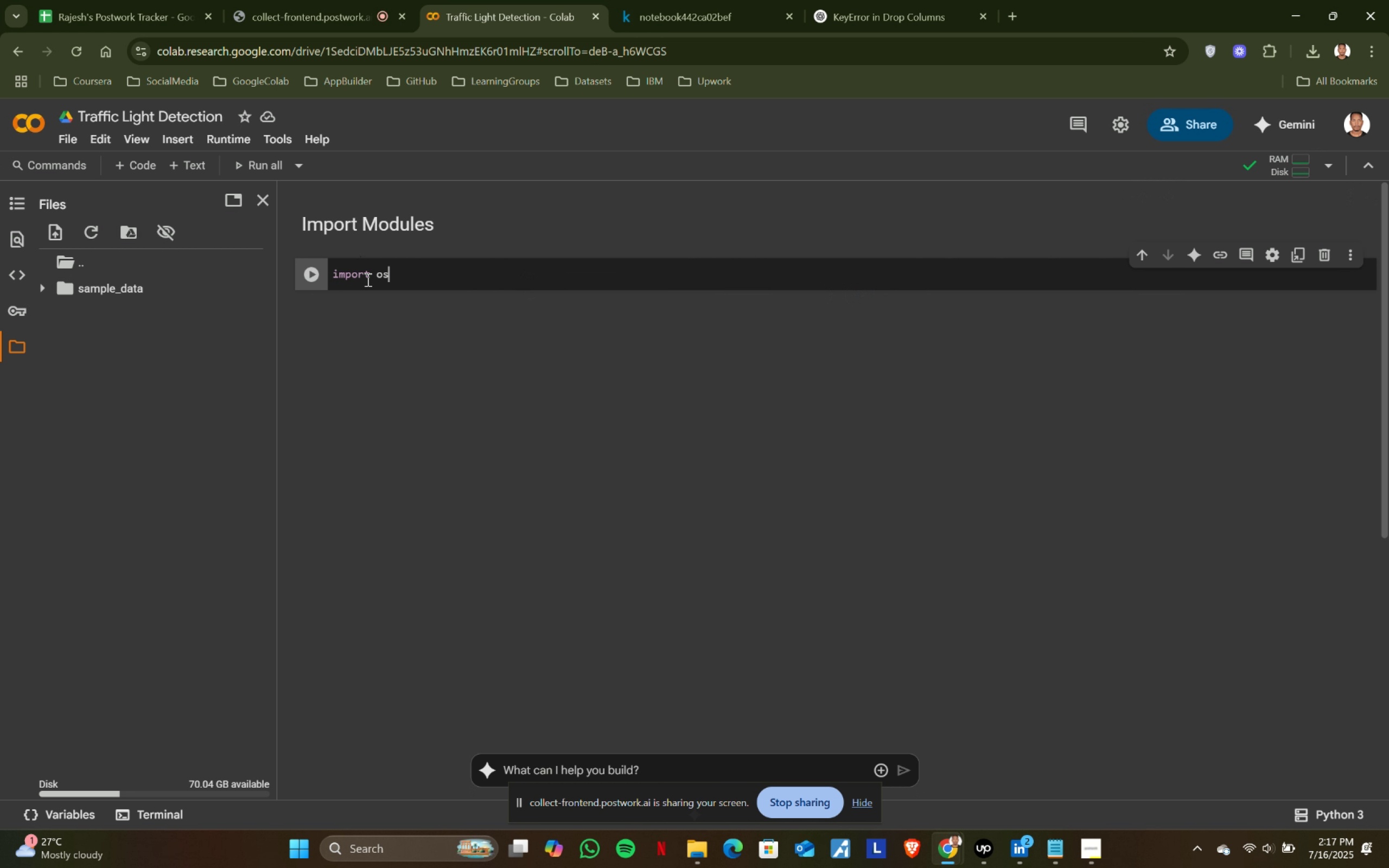 
key(Enter)
 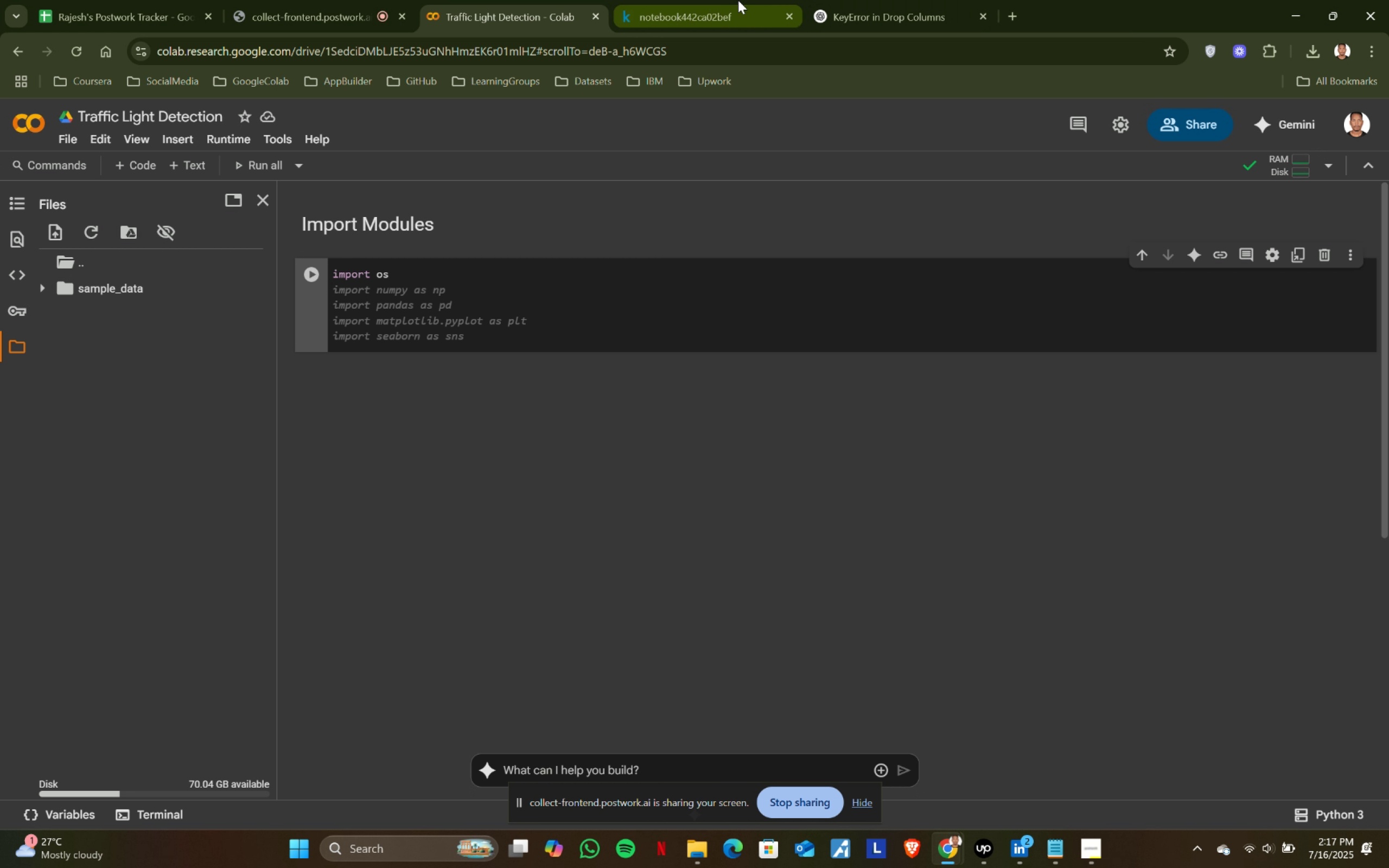 
left_click([738, 0])
 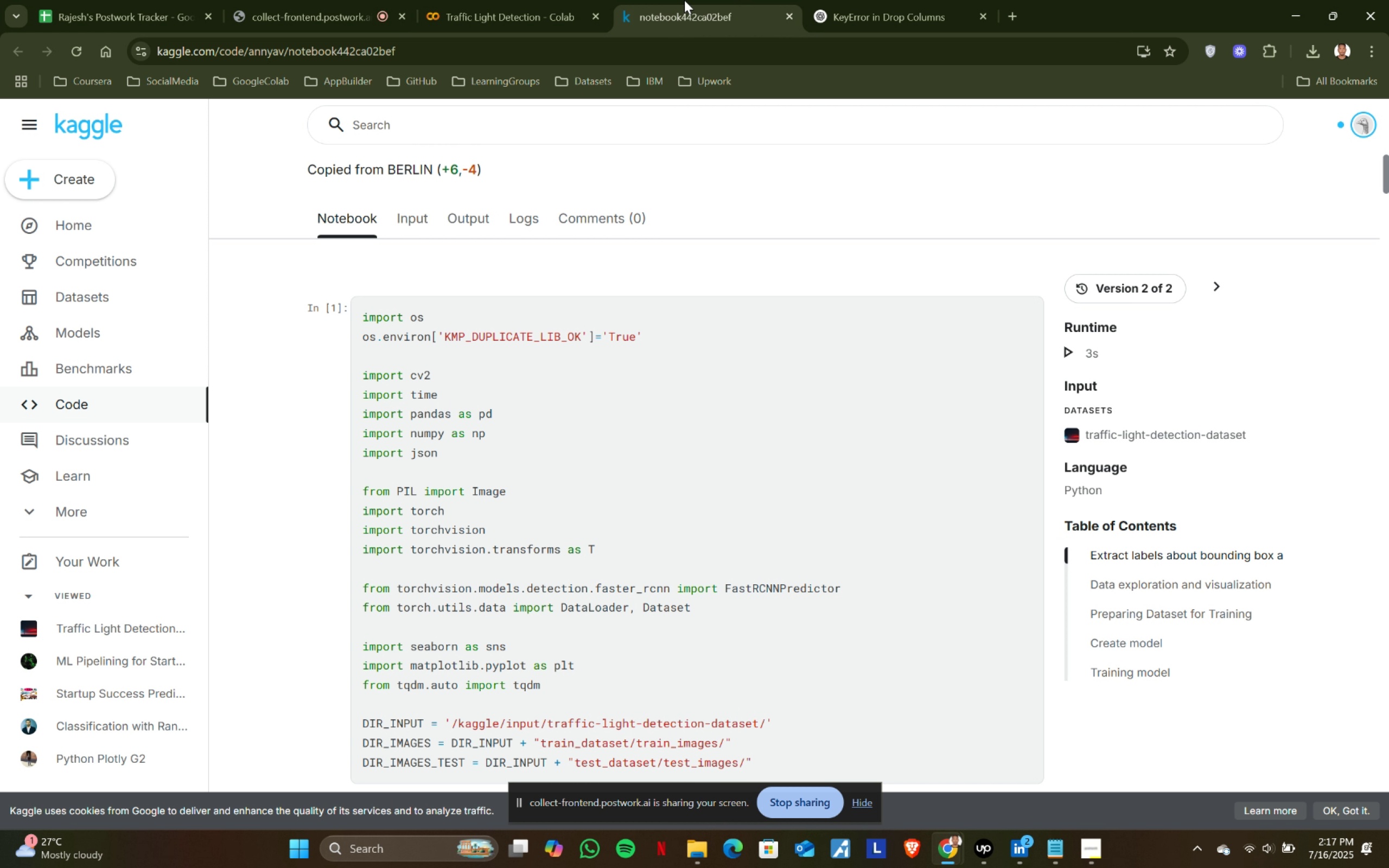 
left_click([598, 0])
 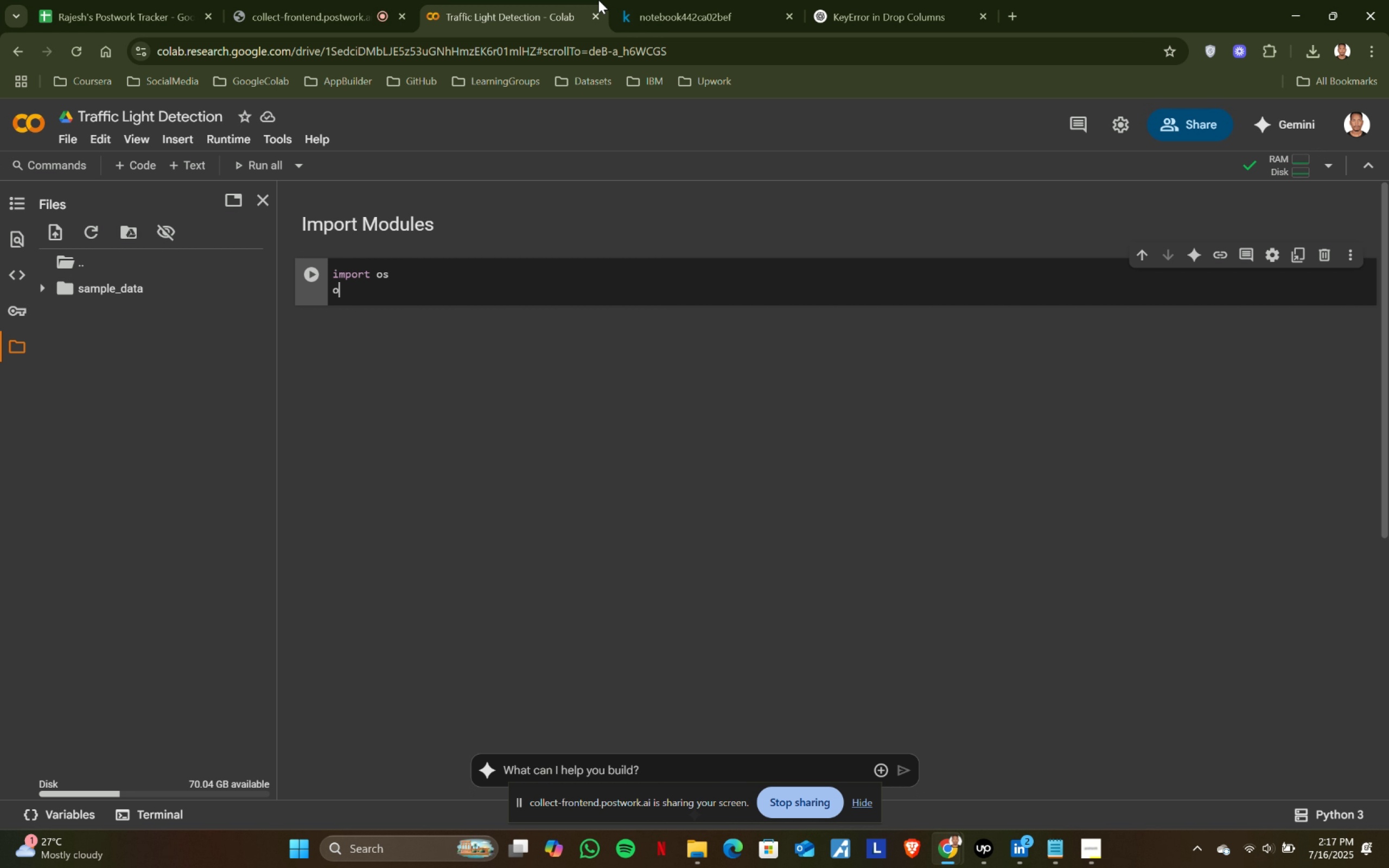 
type(ox.)
key(Backspace)
key(Backspace)
type(s.env)
 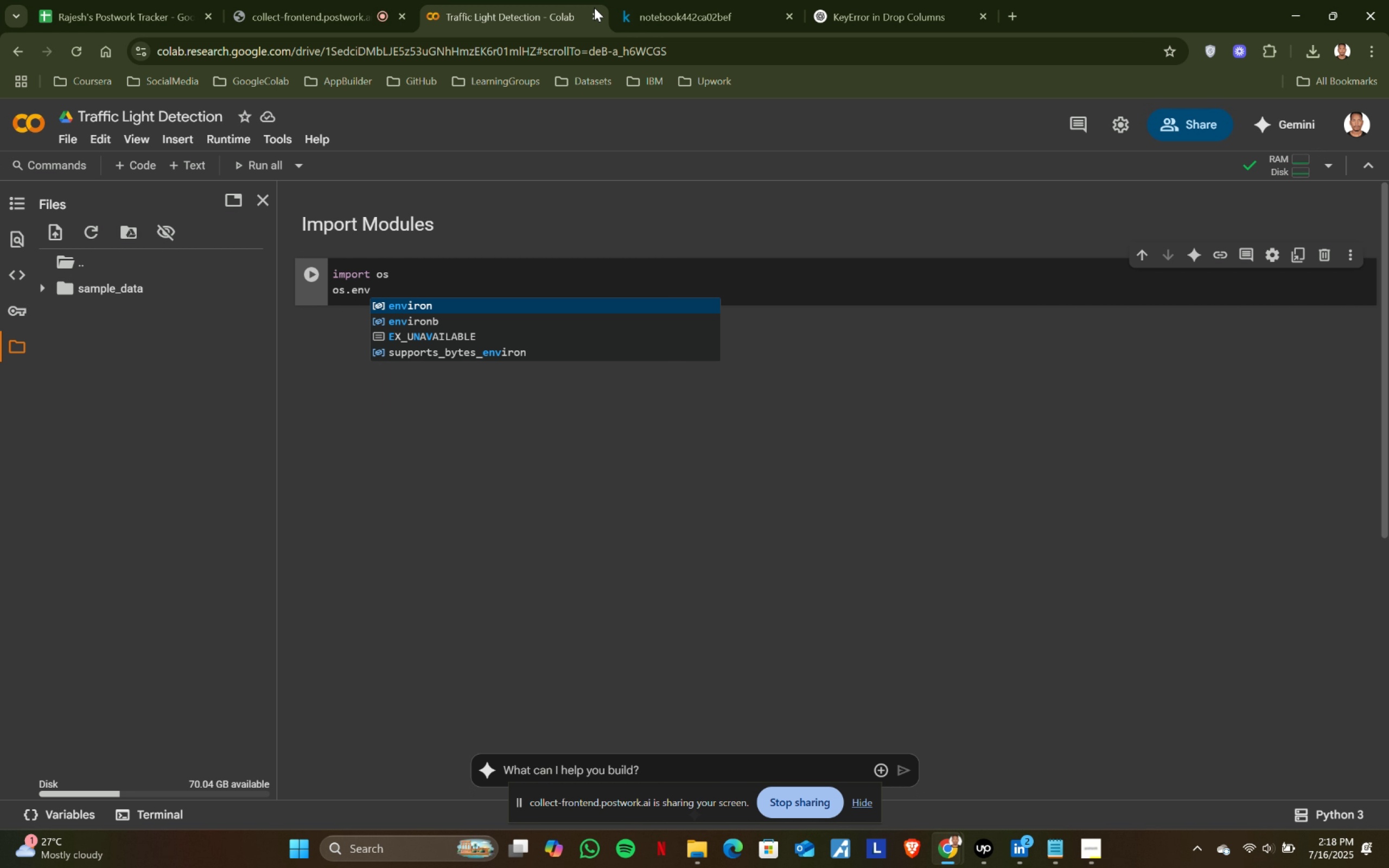 
left_click([684, 0])
 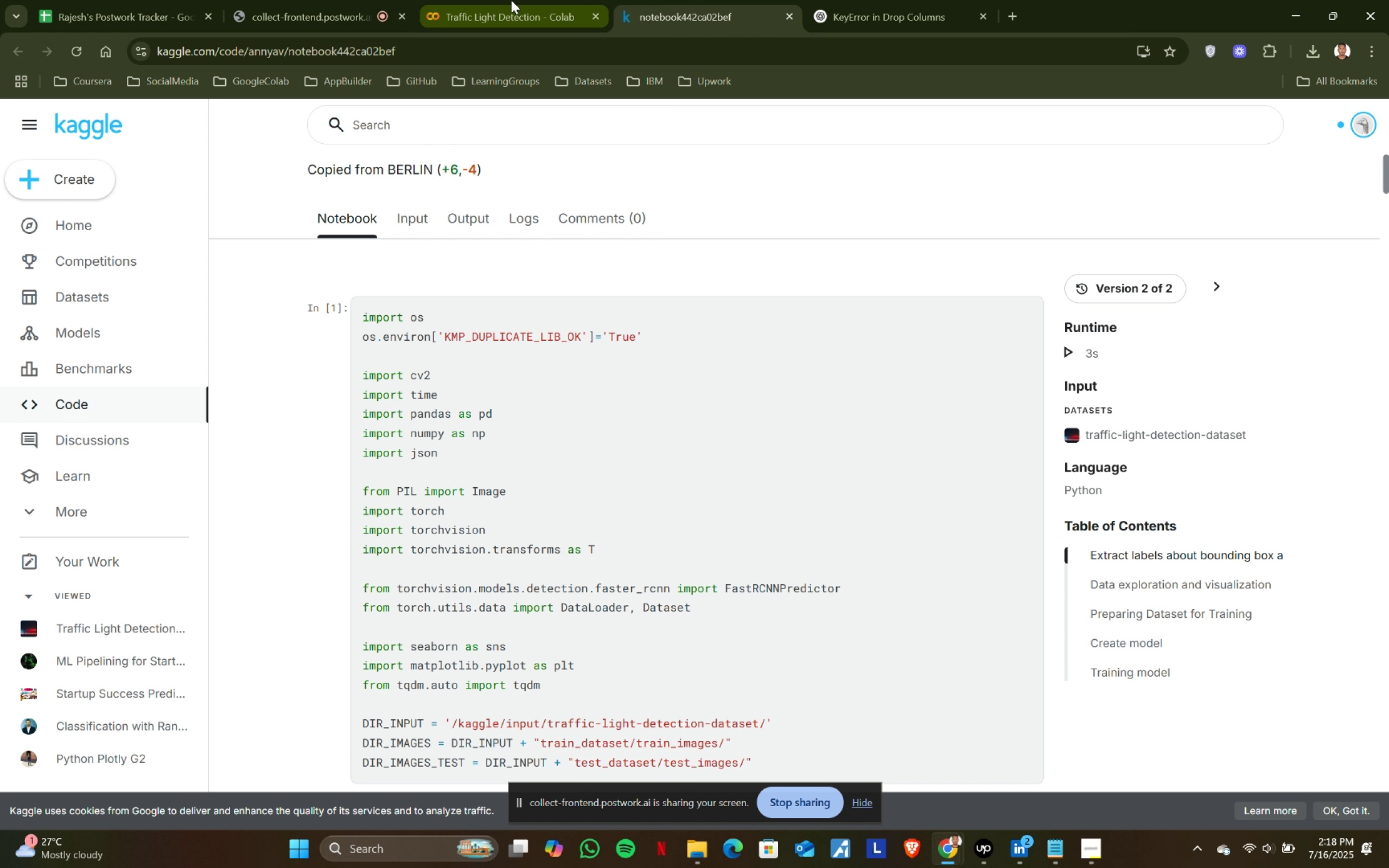 
left_click([511, 0])
 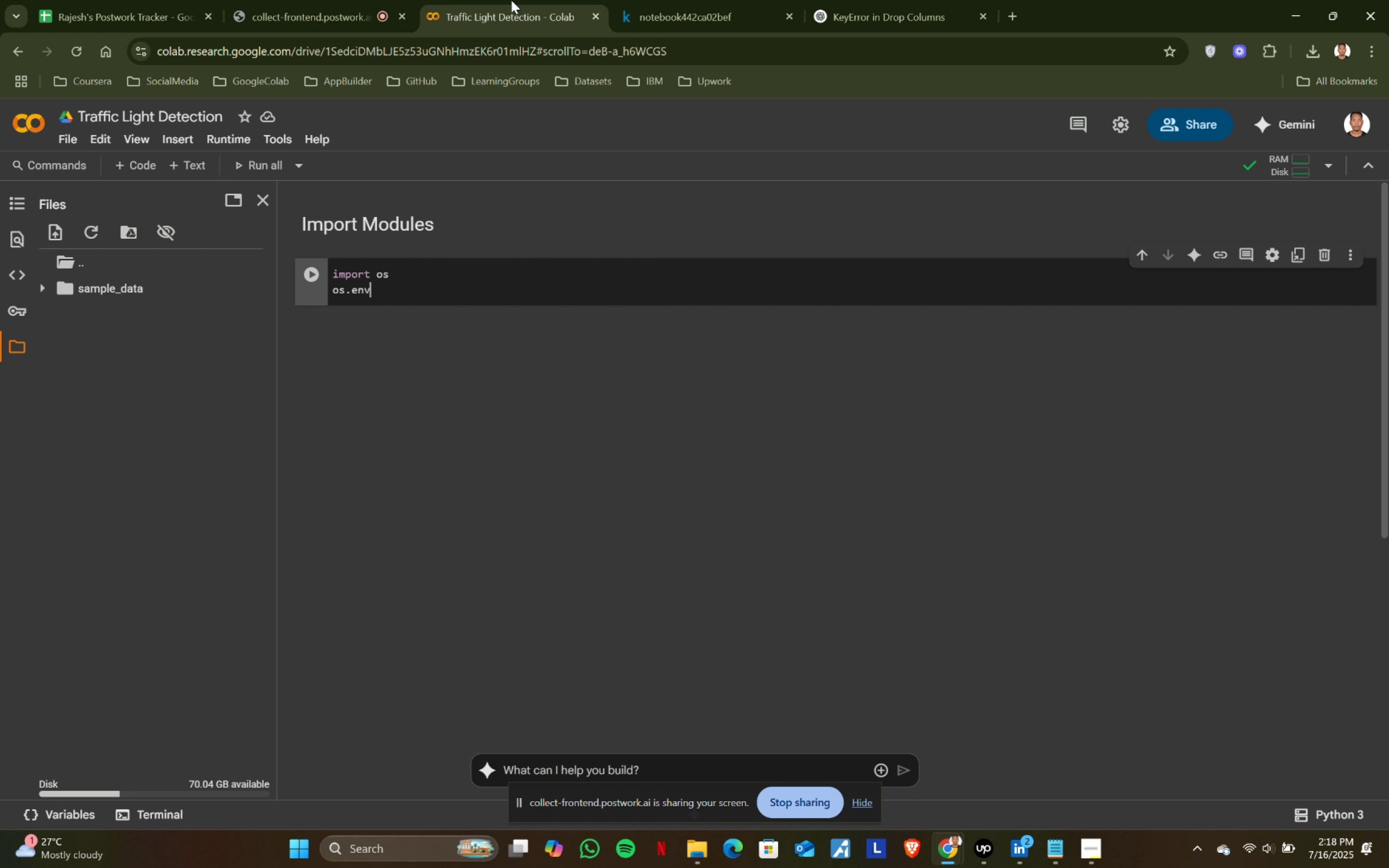 
type(iron)
 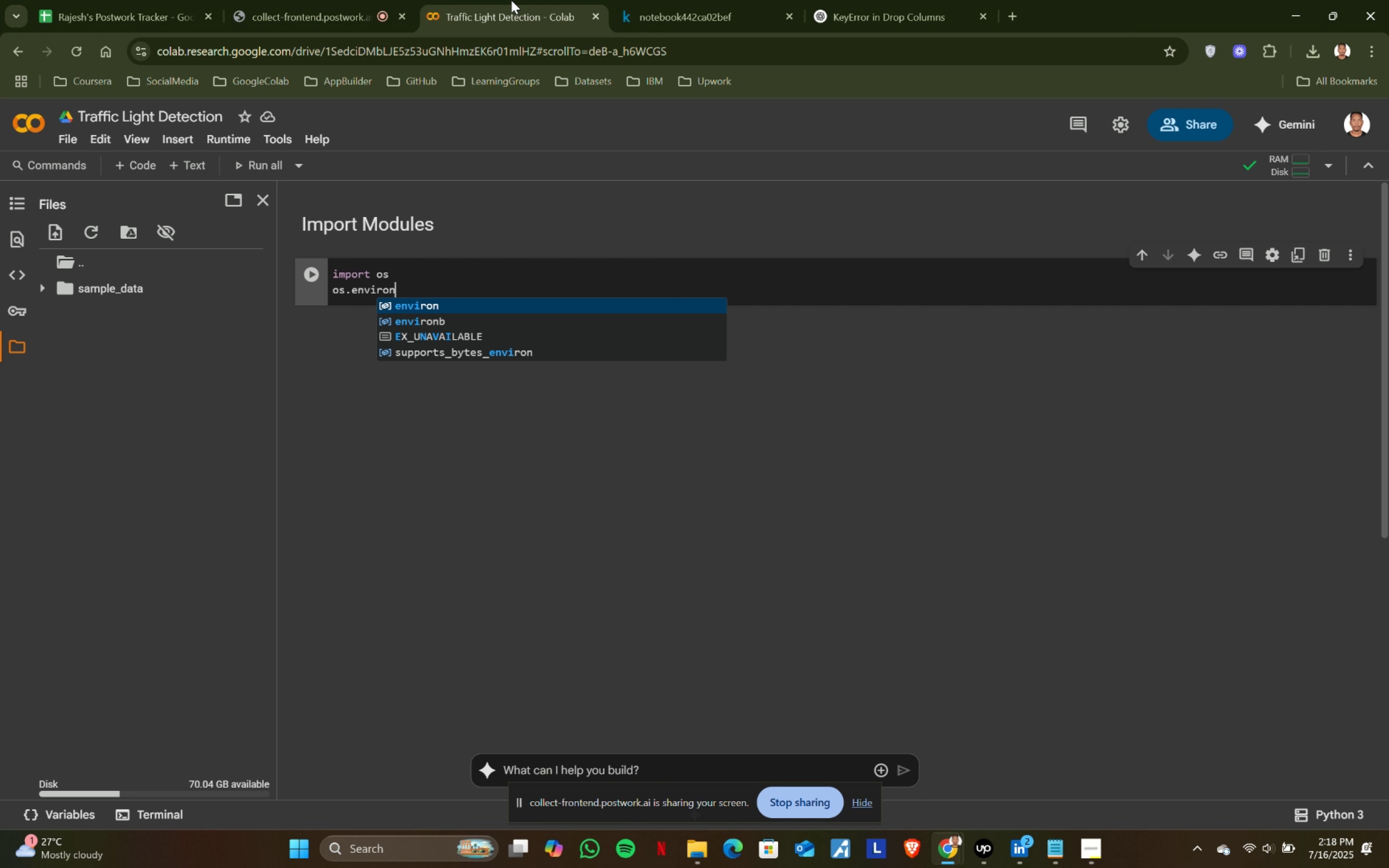 
key(Enter)
 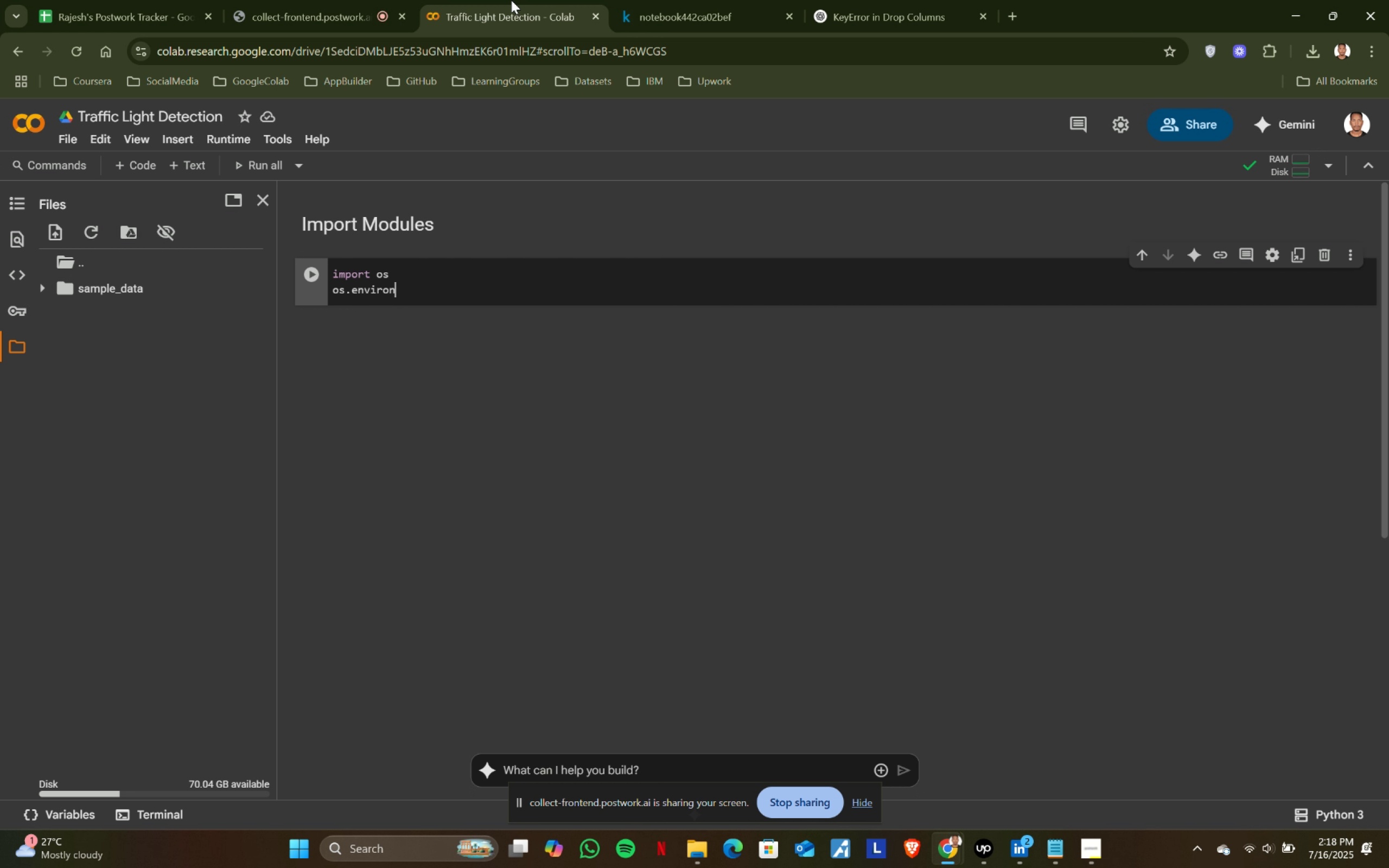 
key(Shift+9)
 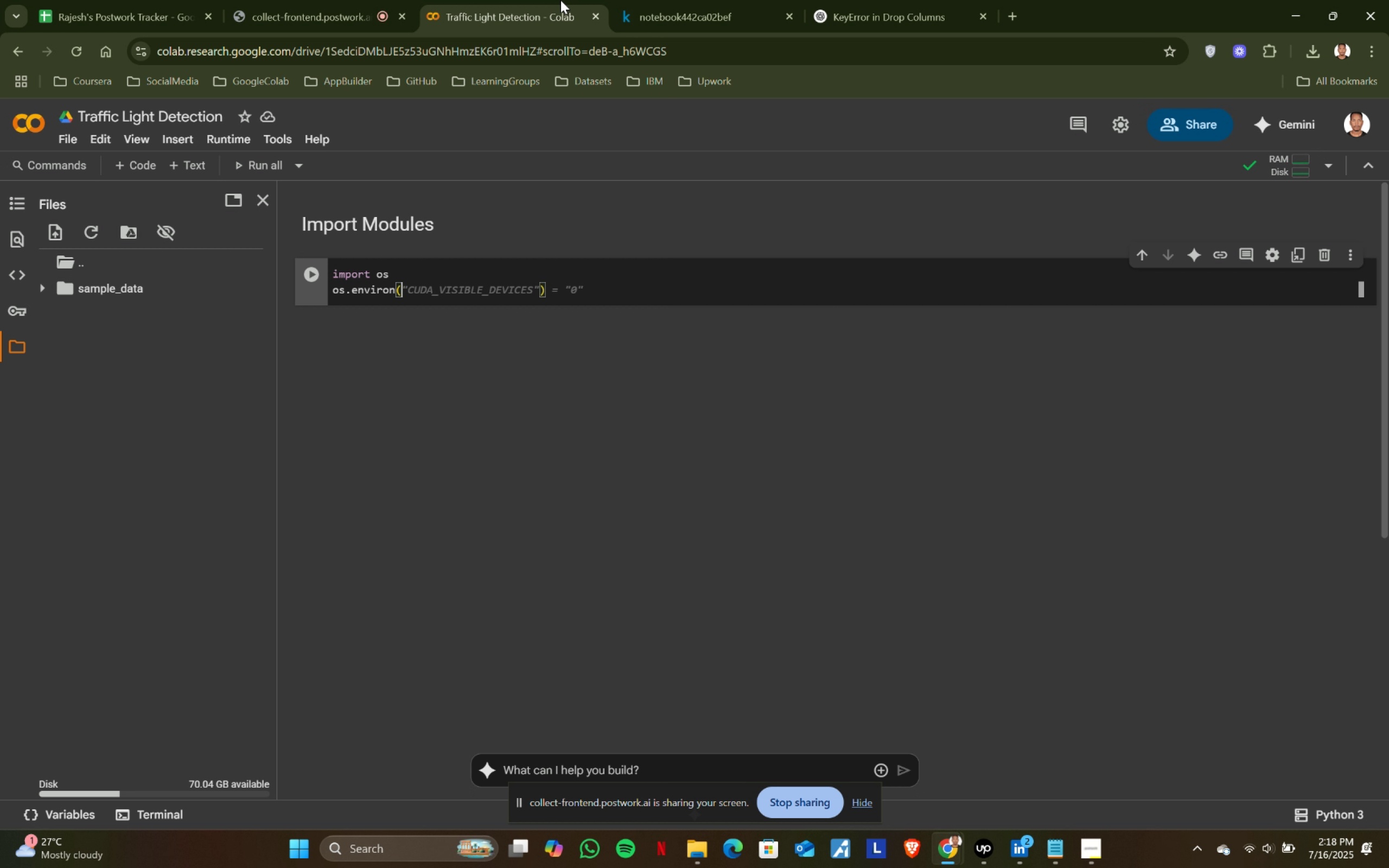 
left_click([674, 0])
 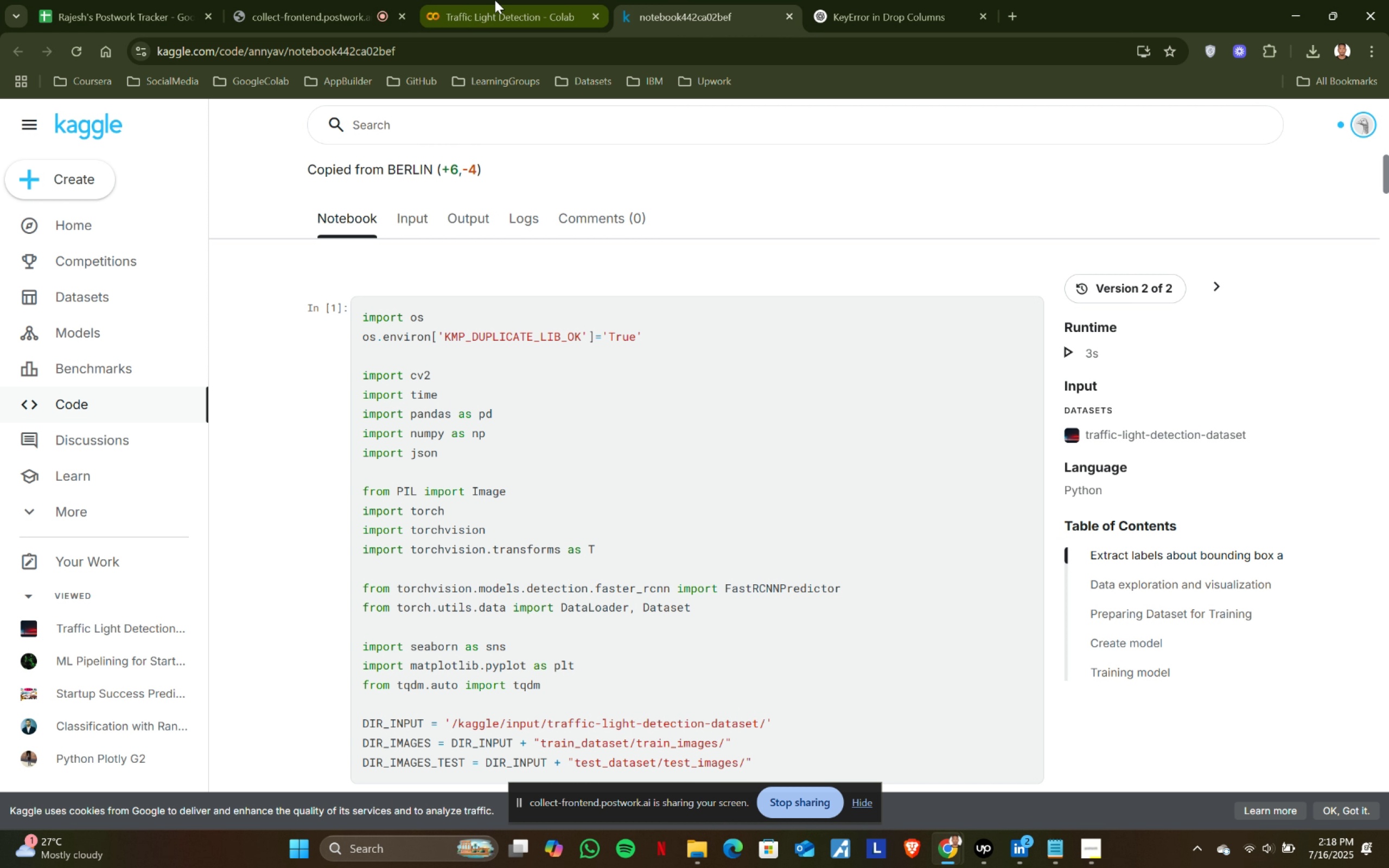 
left_click([495, 0])
 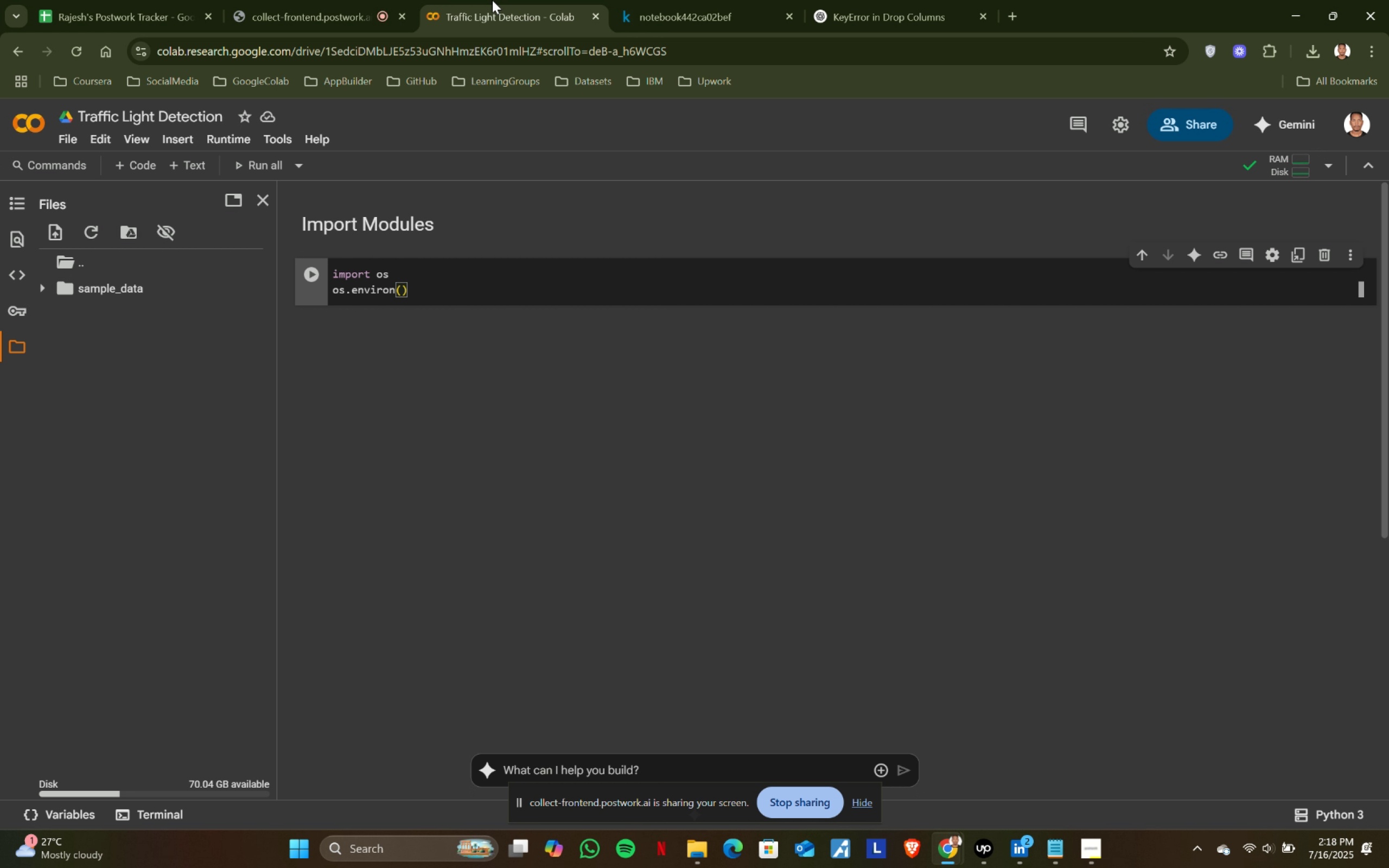 
type('M)
key(Backspace)
type(KMP)
 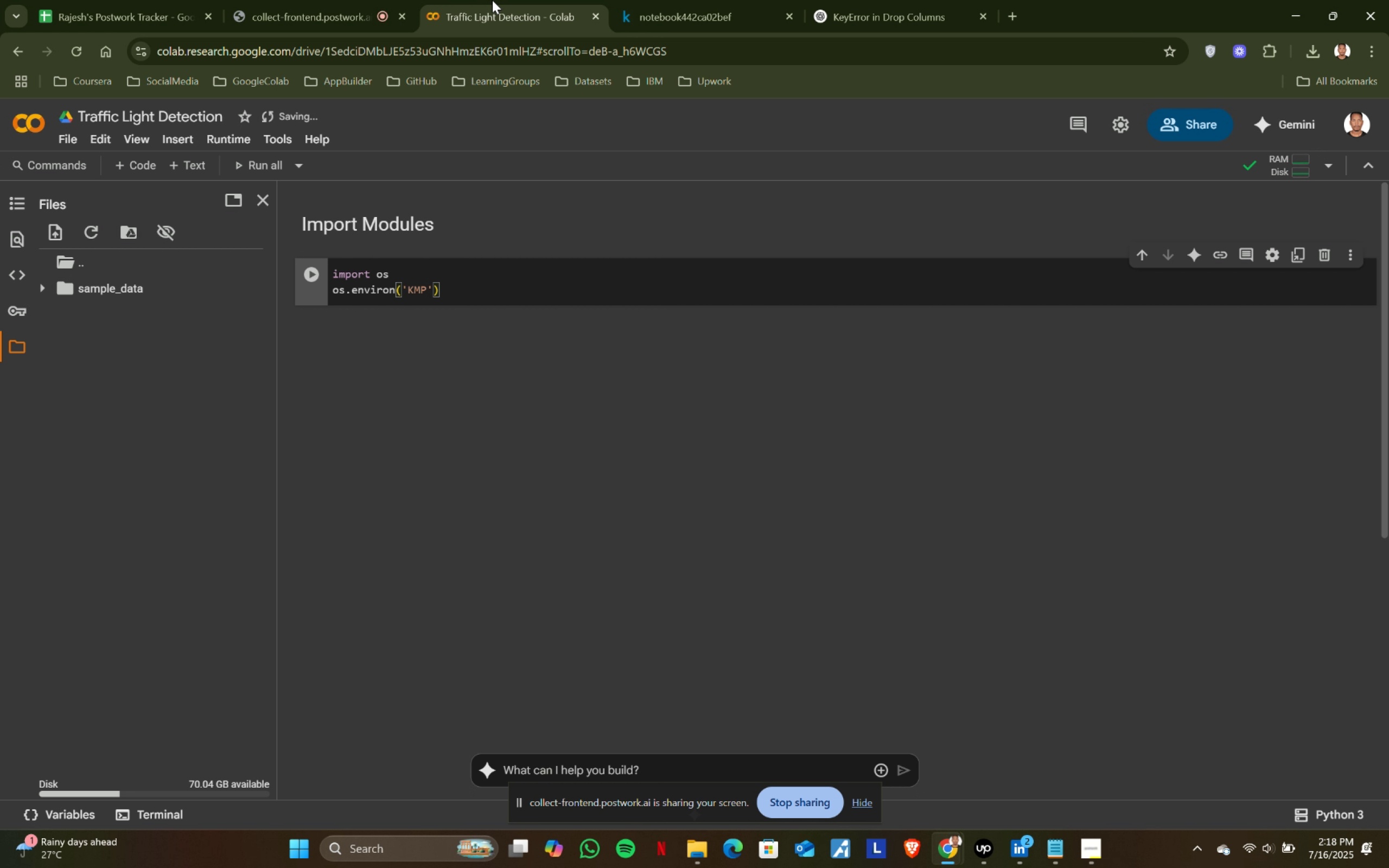 
left_click([619, 1])
 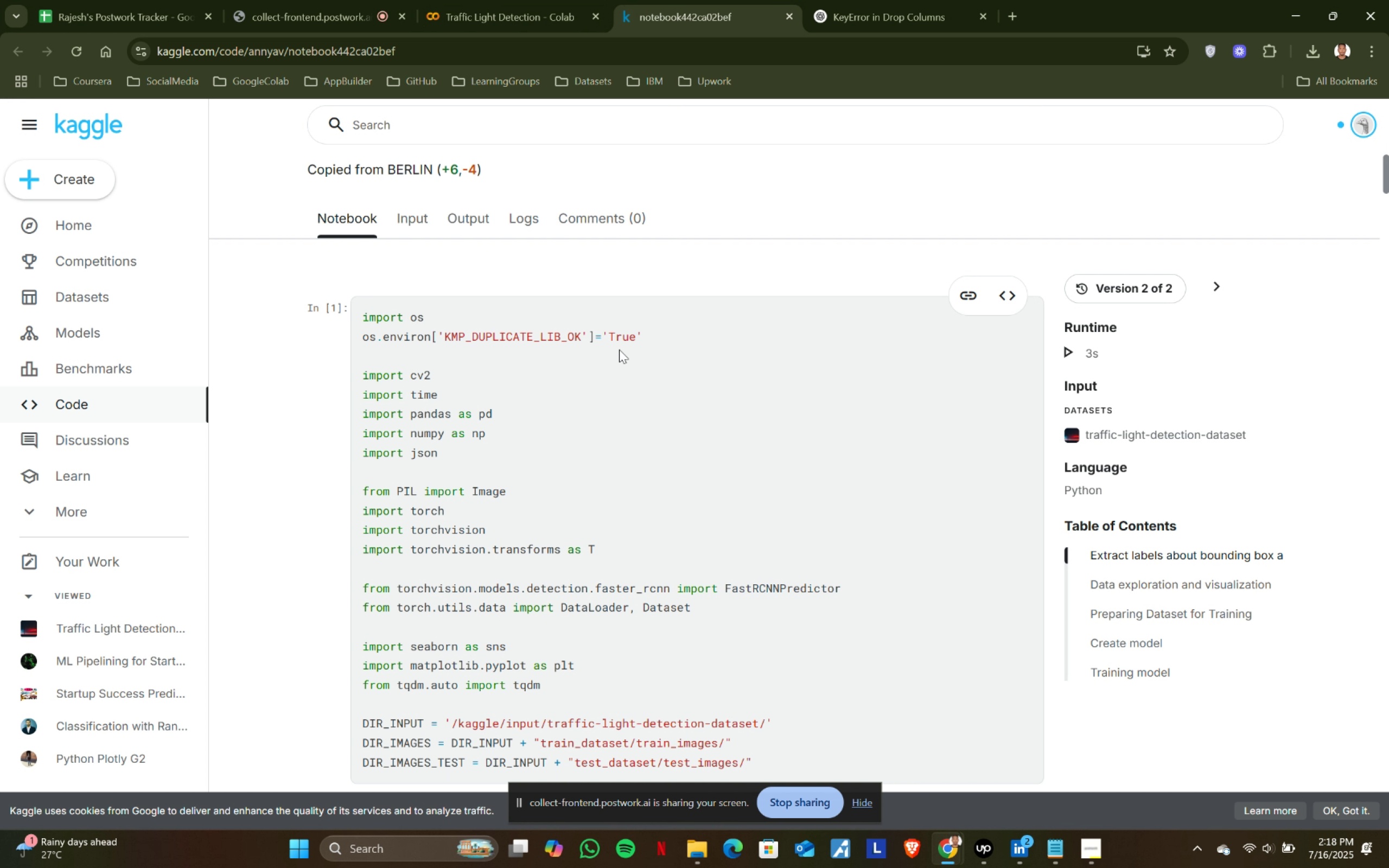 
left_click_drag(start_coordinate=[657, 334], to_coordinate=[355, 342])
 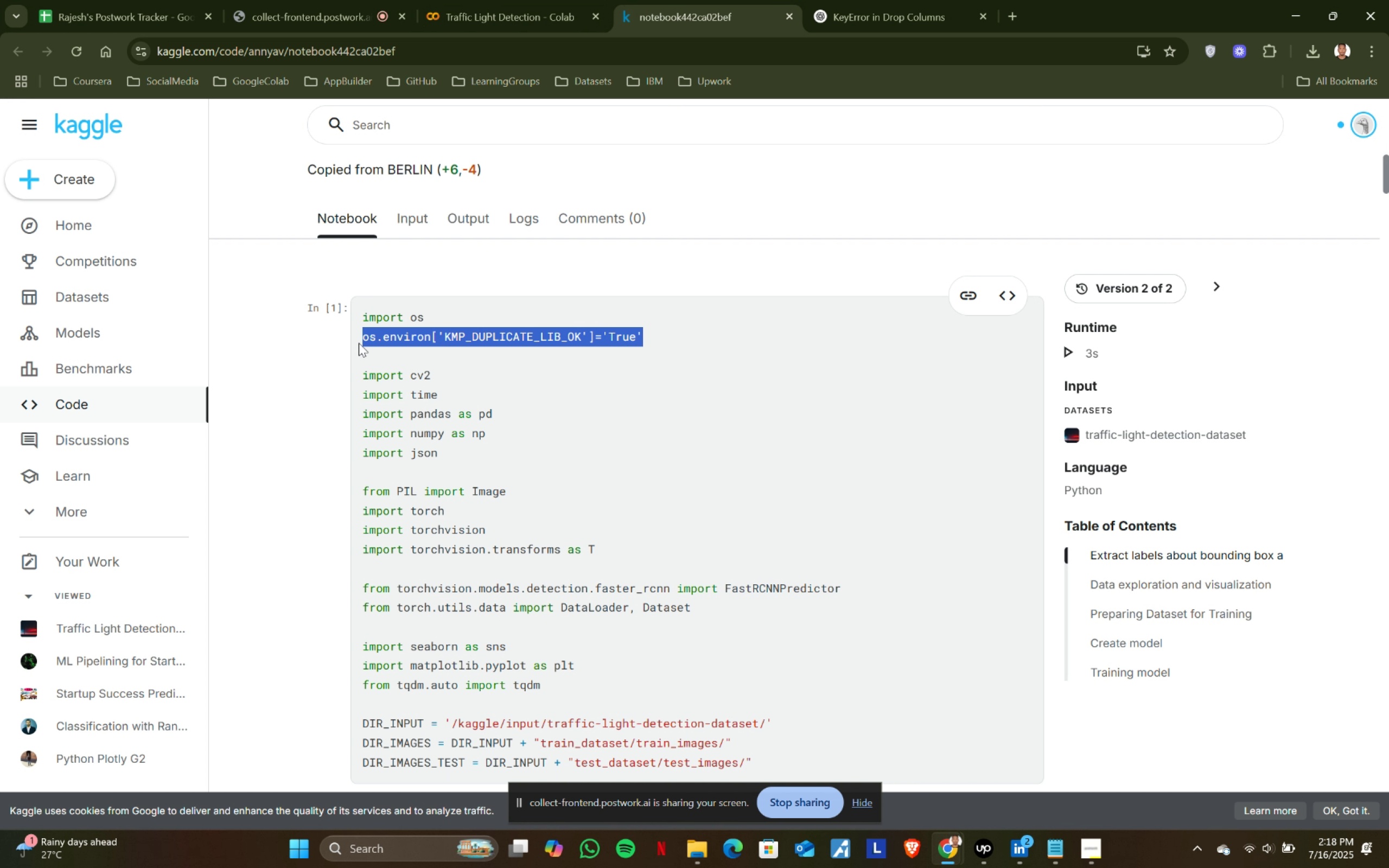 
key(Control+ControlLeft)
 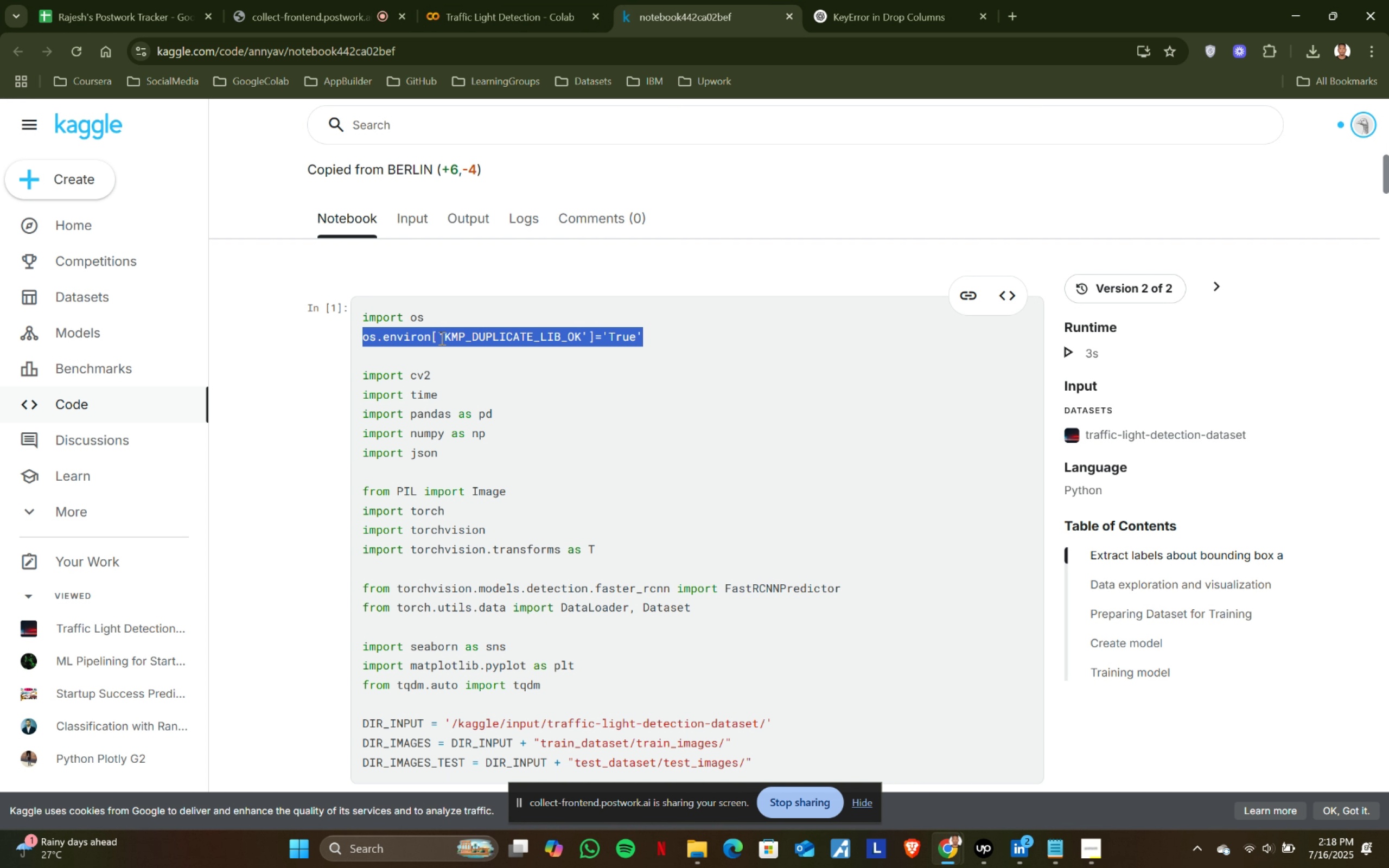 
key(Control+C)
 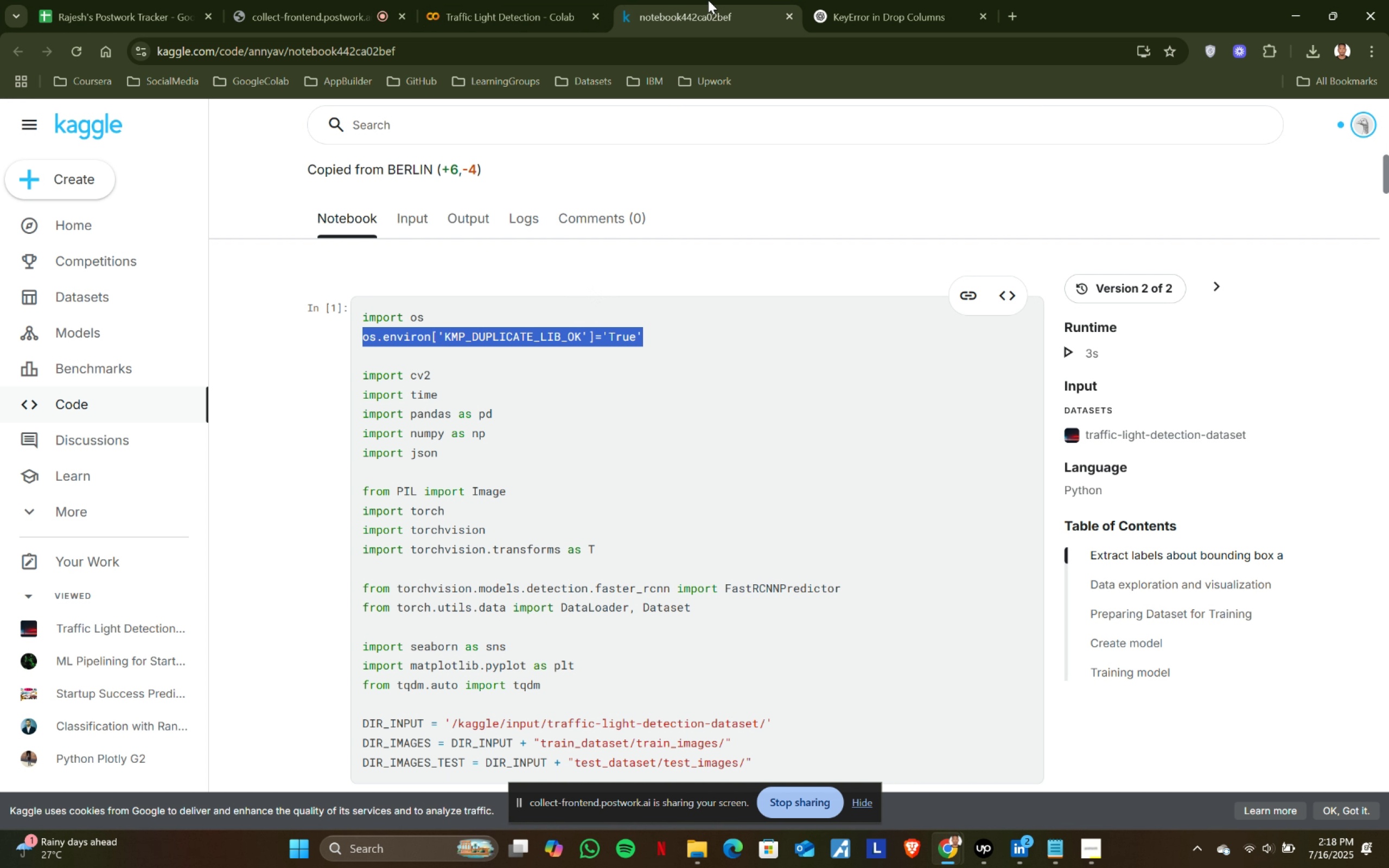 
left_click([512, 0])
 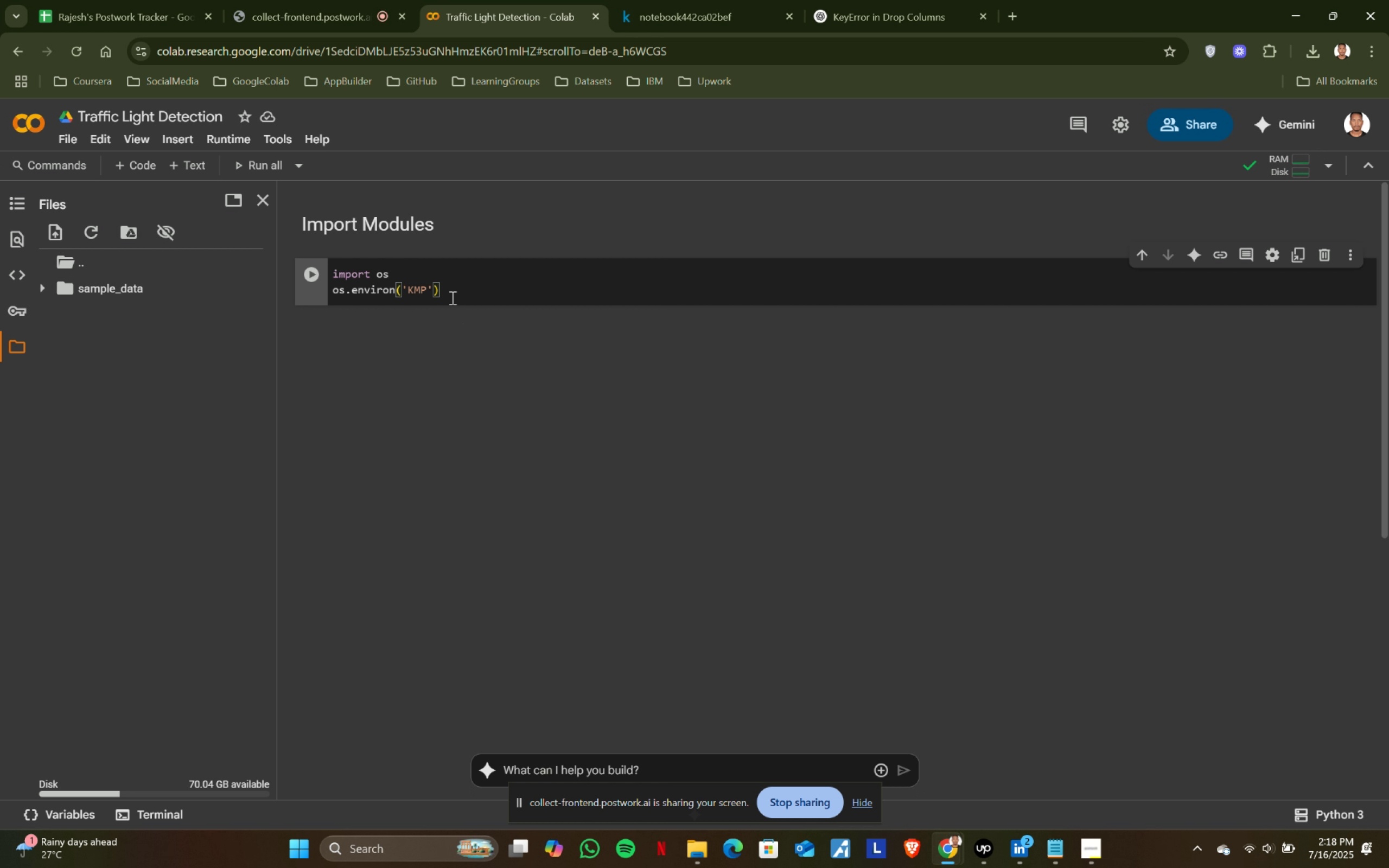 
left_click_drag(start_coordinate=[463, 282], to_coordinate=[347, 302])
 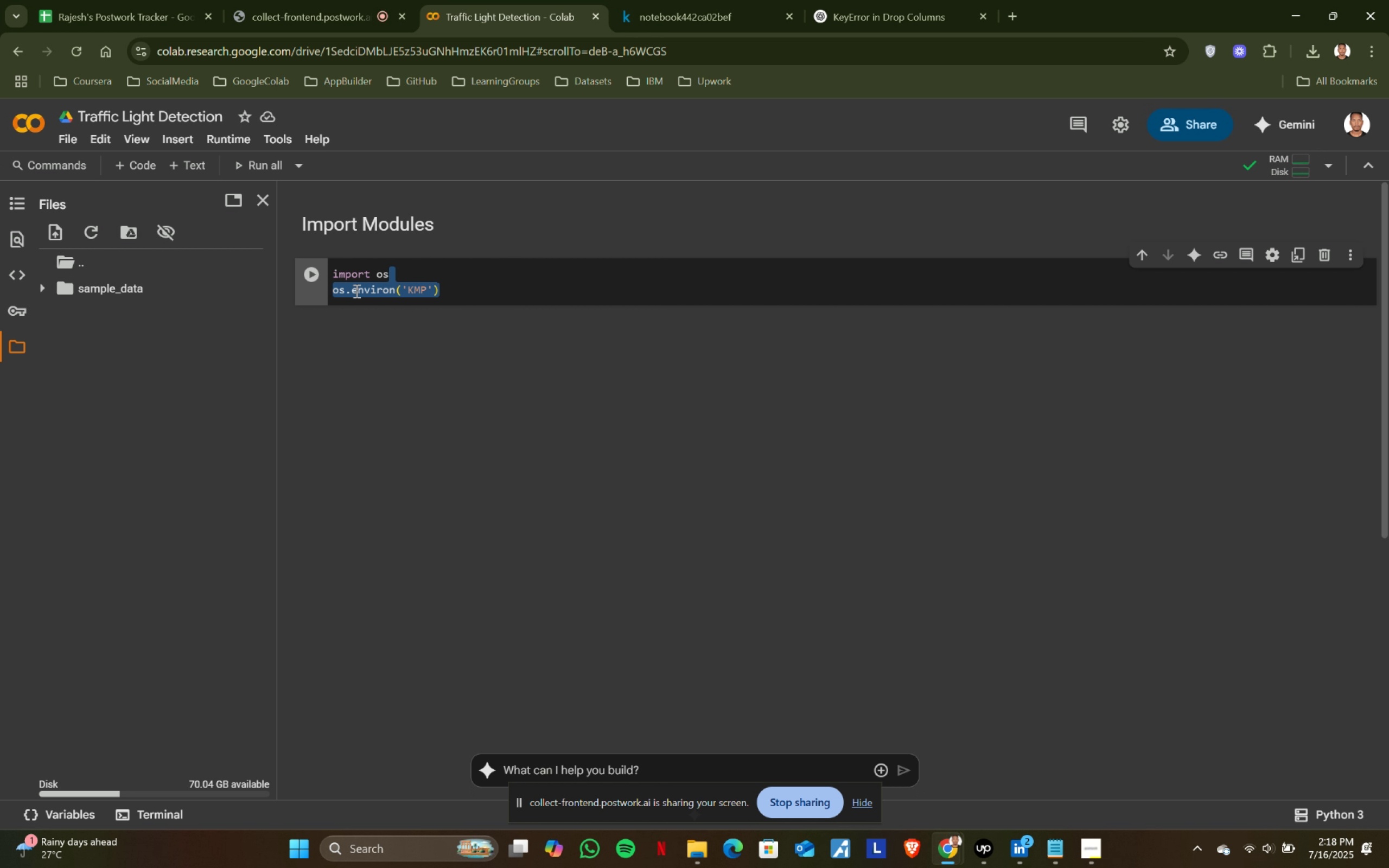 
double_click([355, 291])
 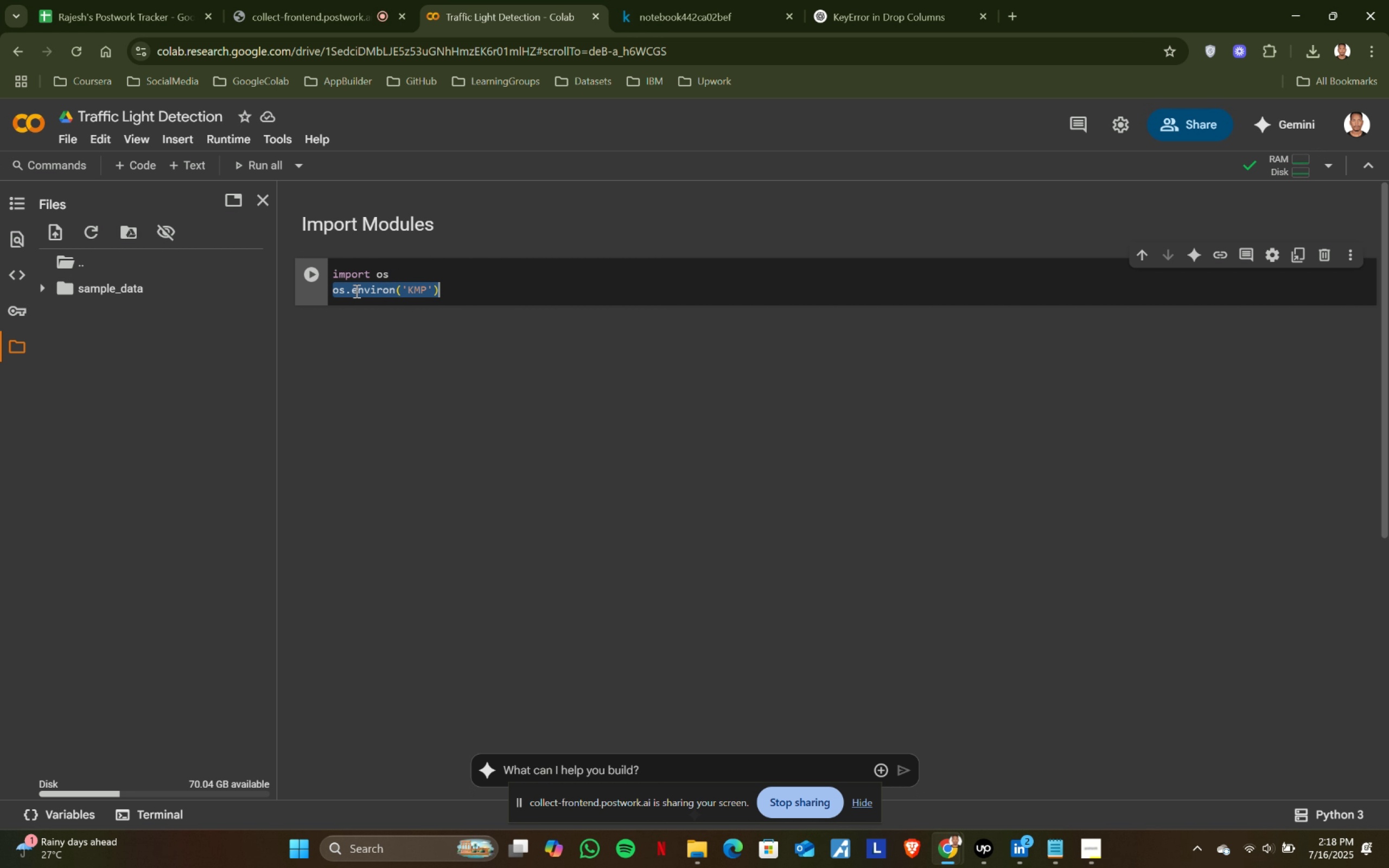 
triple_click([355, 291])
 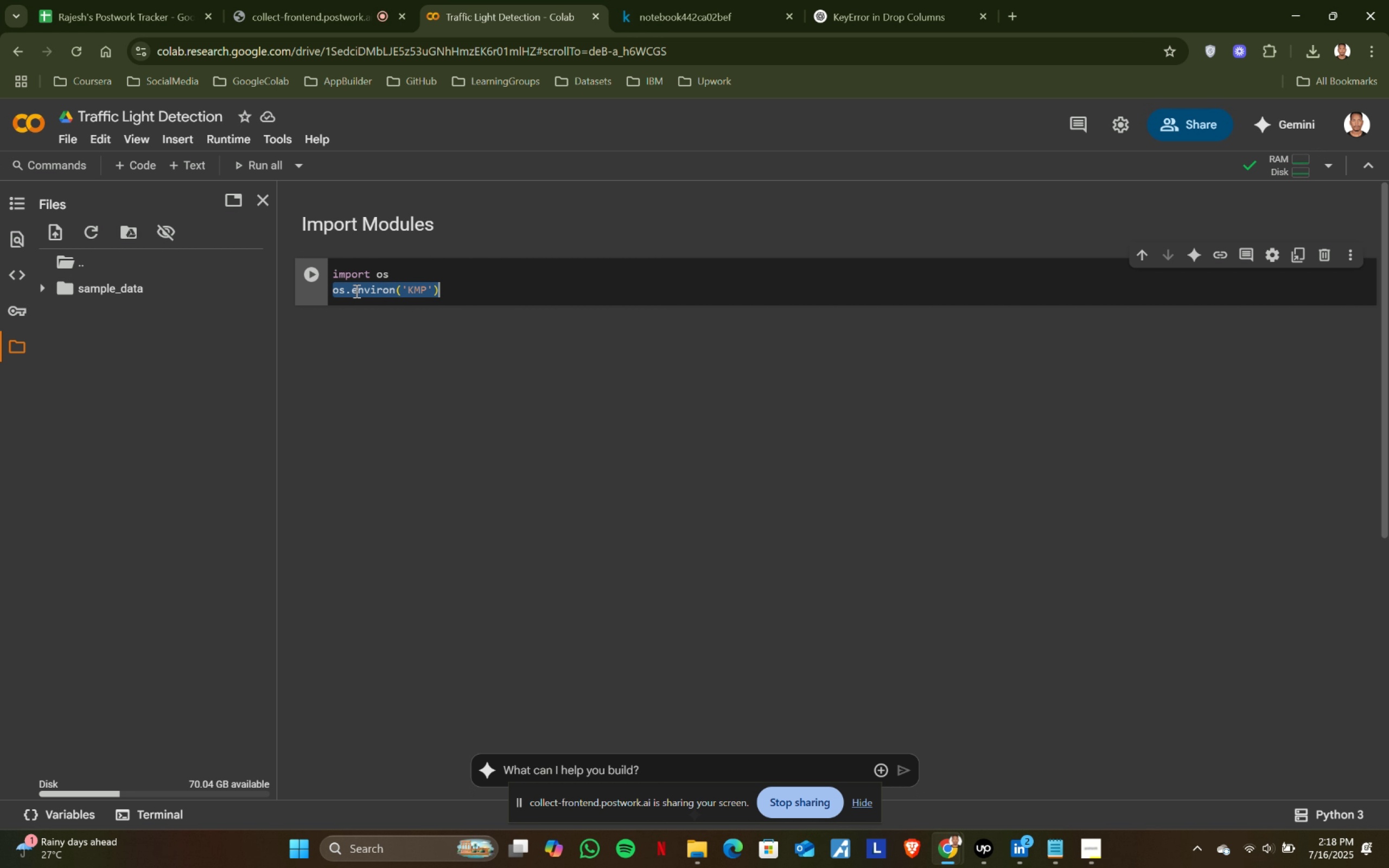 
key(Control+ControlLeft)
 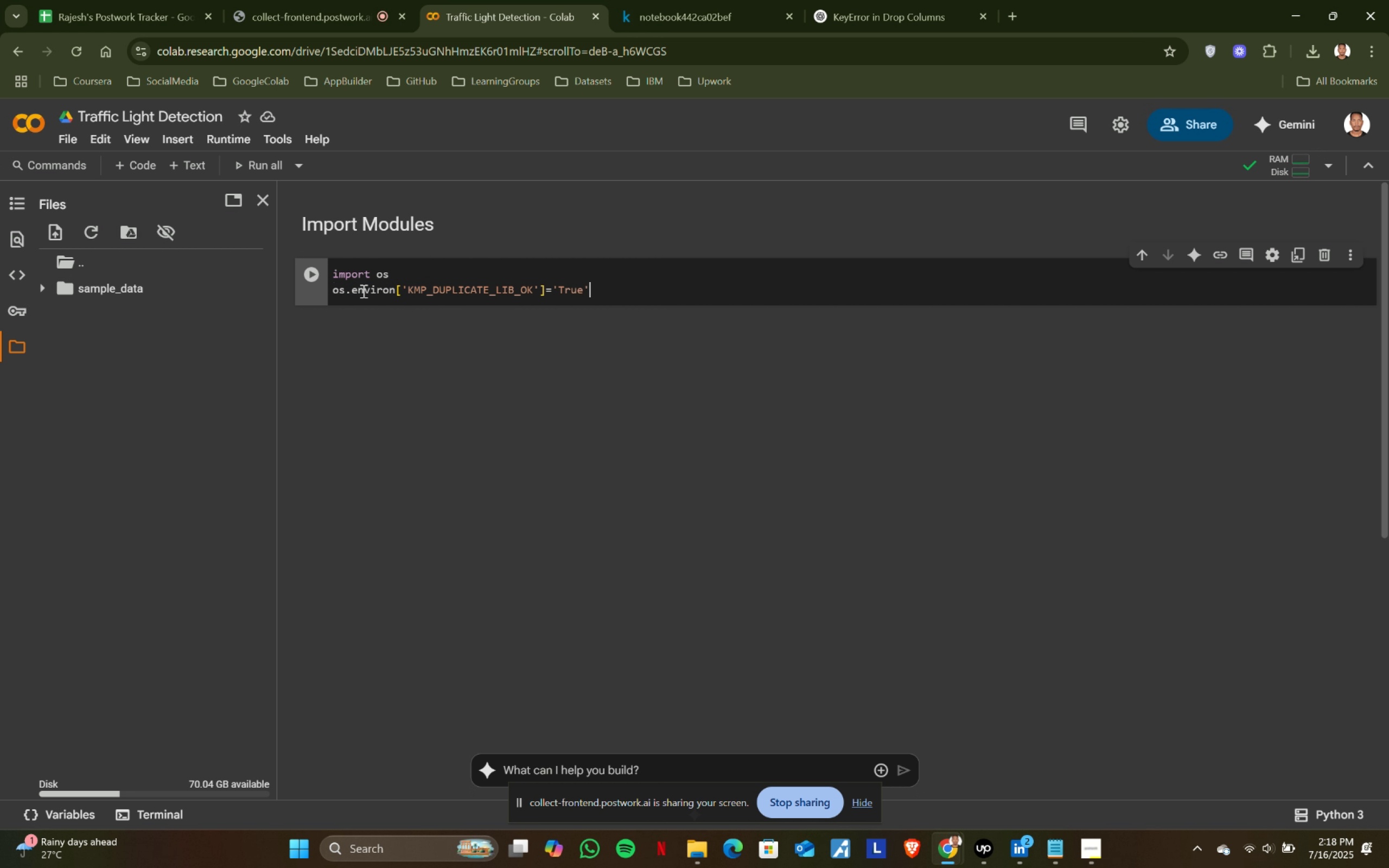 
key(Control+V)
 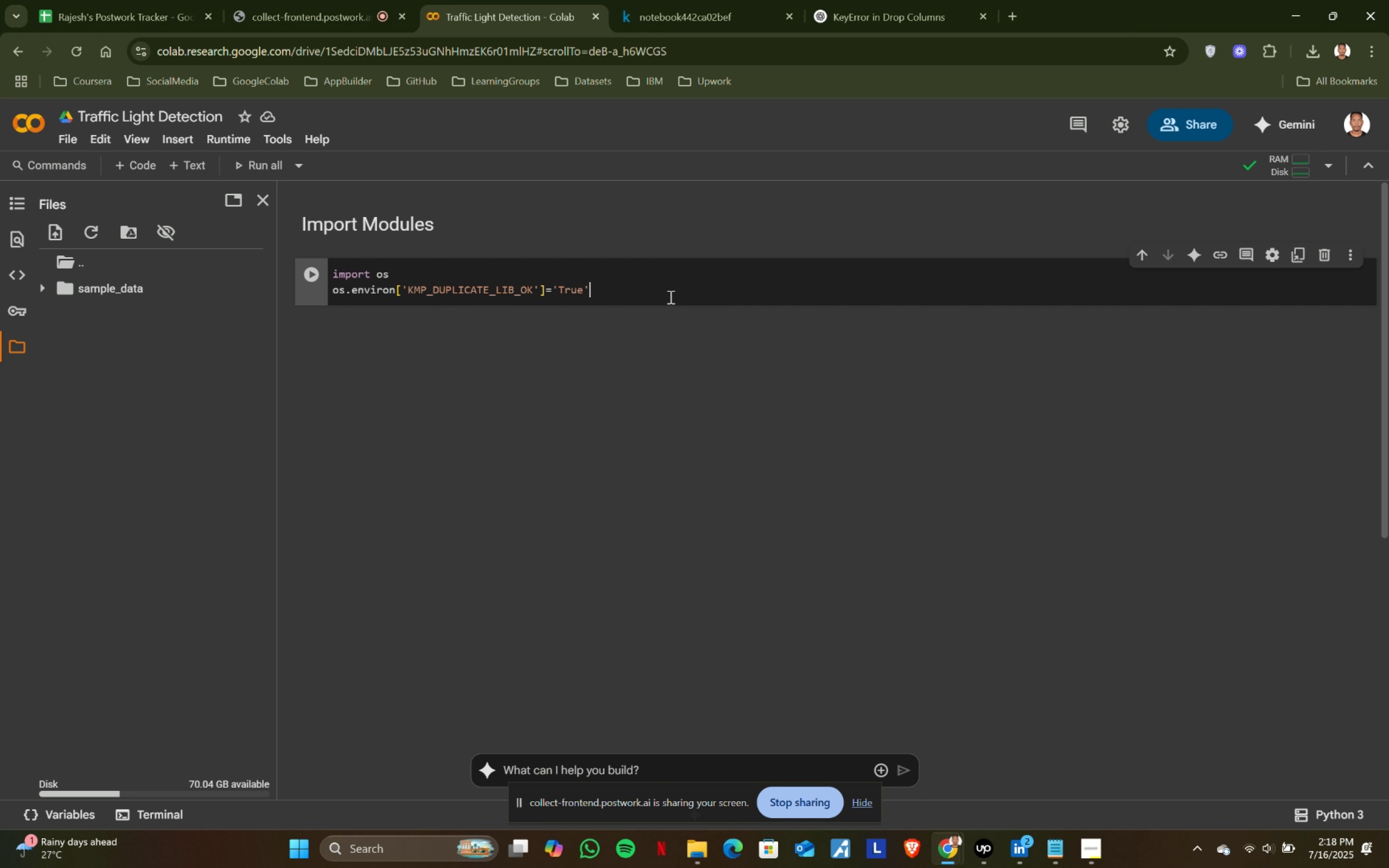 
left_click([670, 297])
 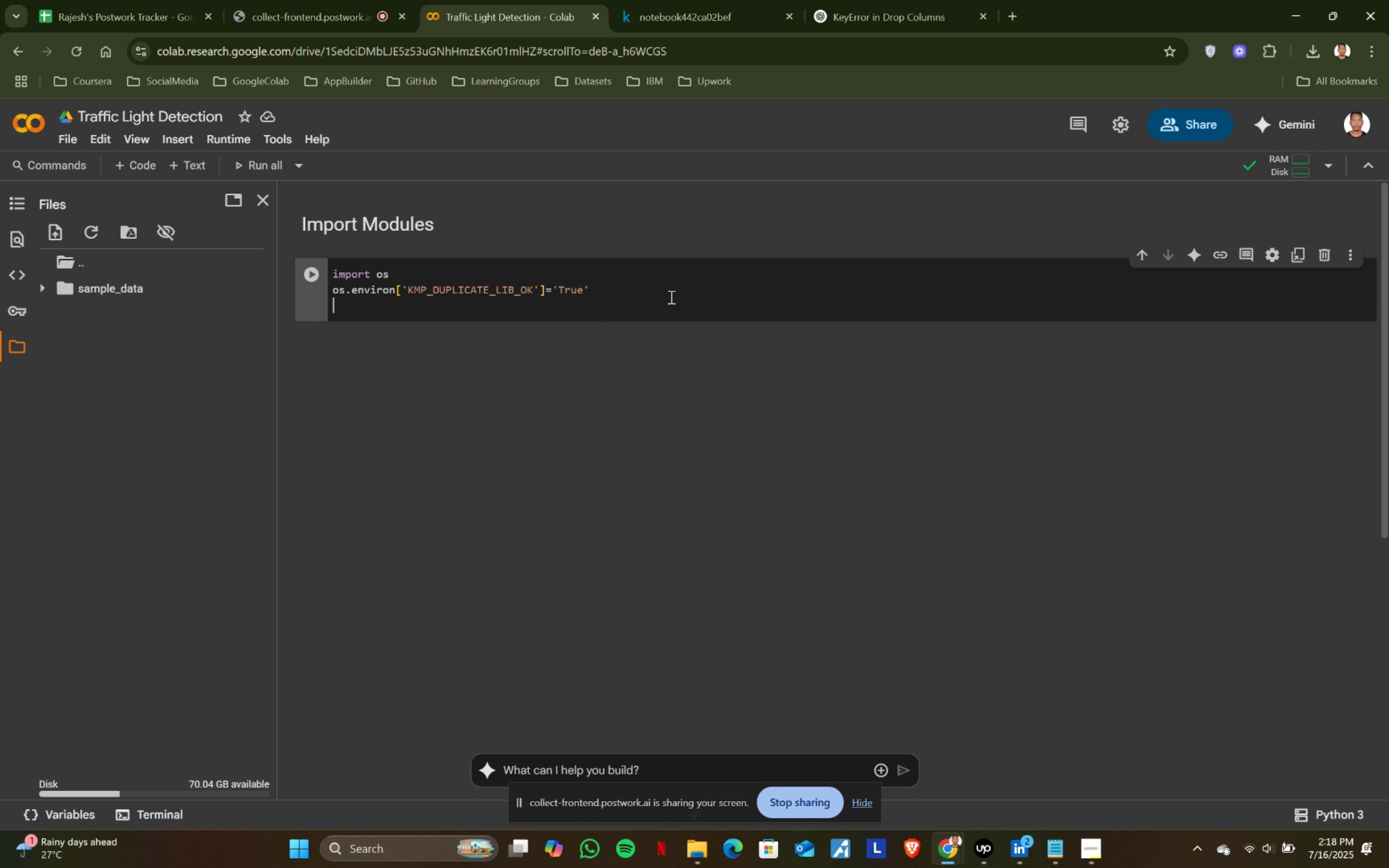 
key(Enter)
 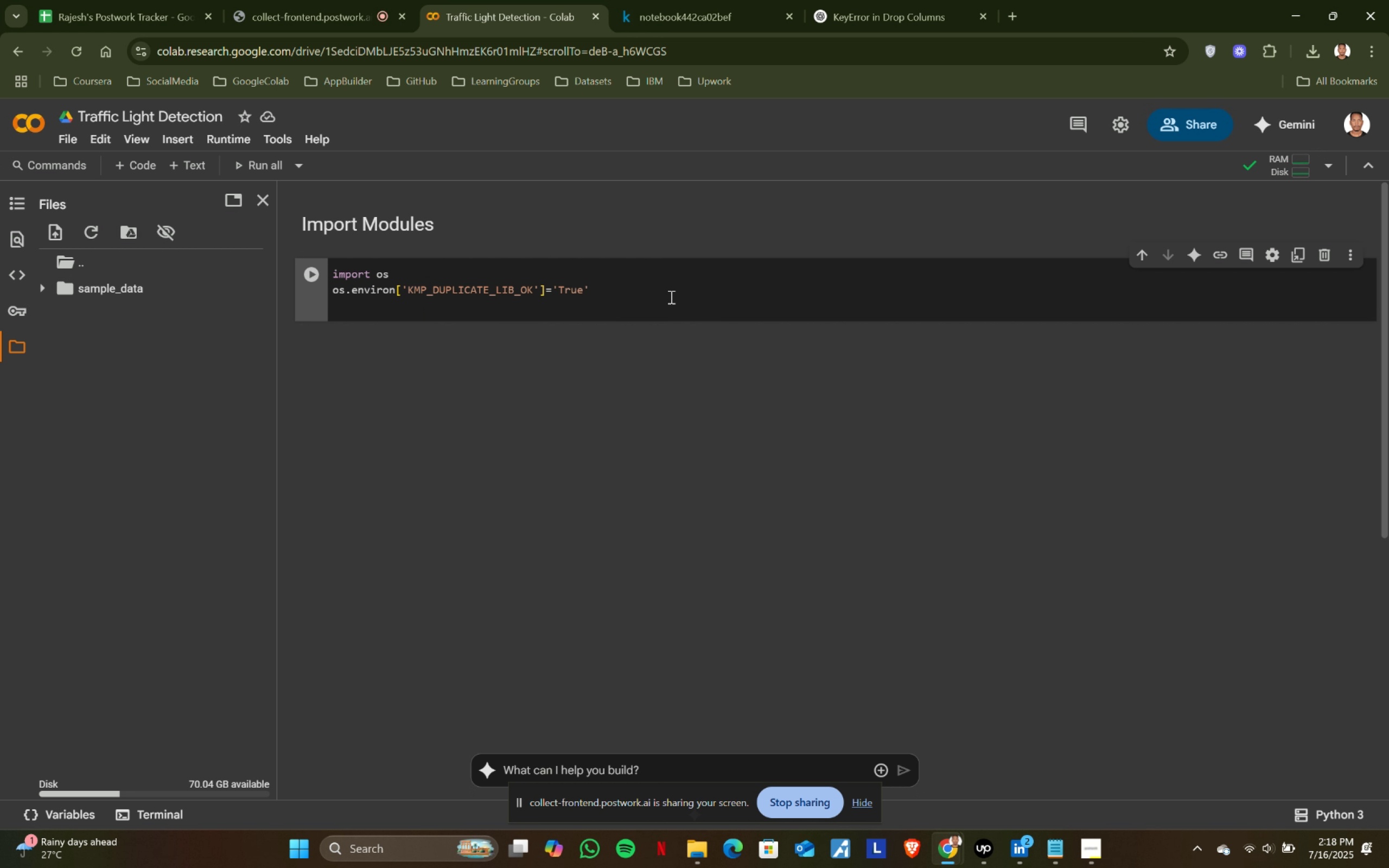 
type(impot)
key(Backspace)
type(rt )
 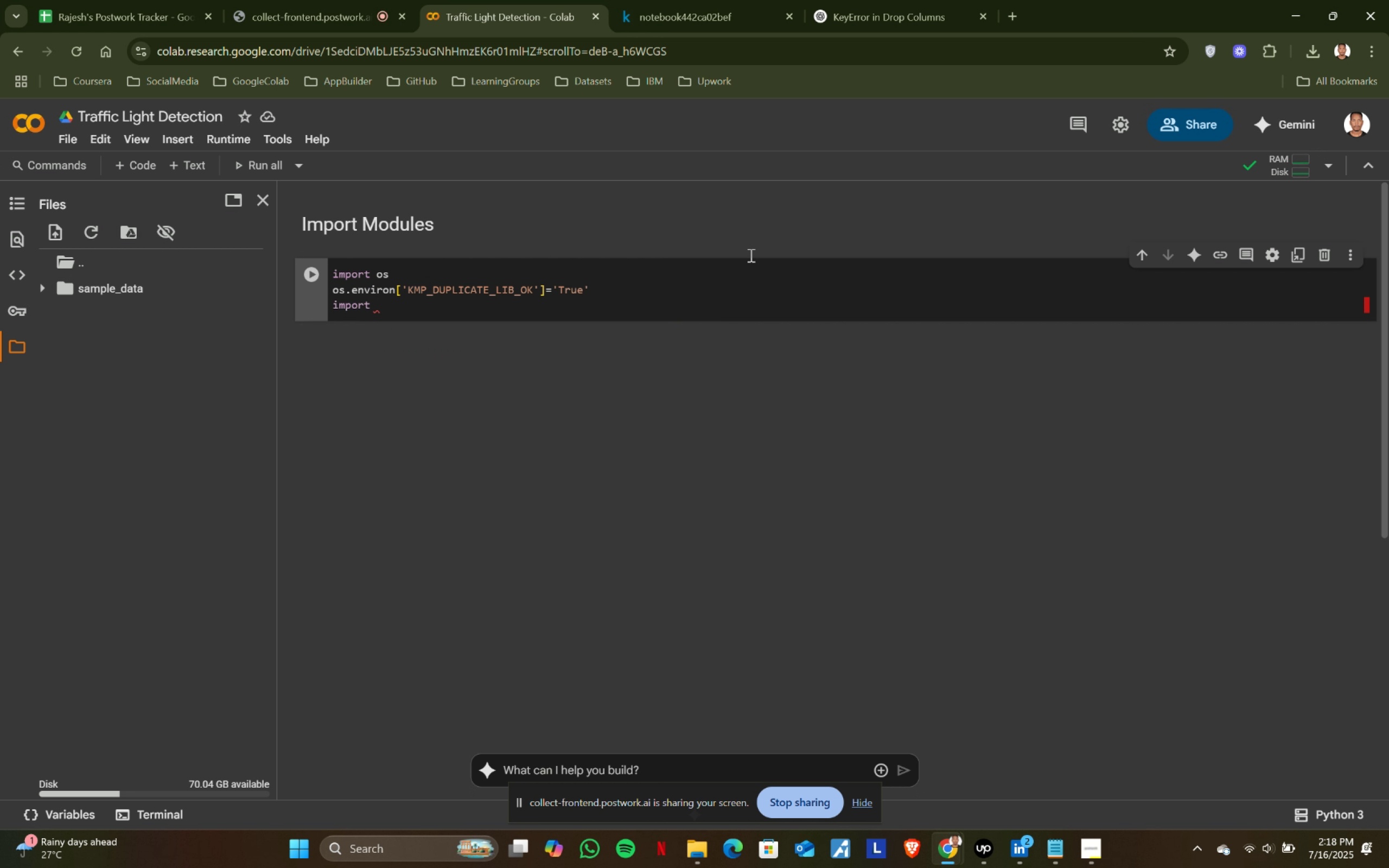 
left_click([710, 0])
 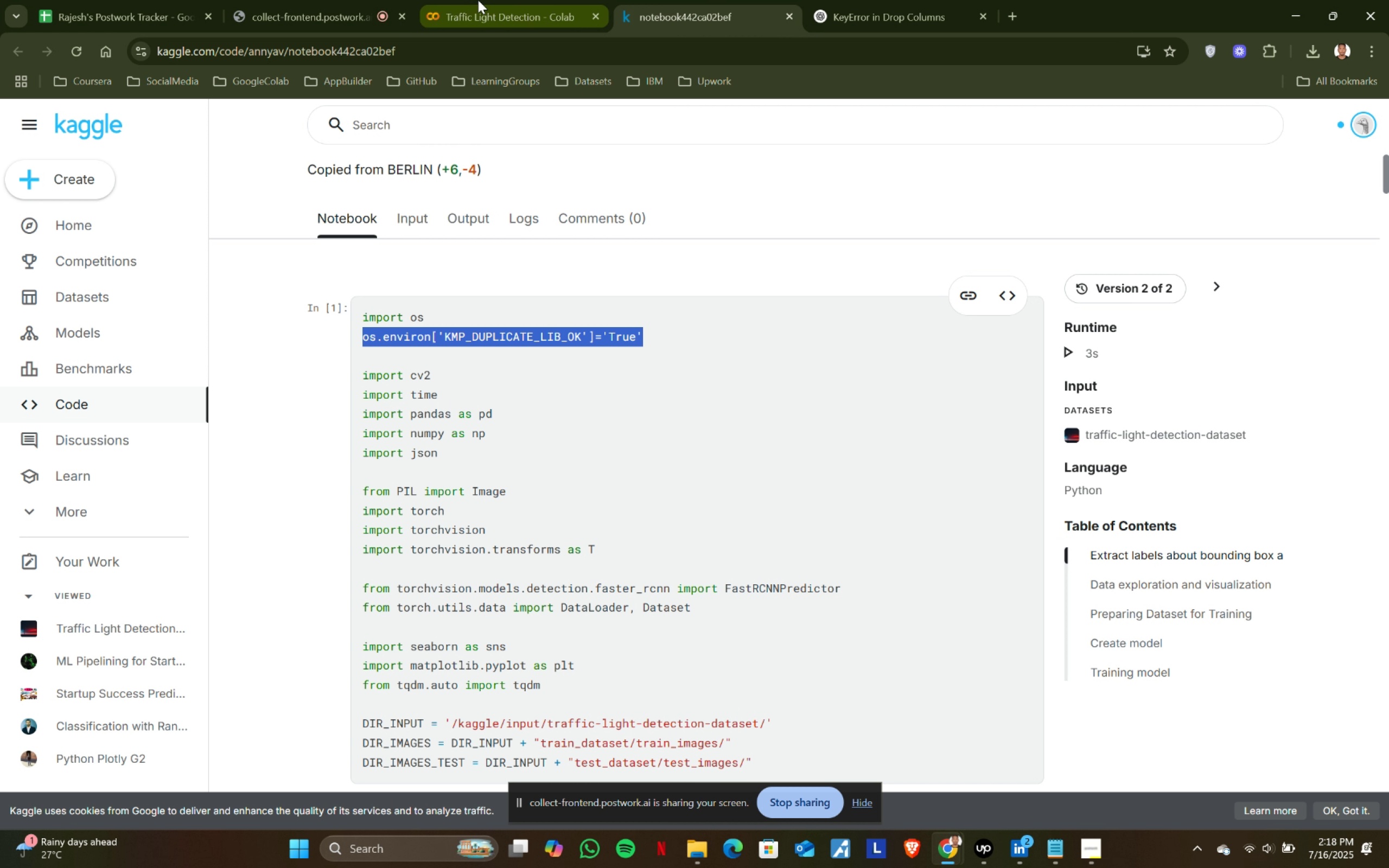 
left_click([478, 0])
 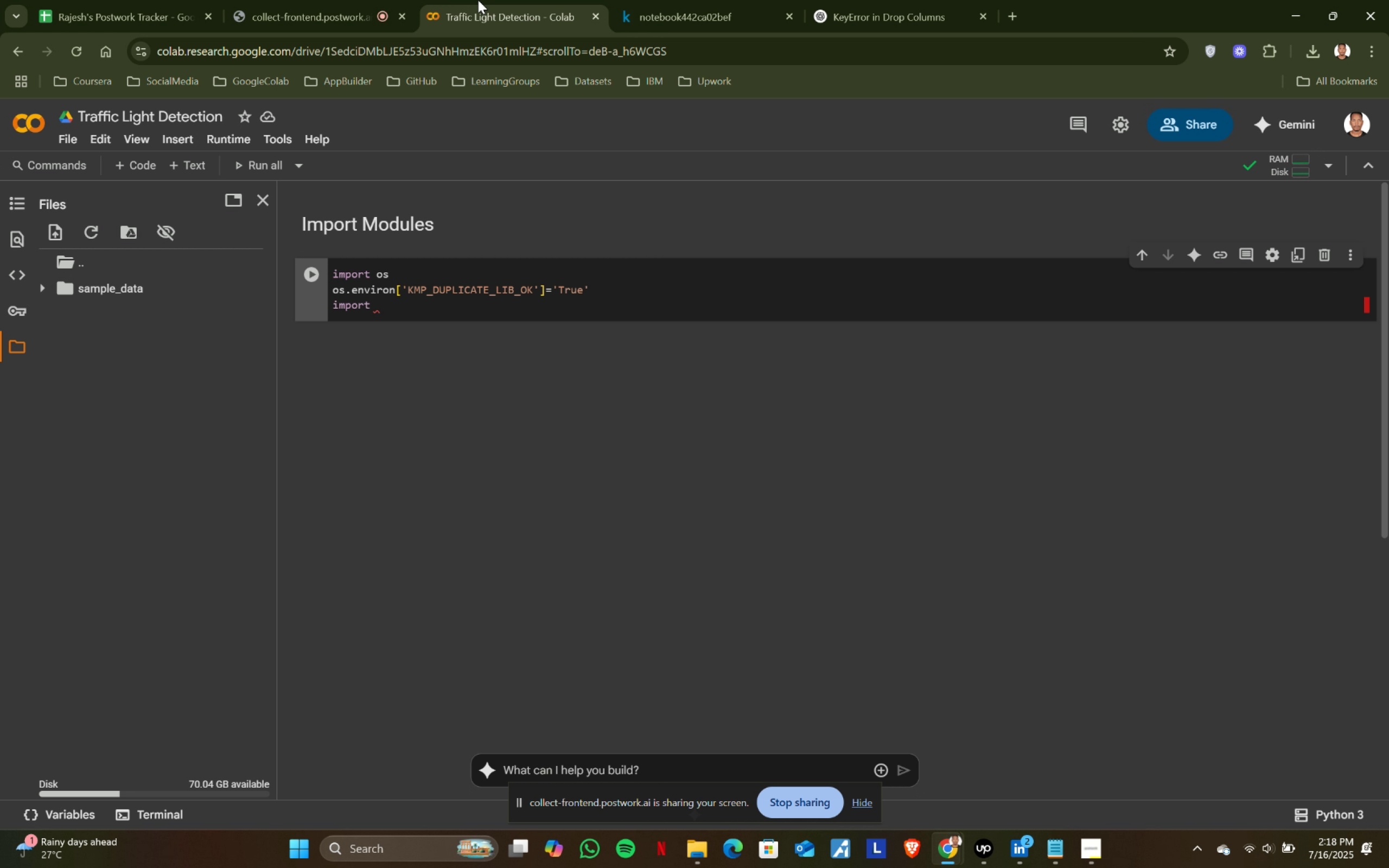 
type(cv2)
 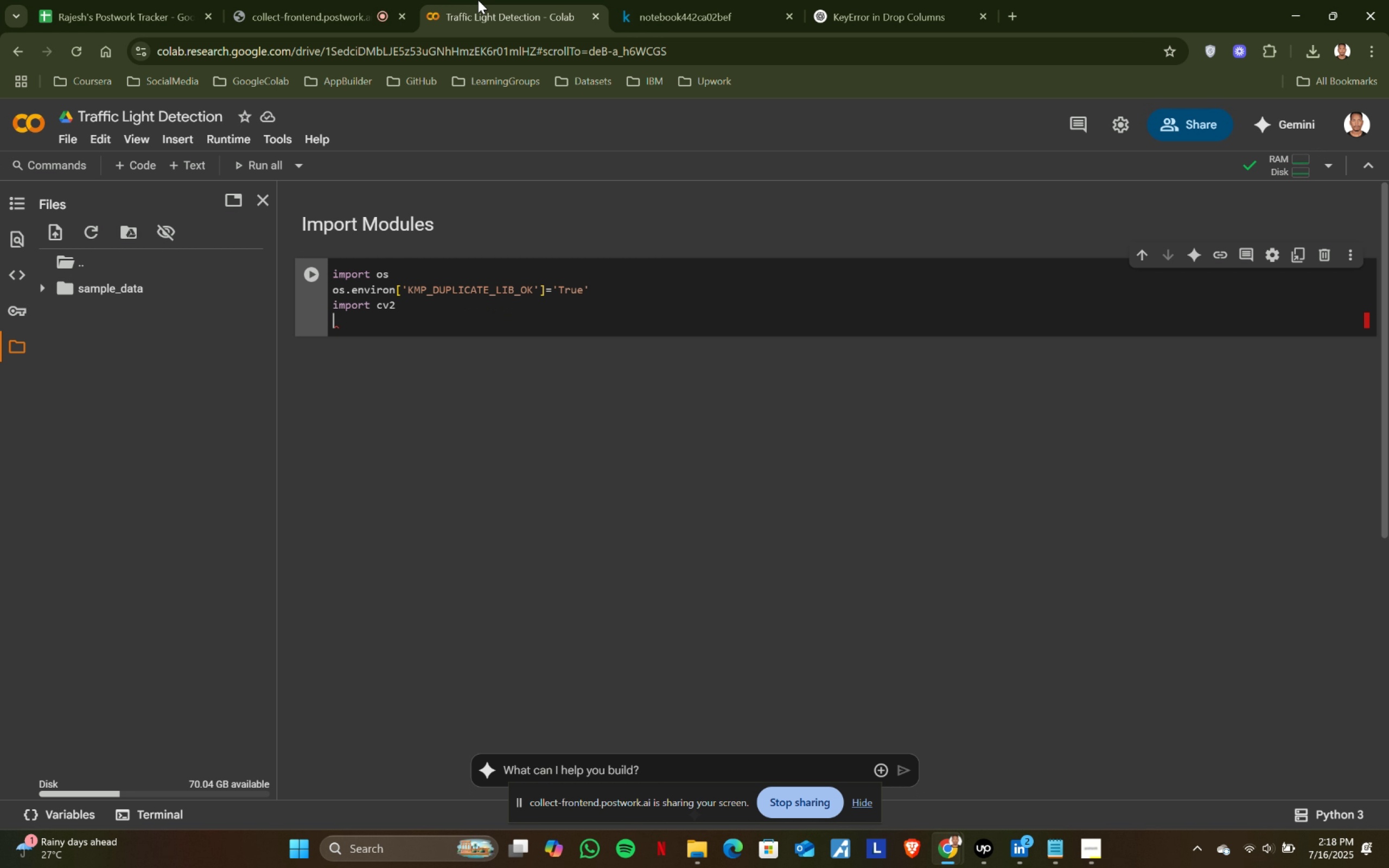 
key(Enter)
 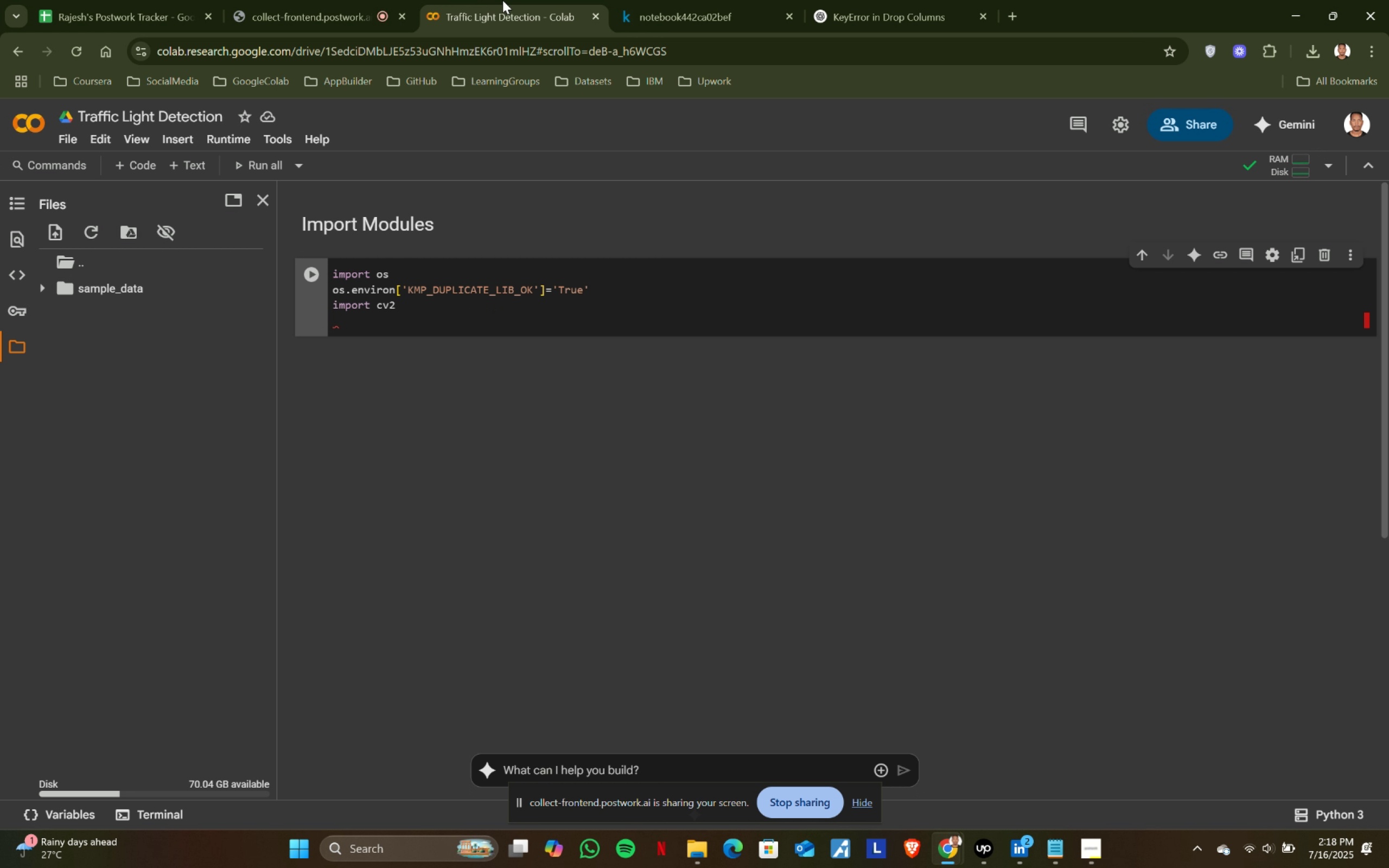 
left_click([702, 0])
 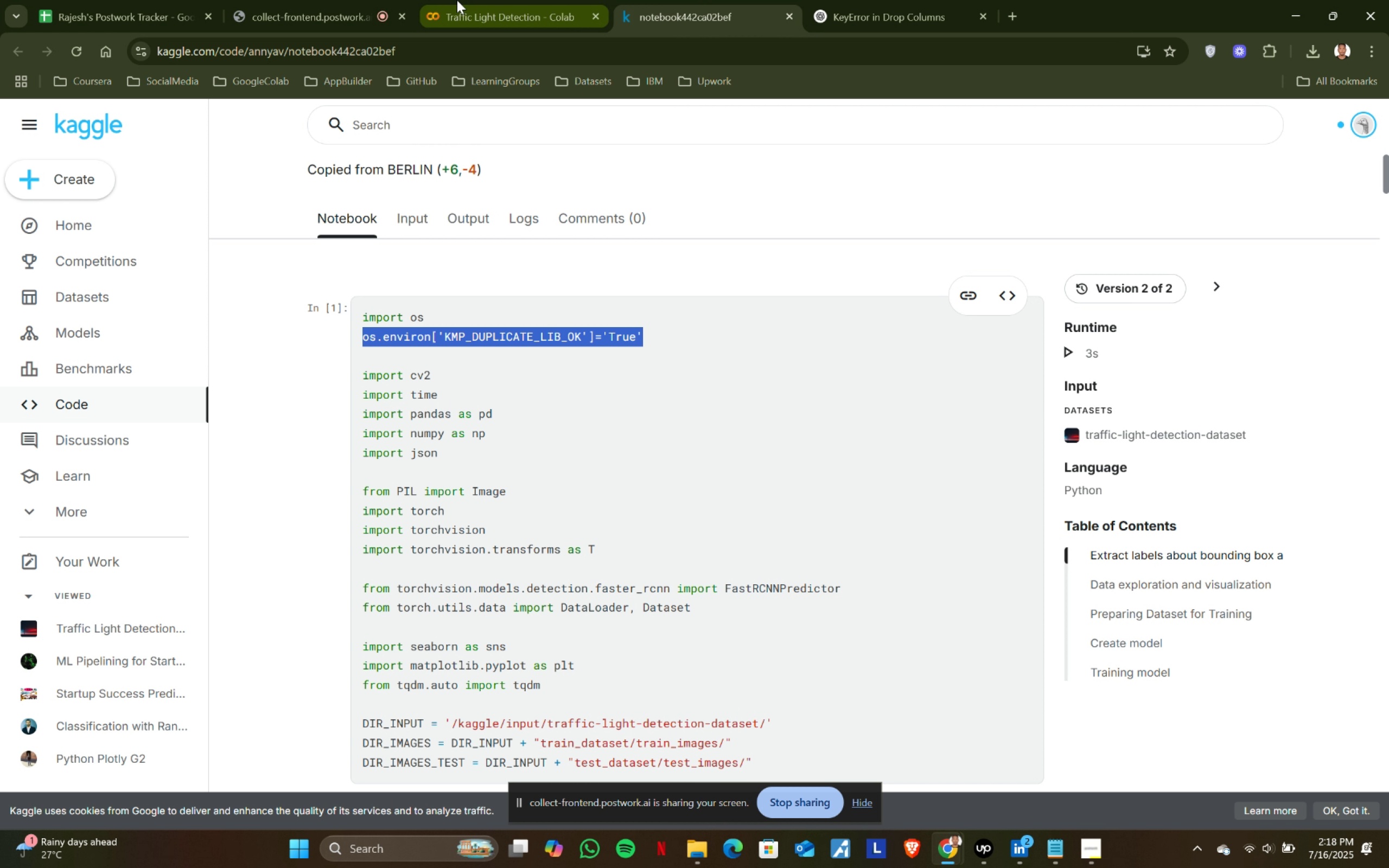 
left_click([457, 0])
 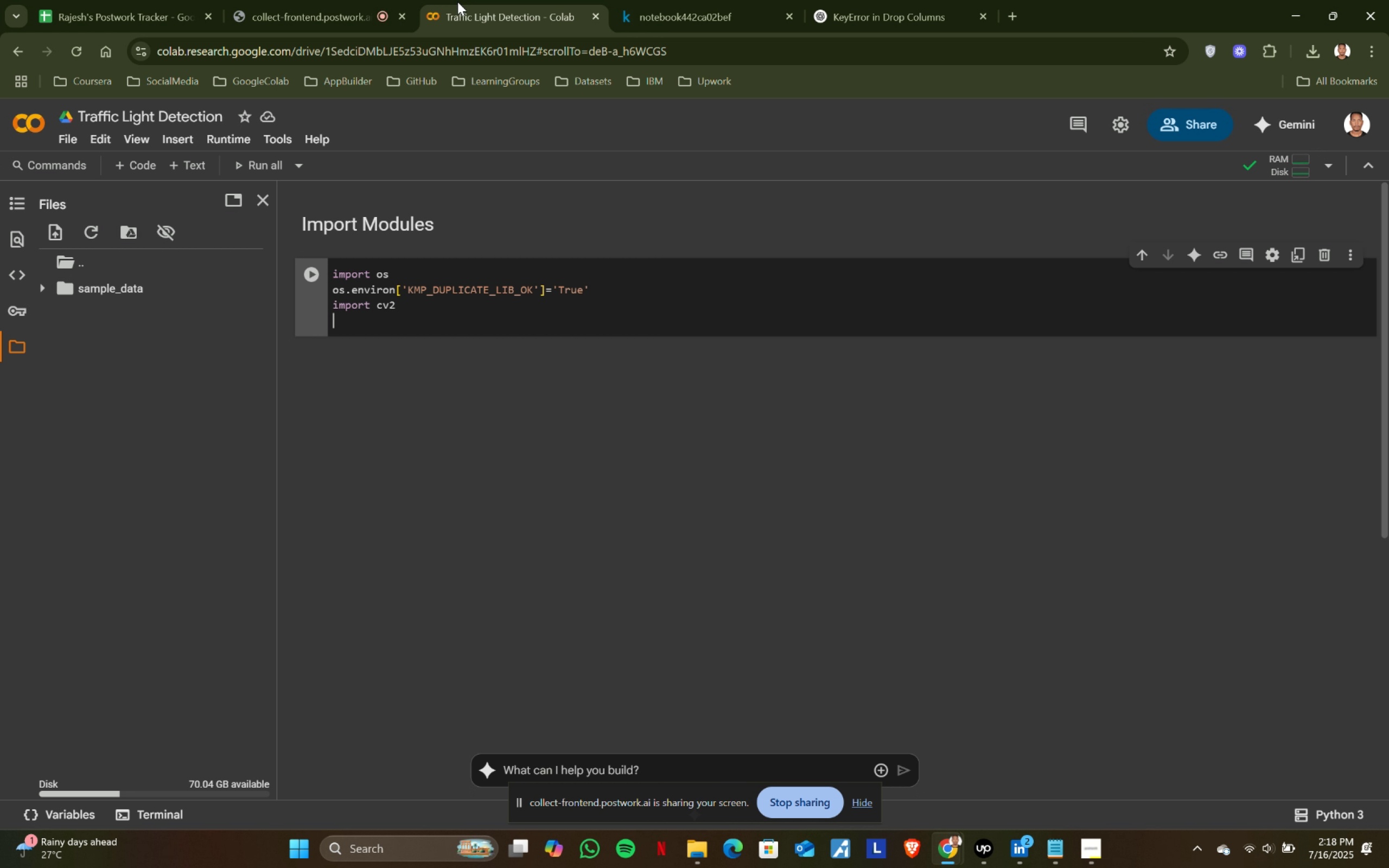 
type(import time)
 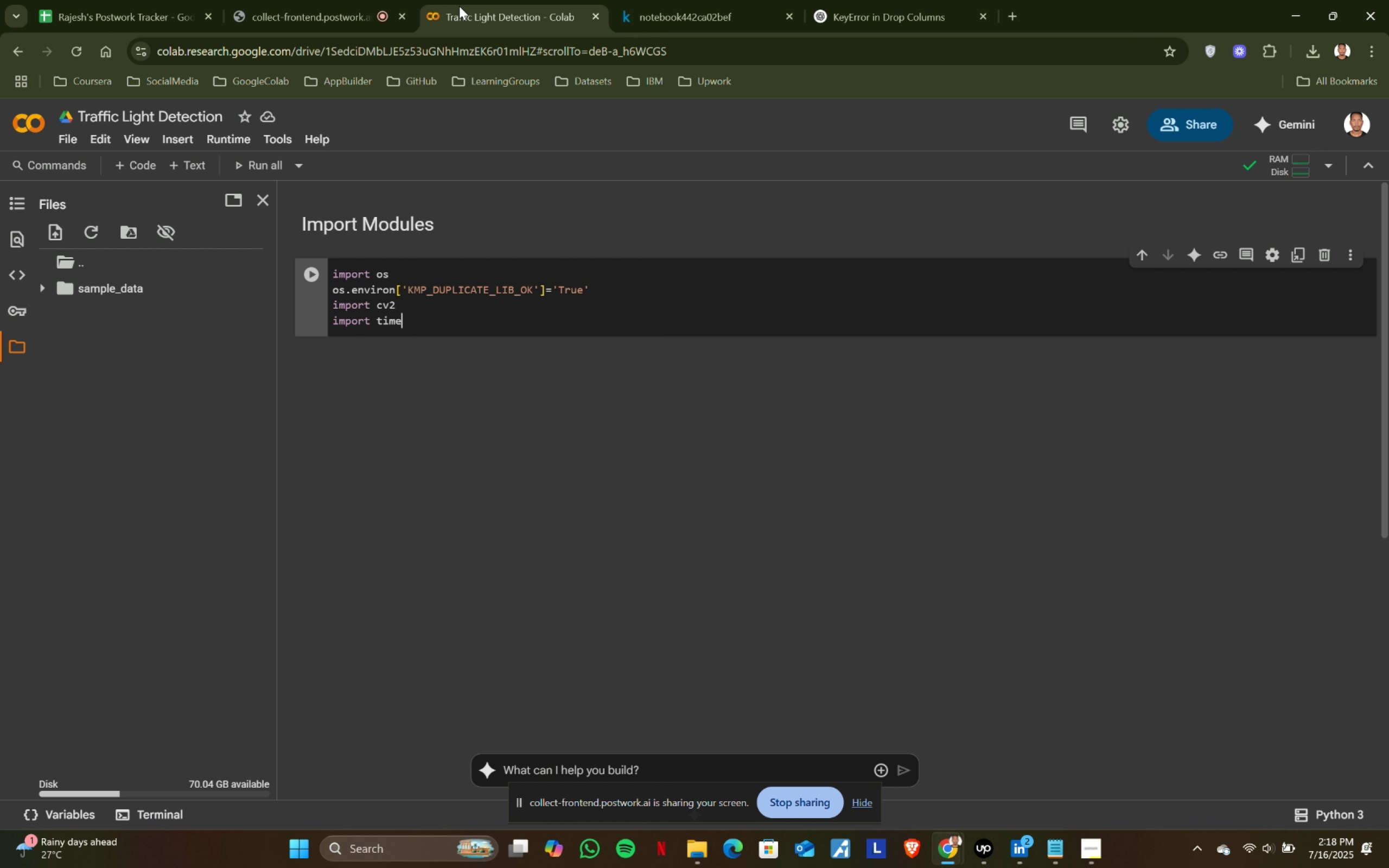 
key(Enter)
 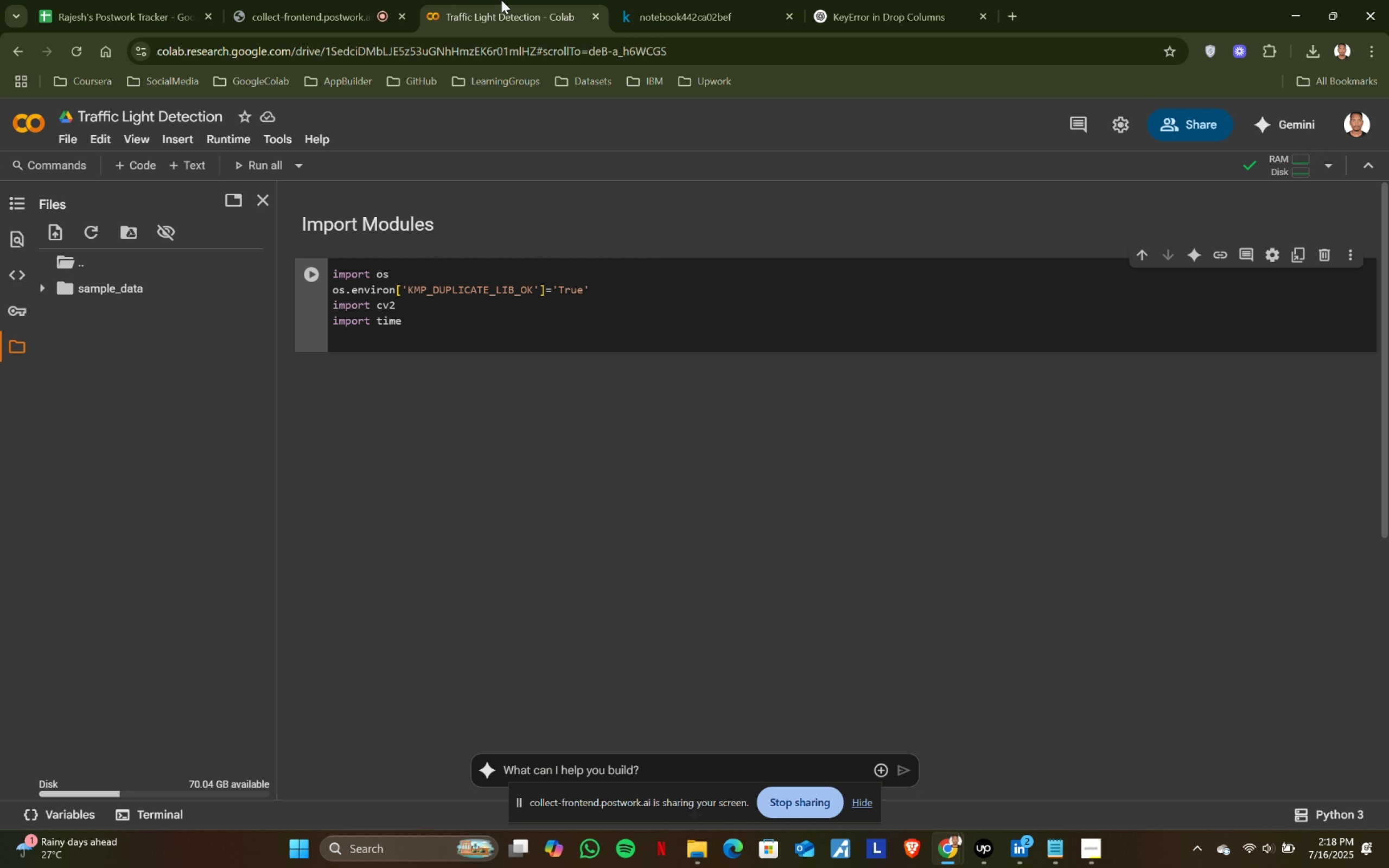 
left_click([725, 0])
 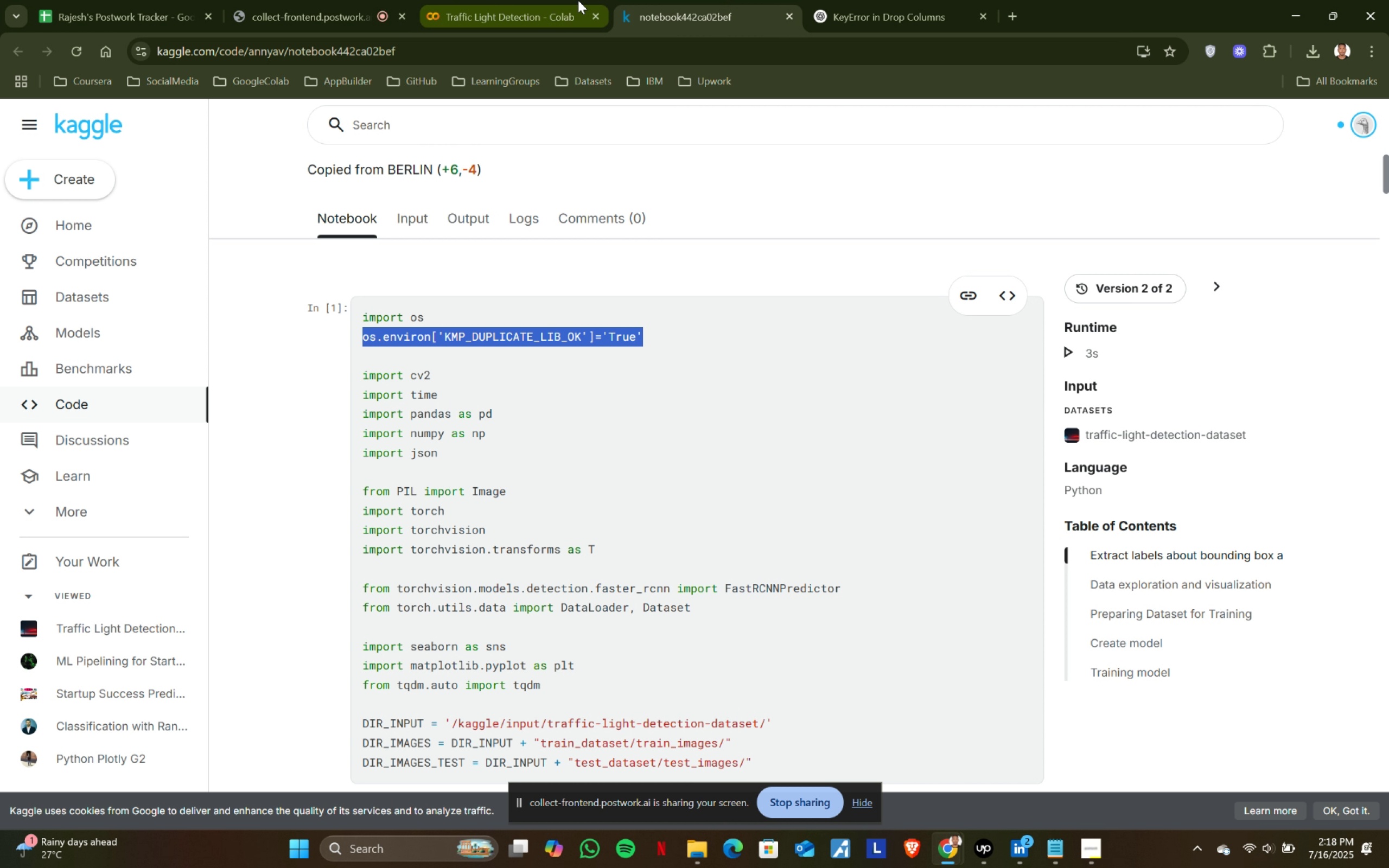 
left_click([564, 0])
 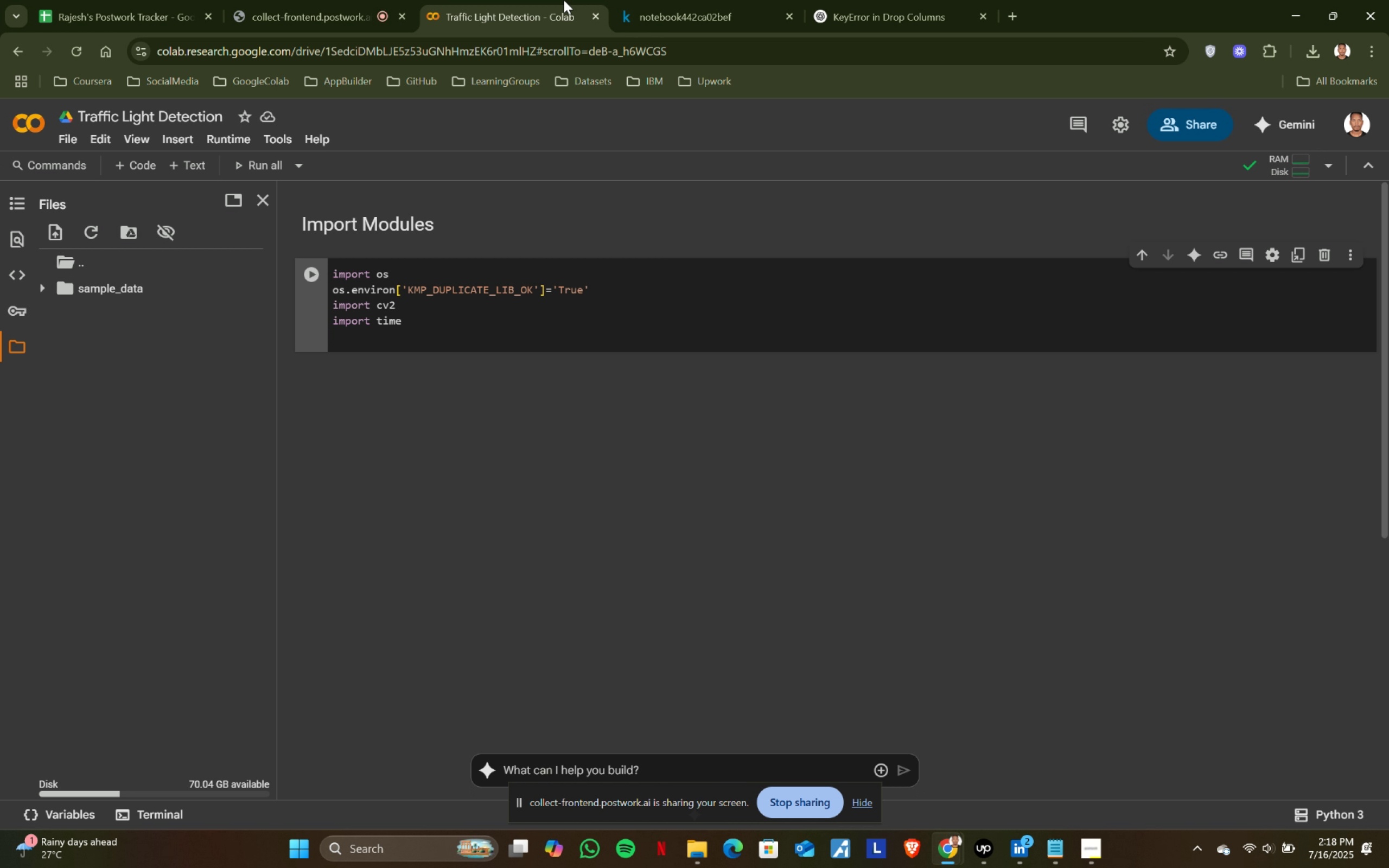 
type(impot)
key(Backspace)
 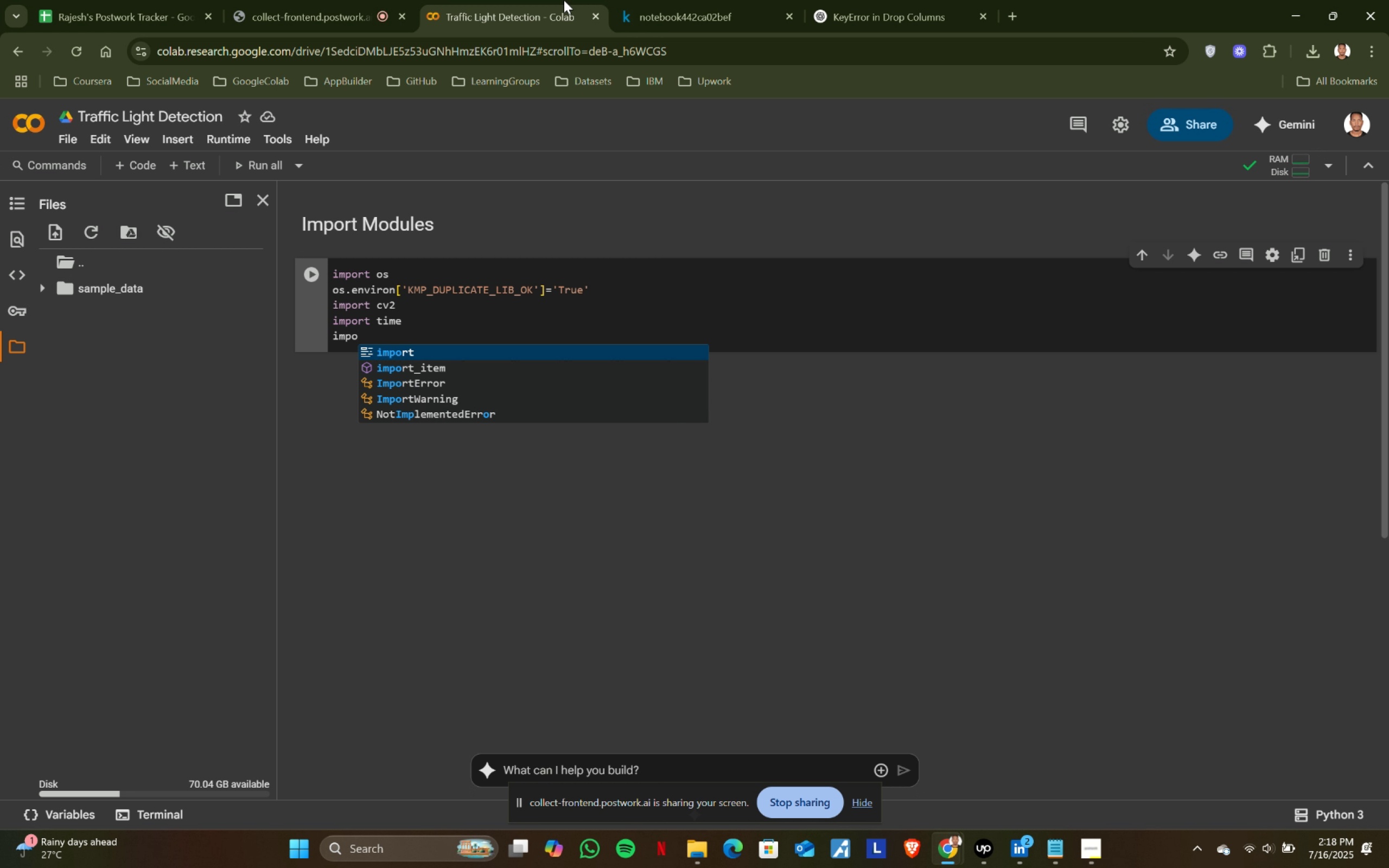 
key(Enter)
 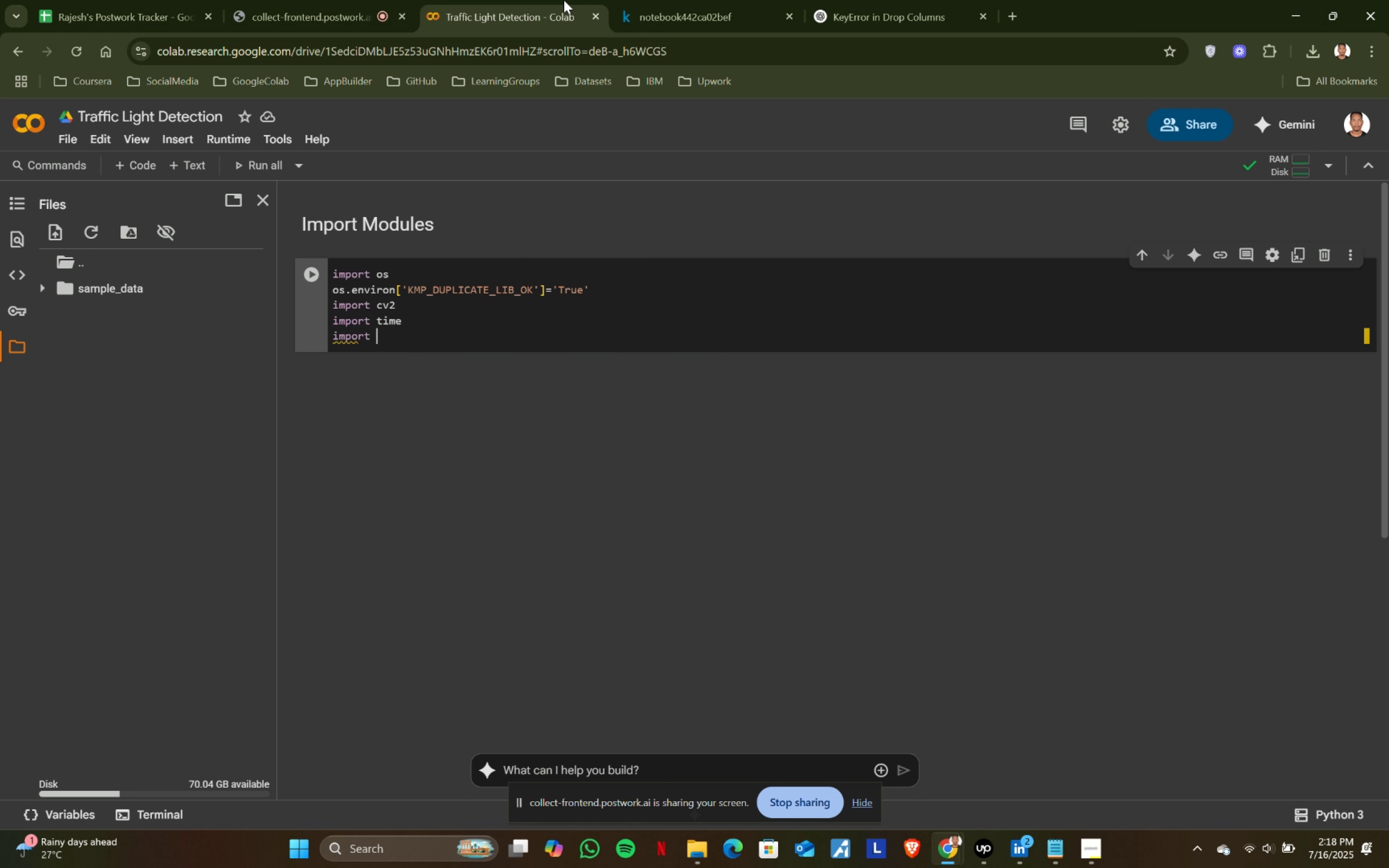 
type( pandsa)
key(Backspace)
key(Backspace)
type(as as pd)
 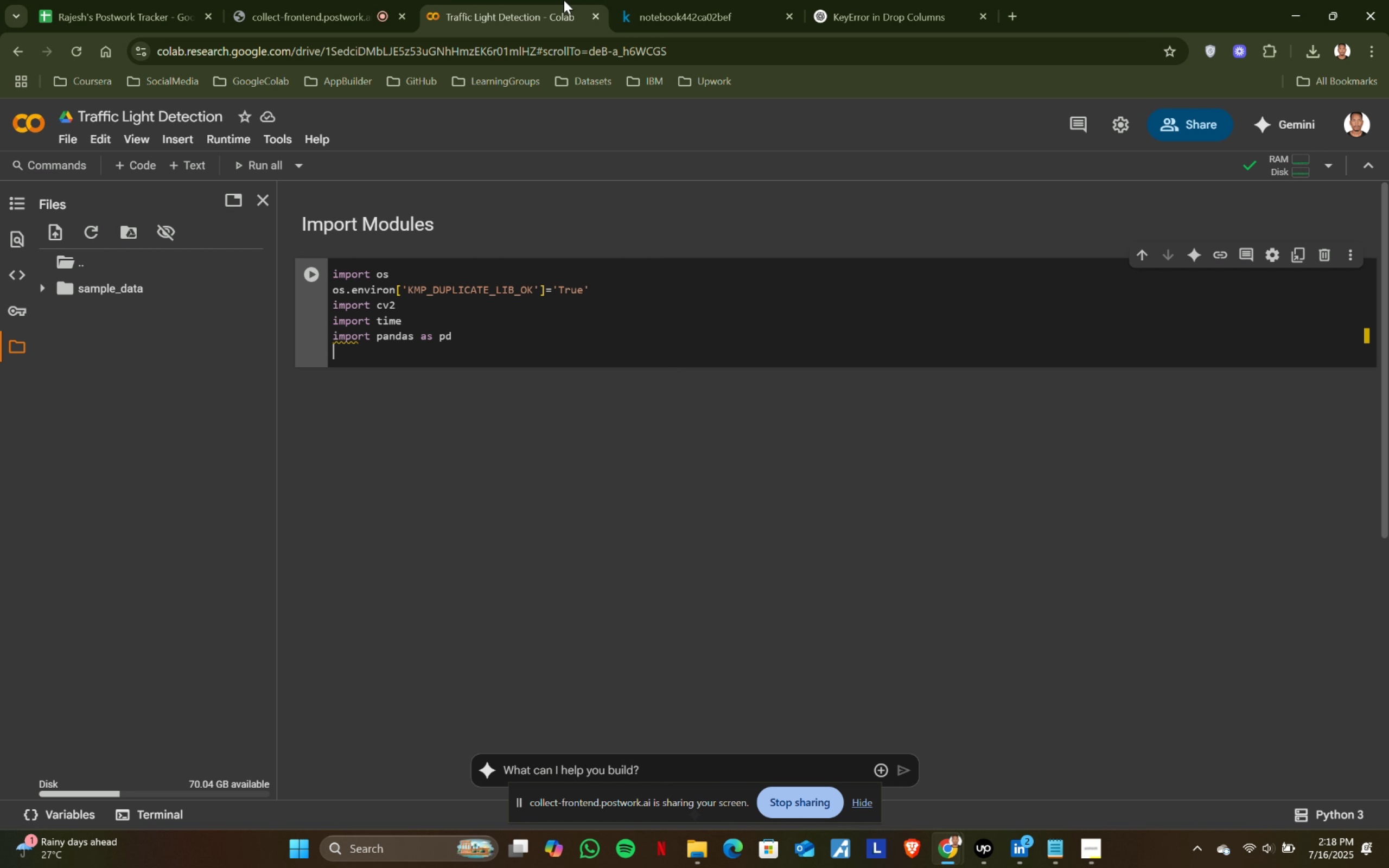 
key(Enter)
 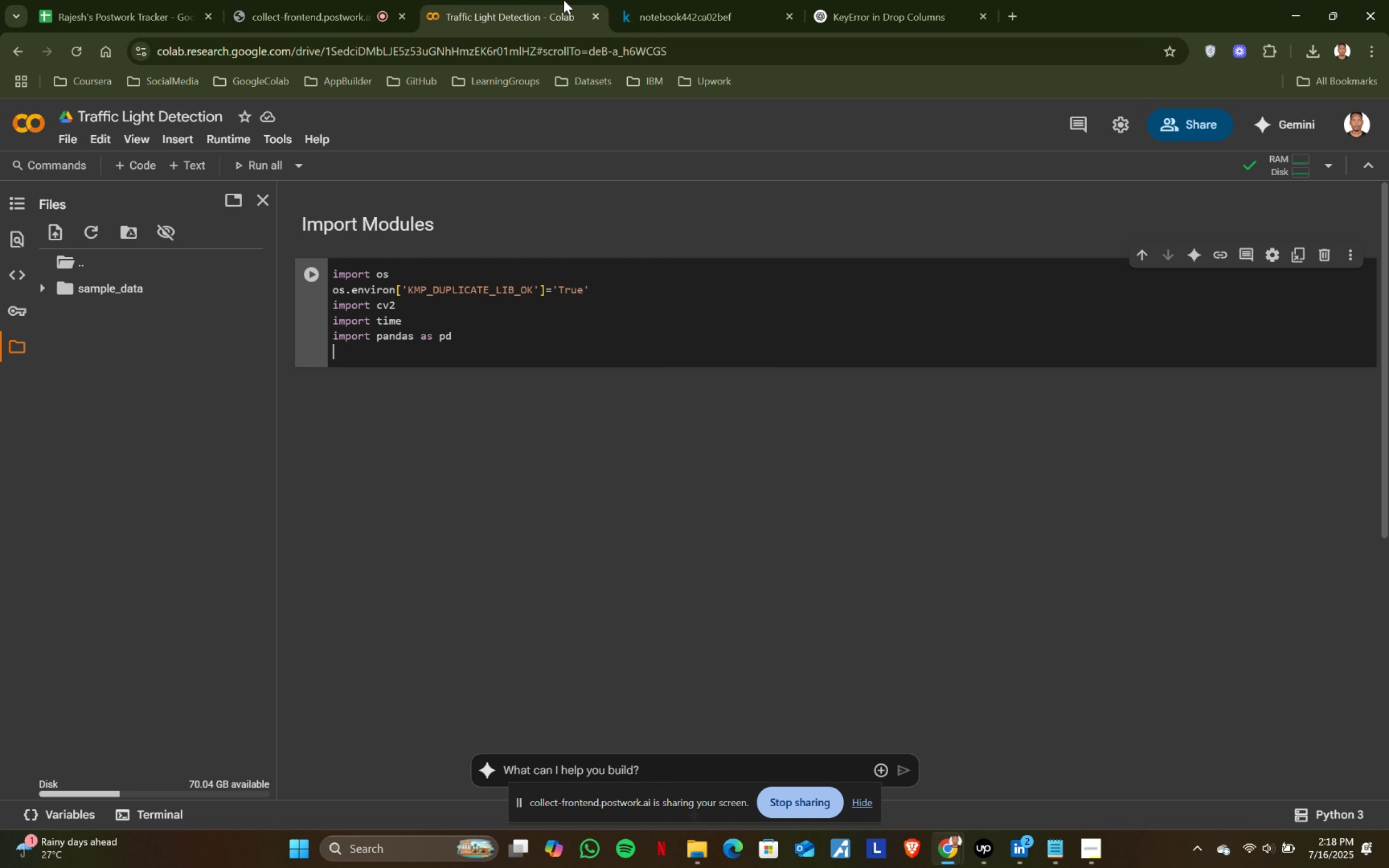 
type(import )
 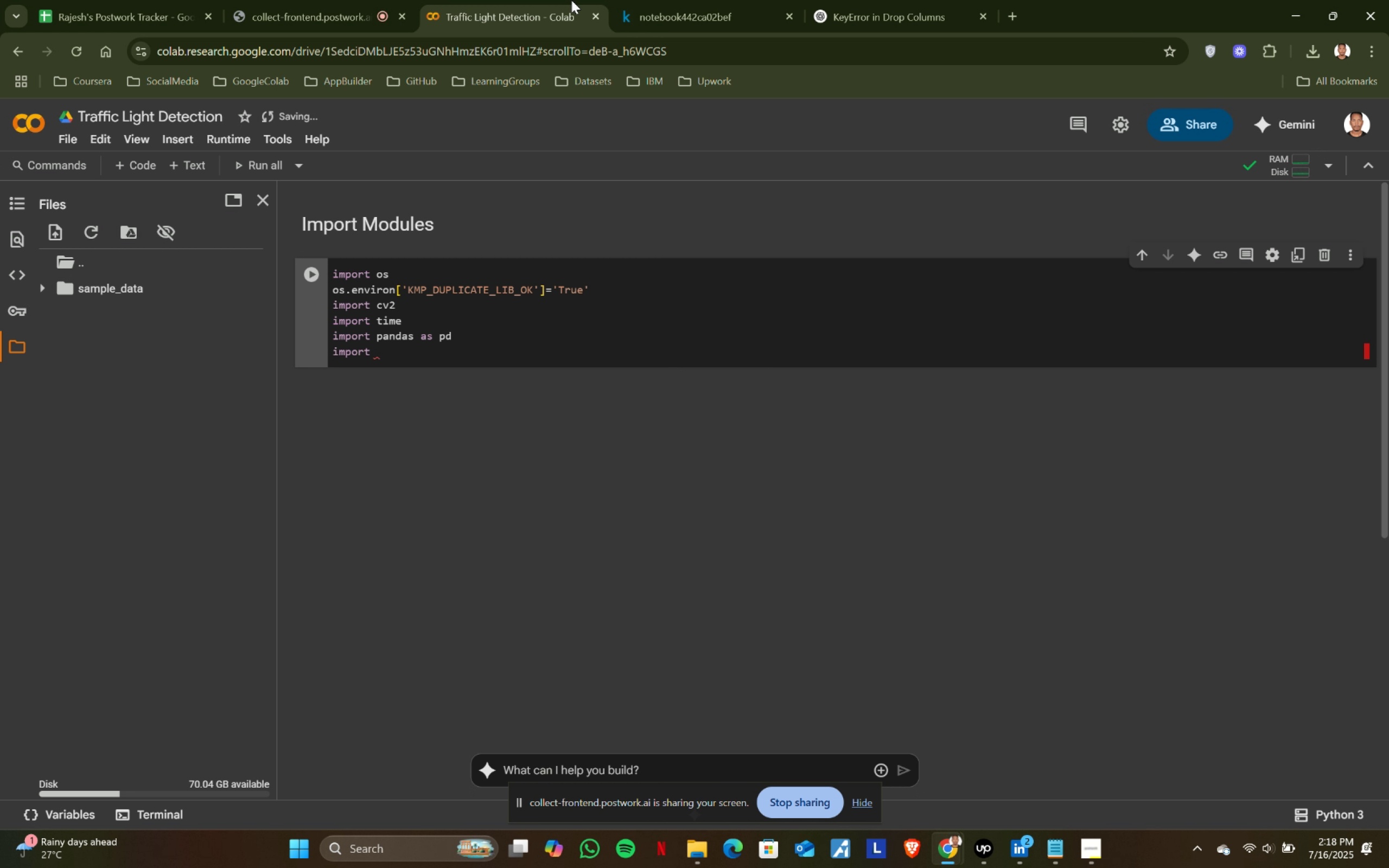 
left_click([751, 0])
 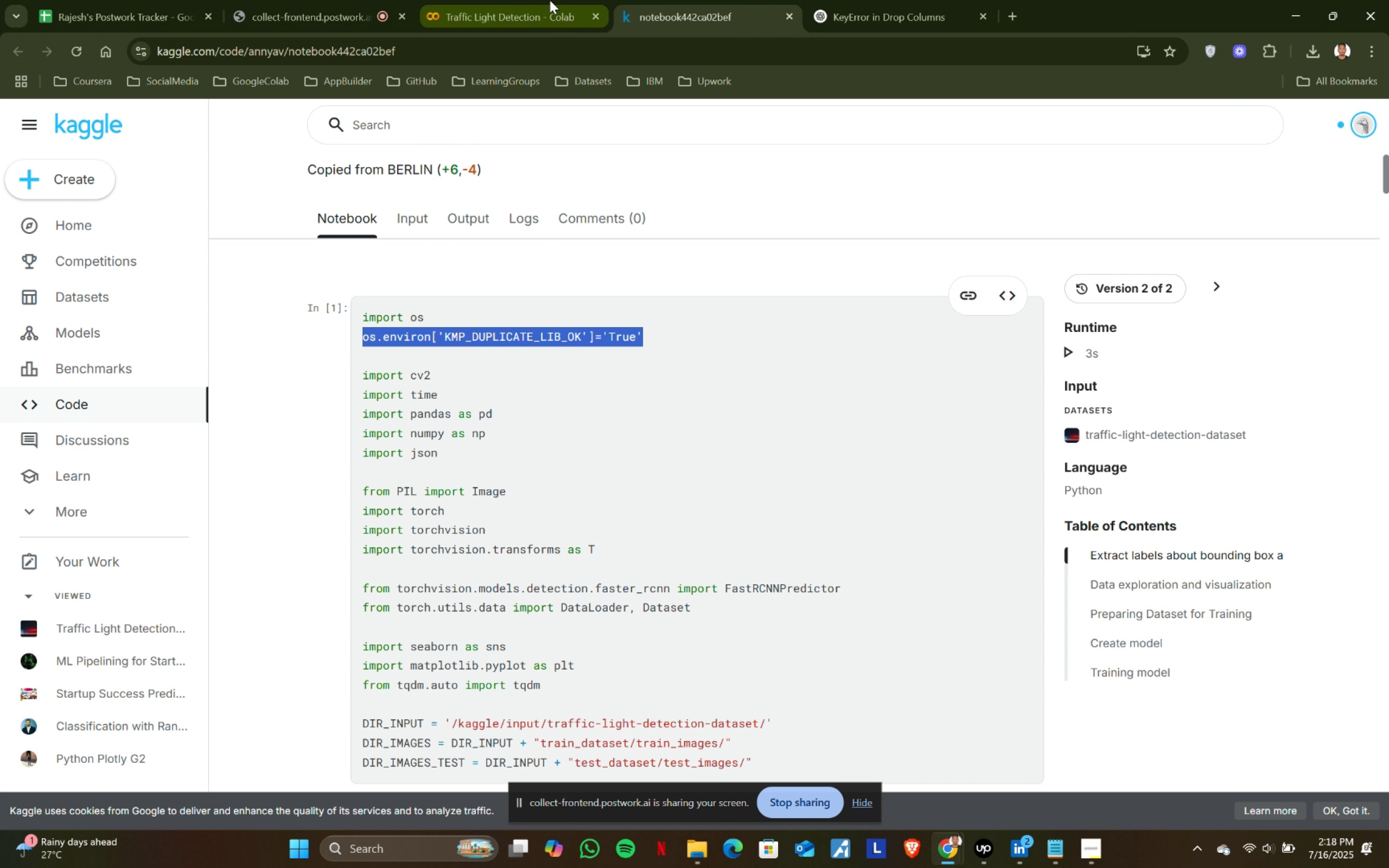 
left_click([550, 0])
 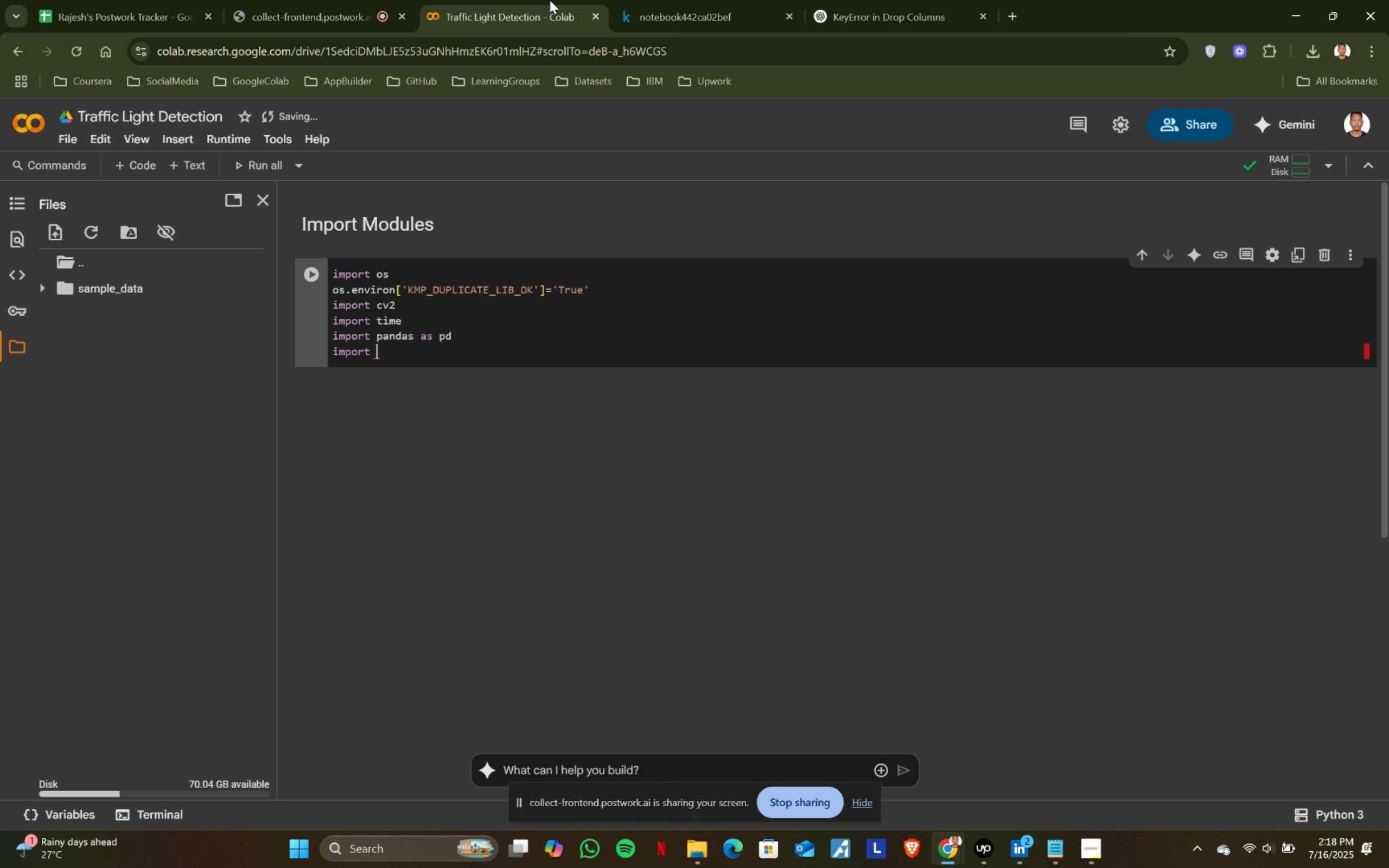 
type(numpy as )
 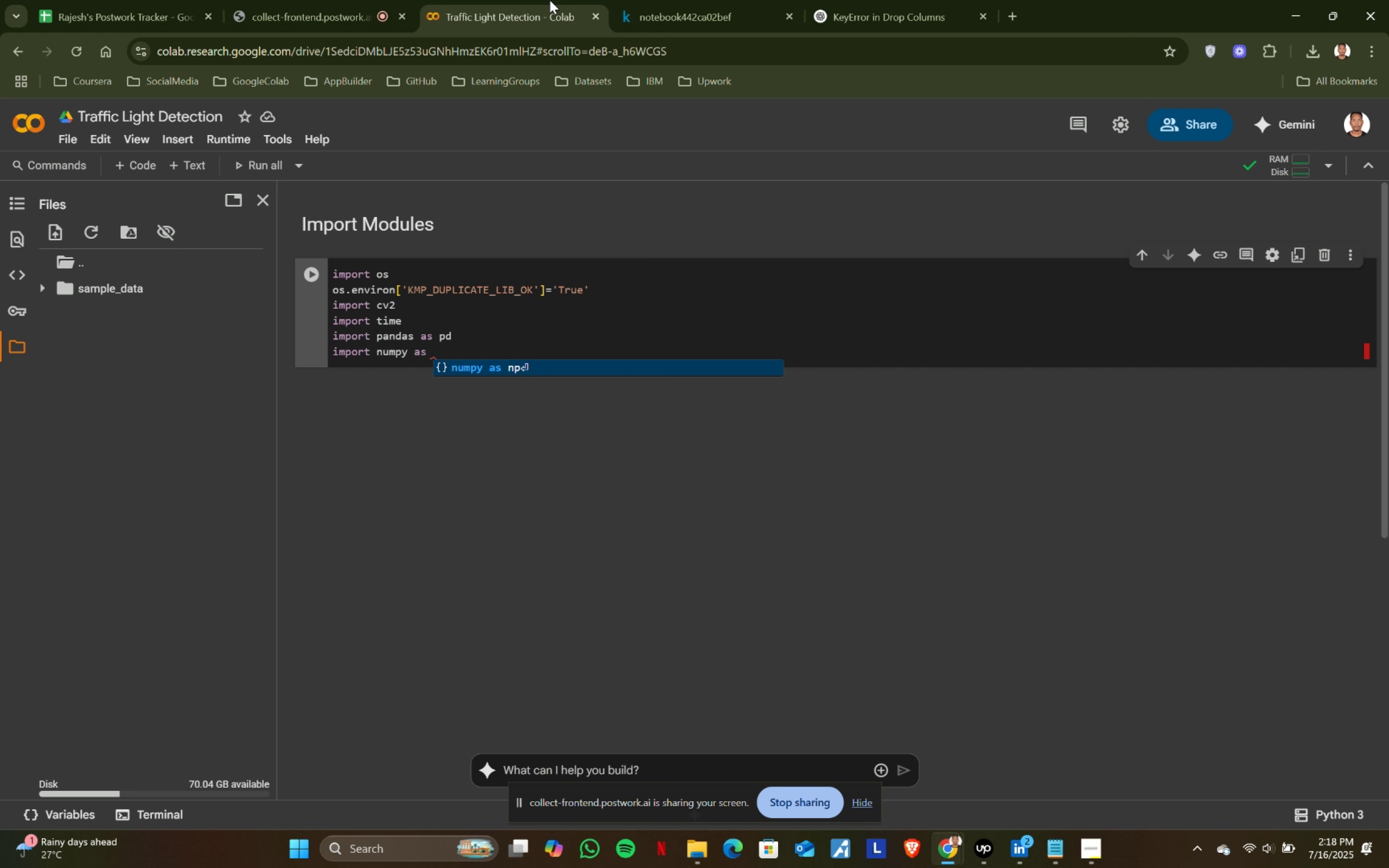 
key(Enter)
 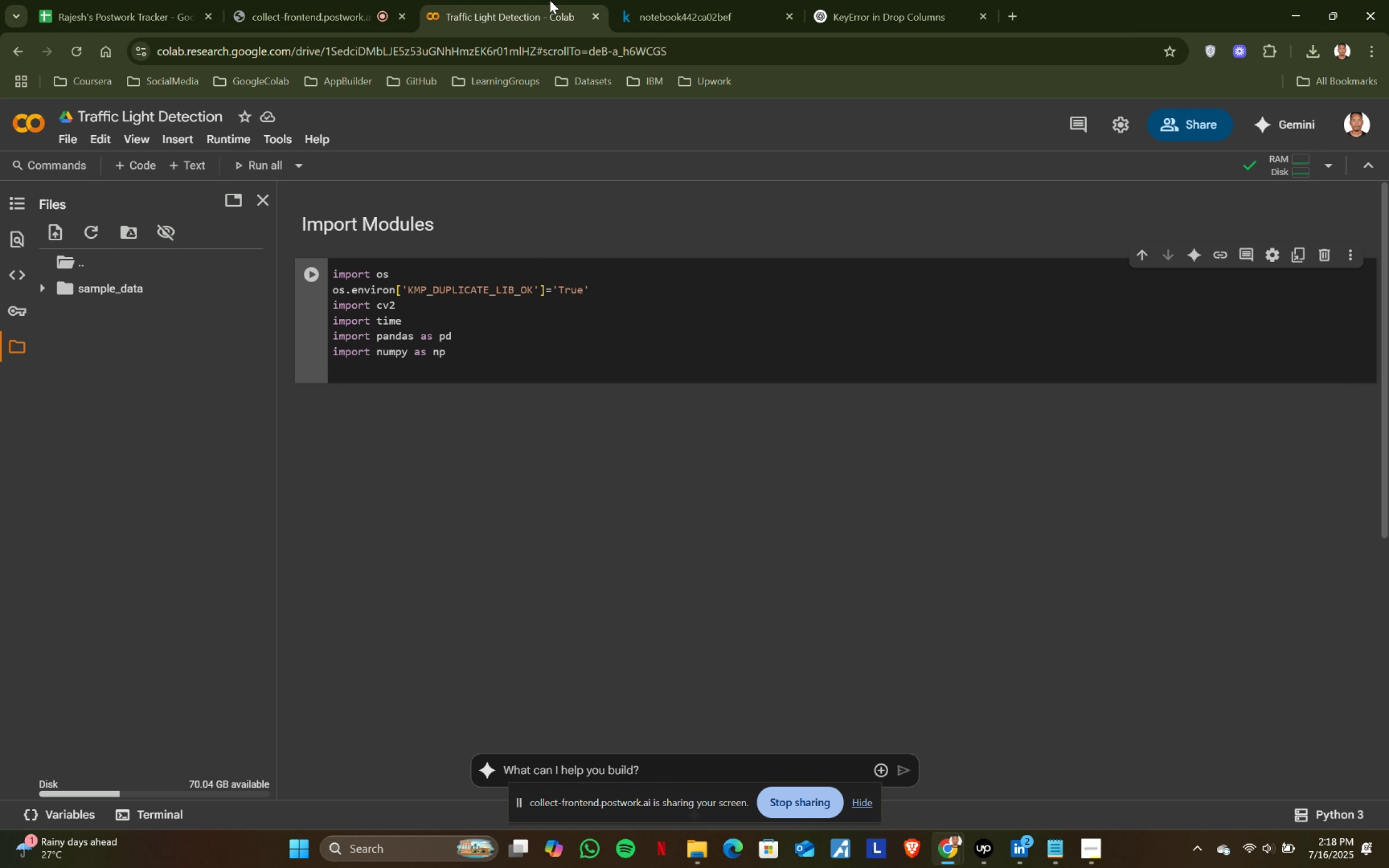 
type(import )
 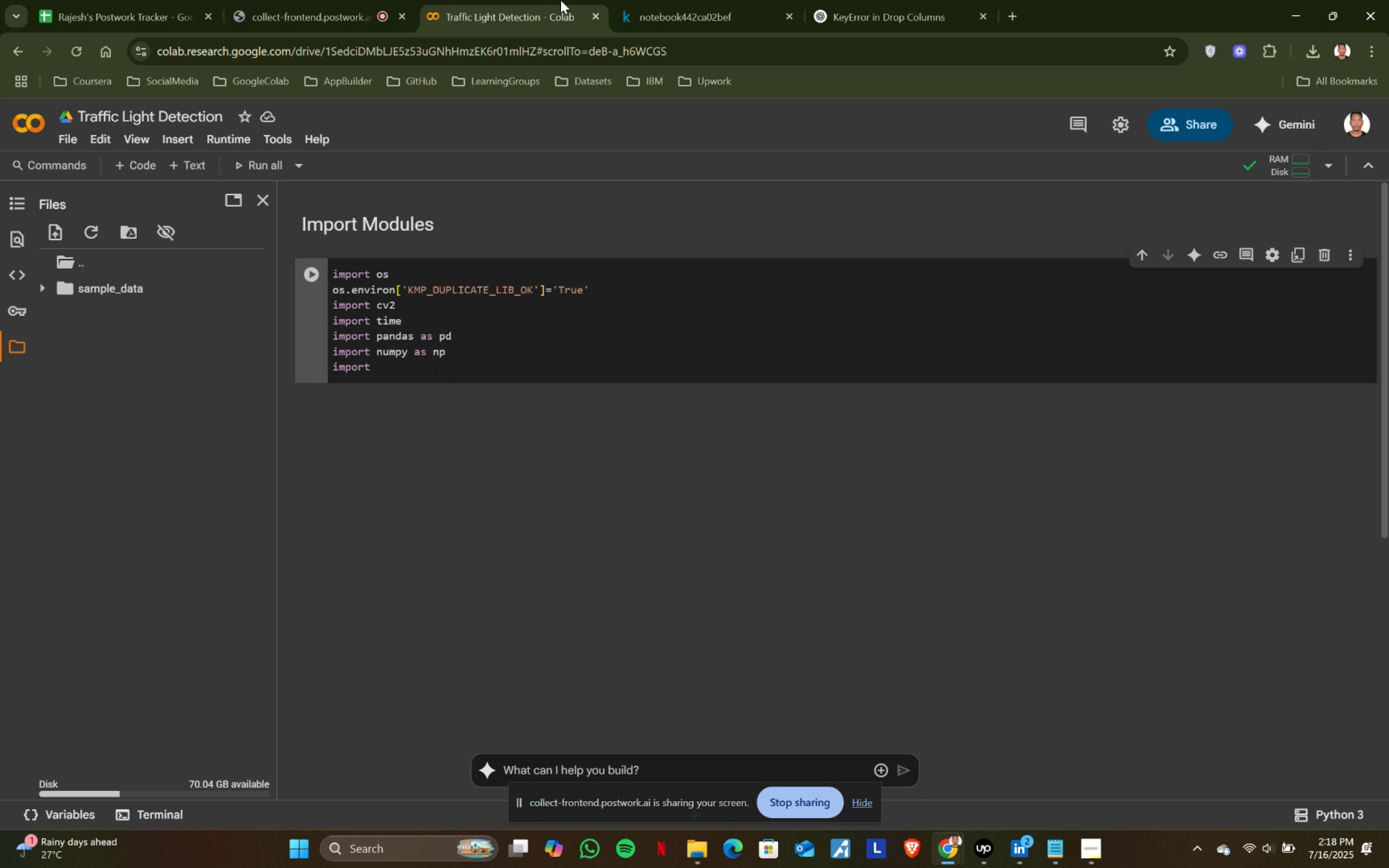 
left_click([647, 0])
 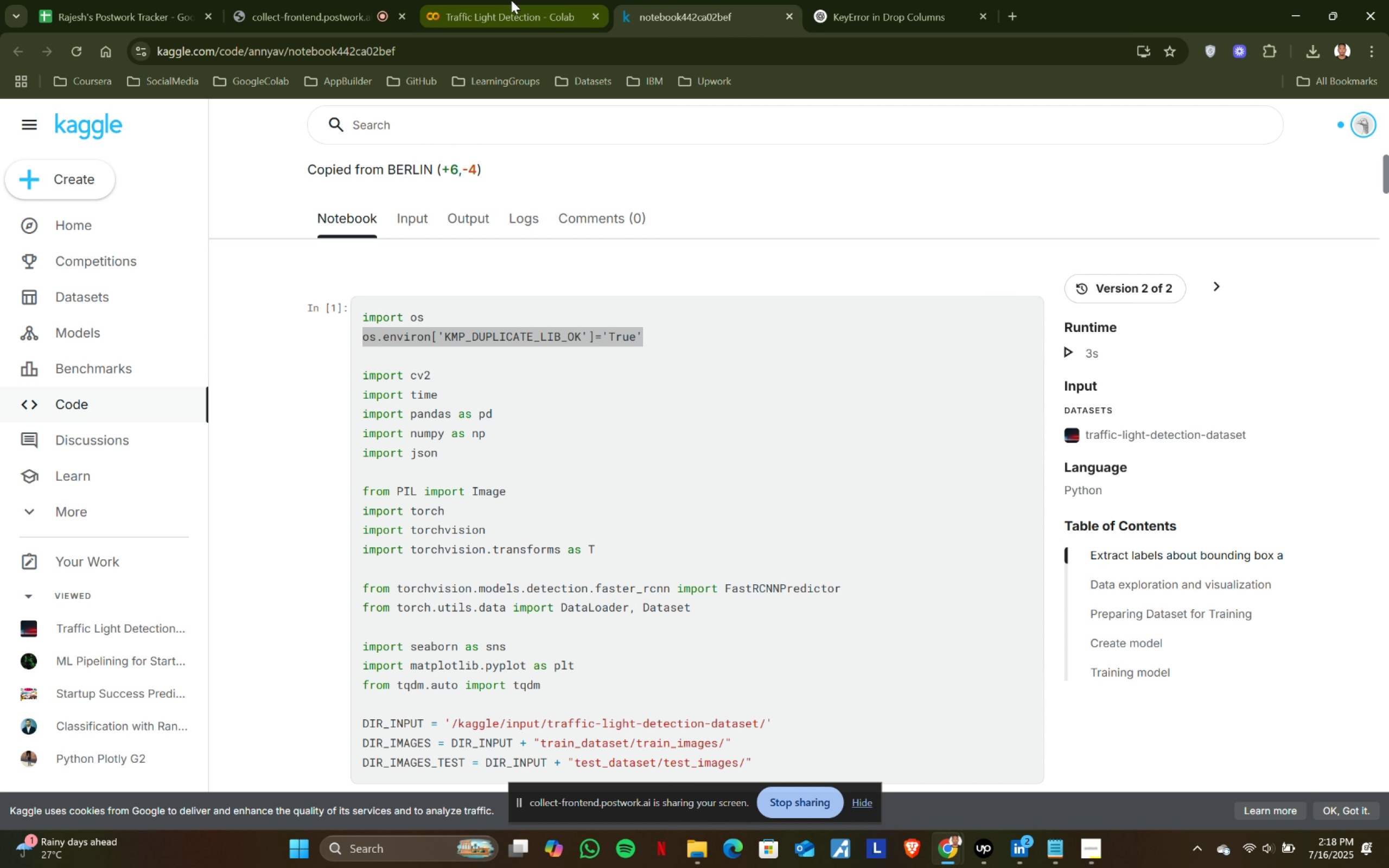 
left_click([511, 0])
 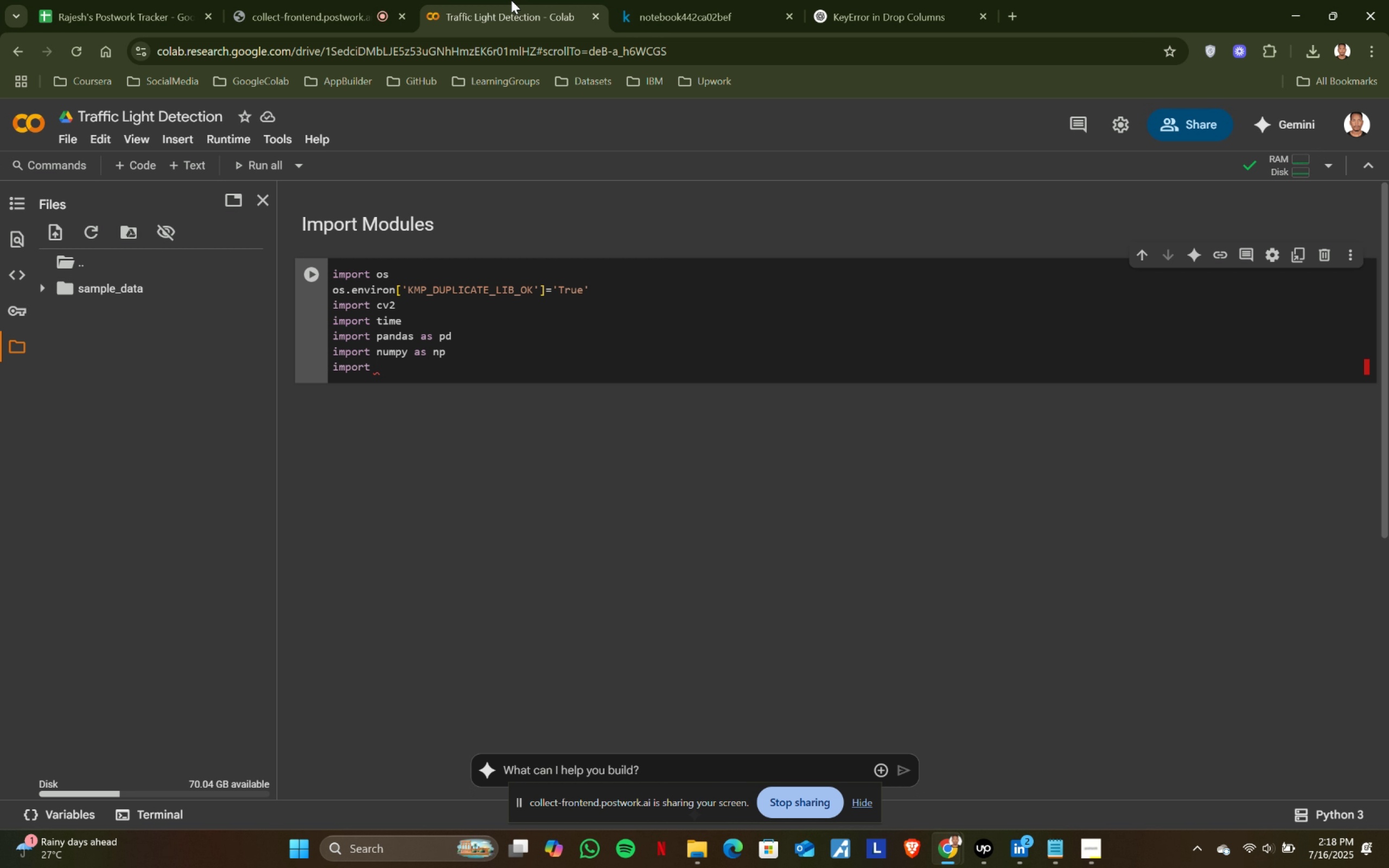 
type(json)
 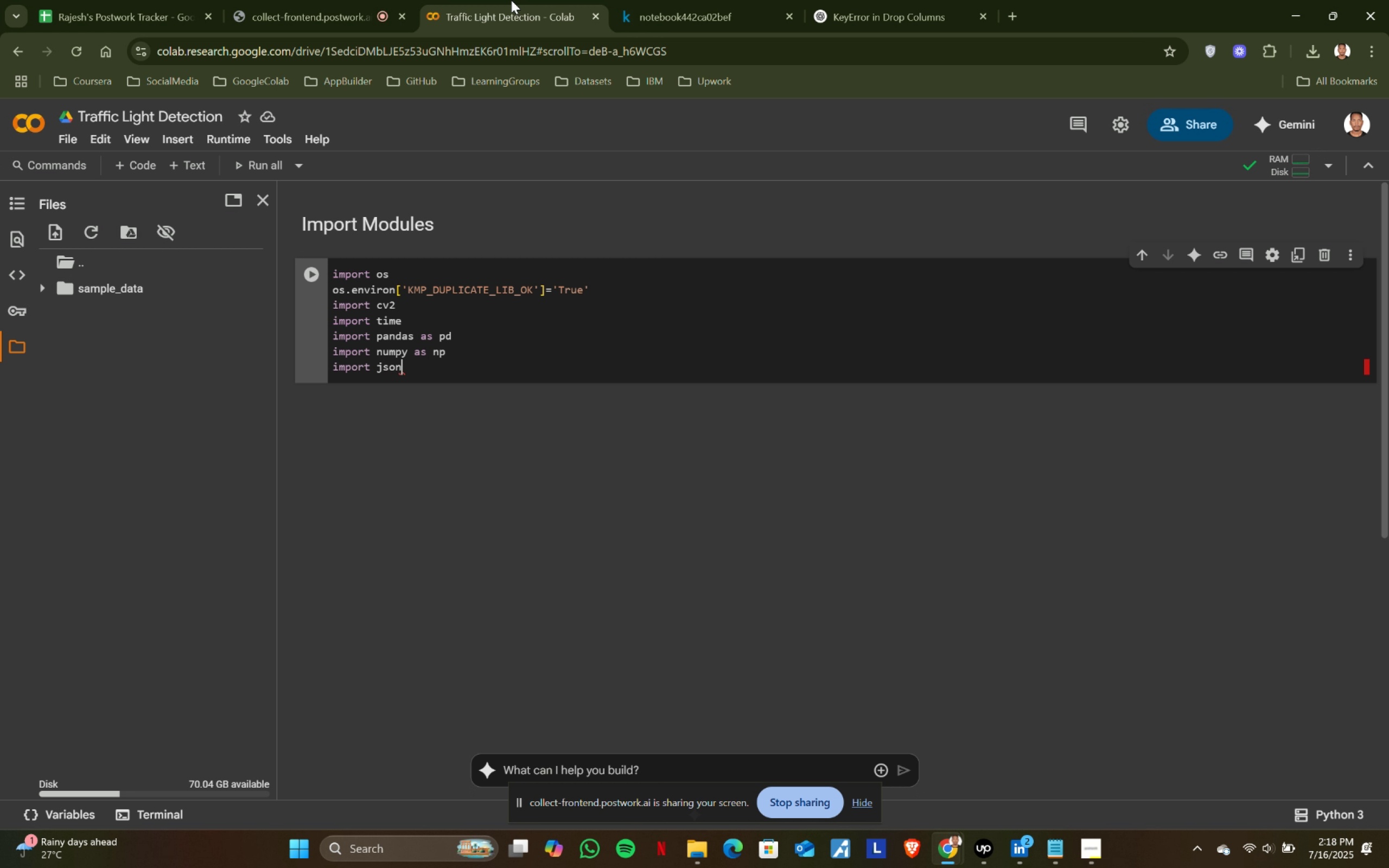 
key(Enter)
 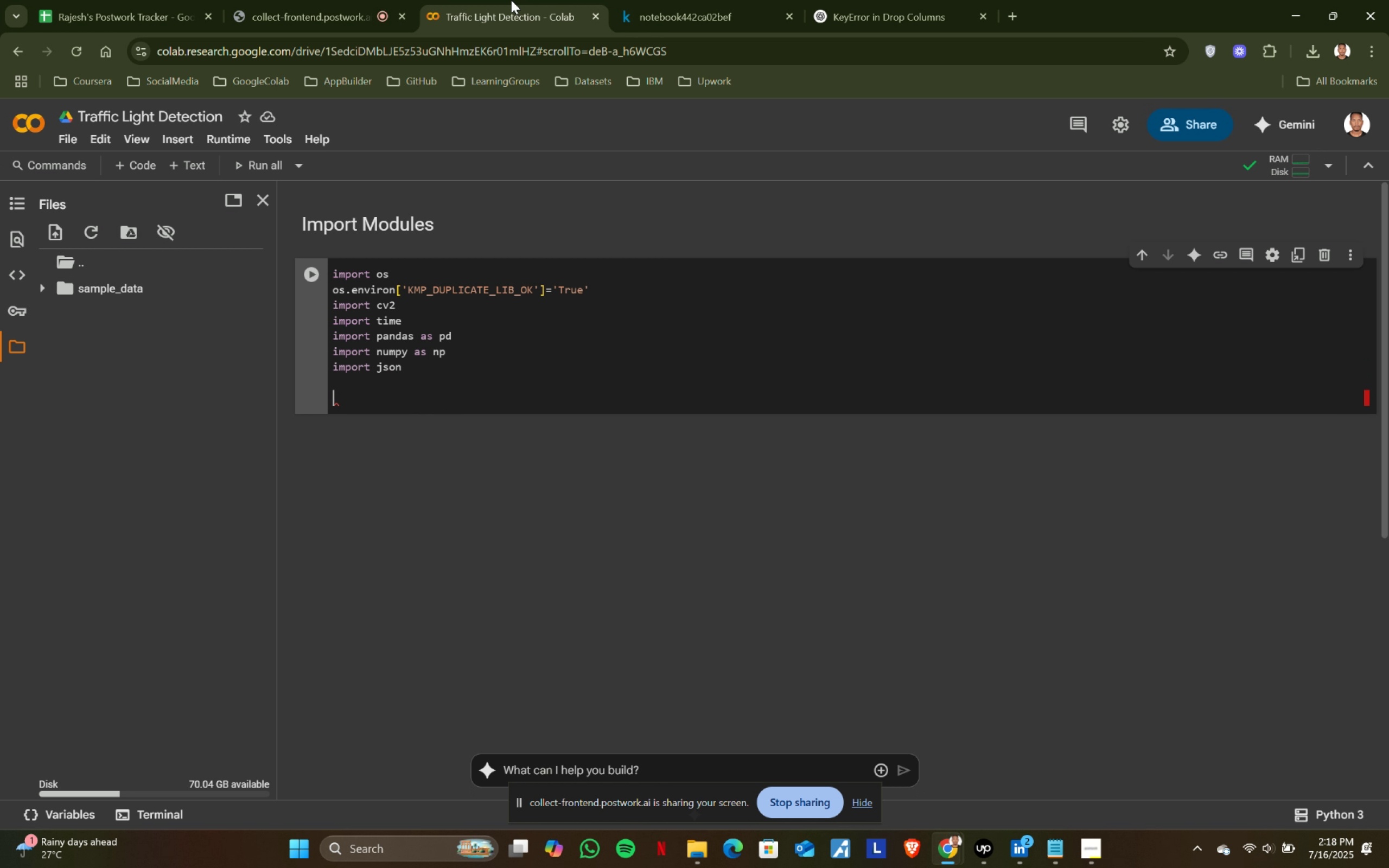 
key(Enter)
 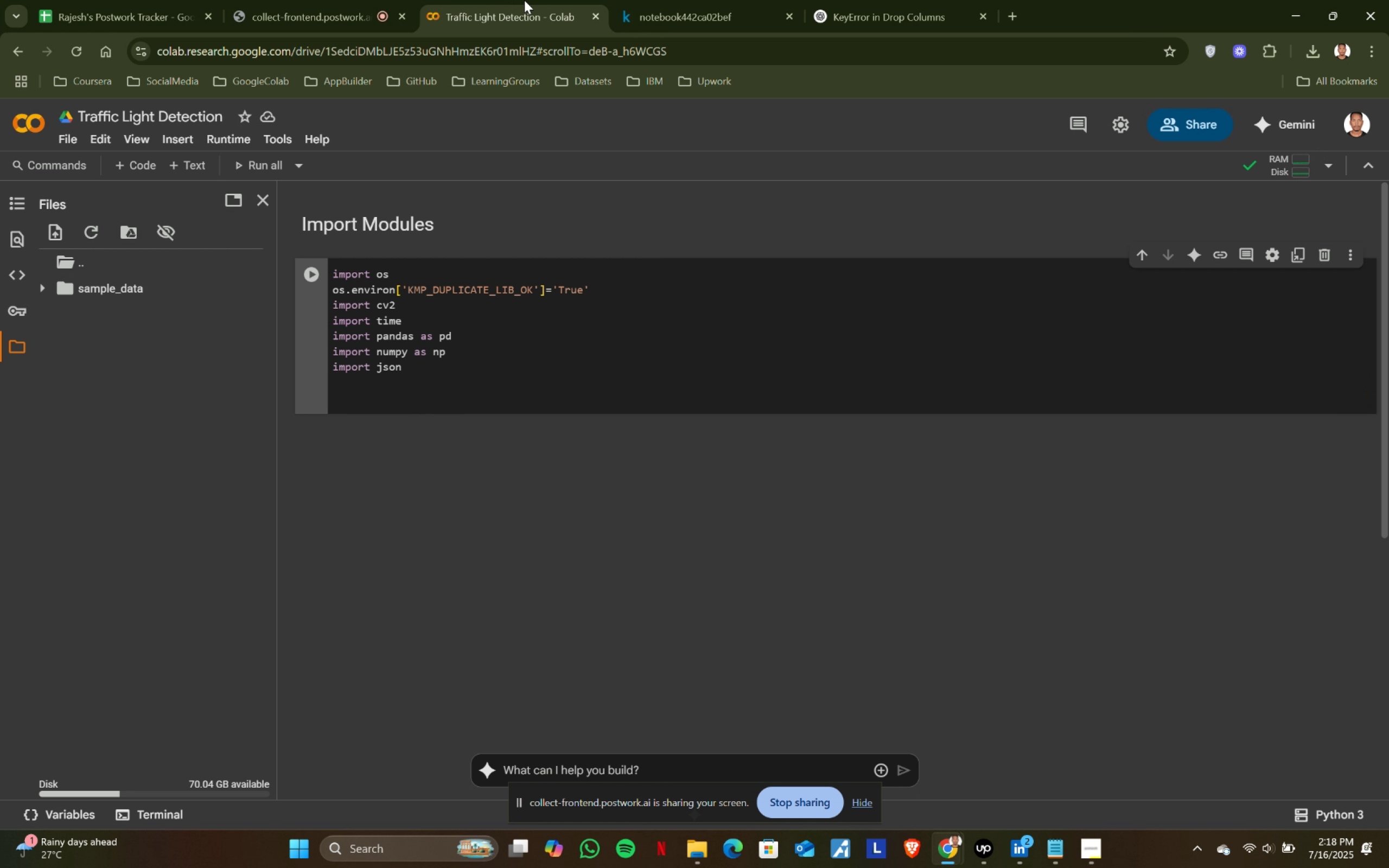 
left_click([754, 0])
 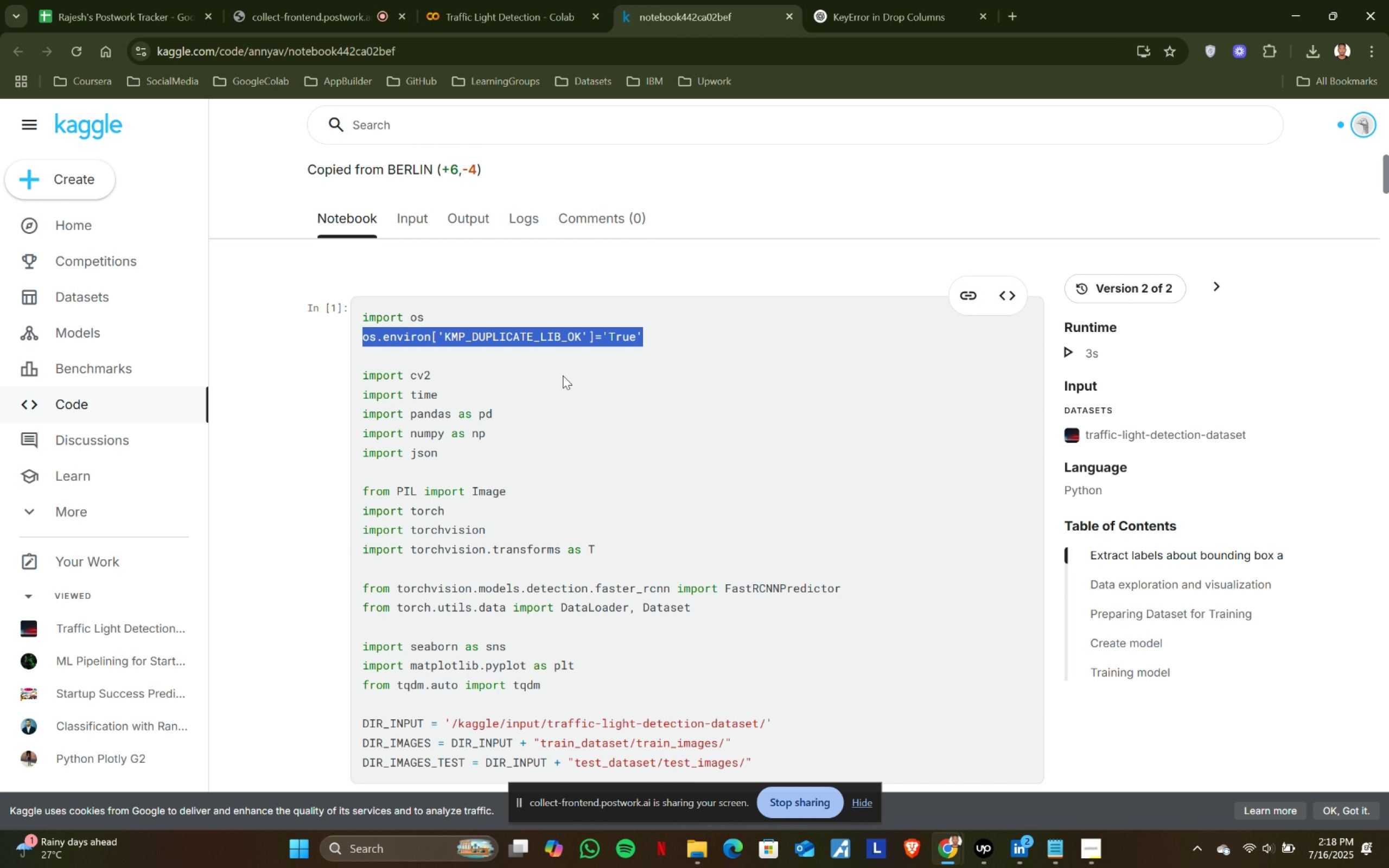 
scroll: coordinate [563, 397], scroll_direction: down, amount: 1.0
 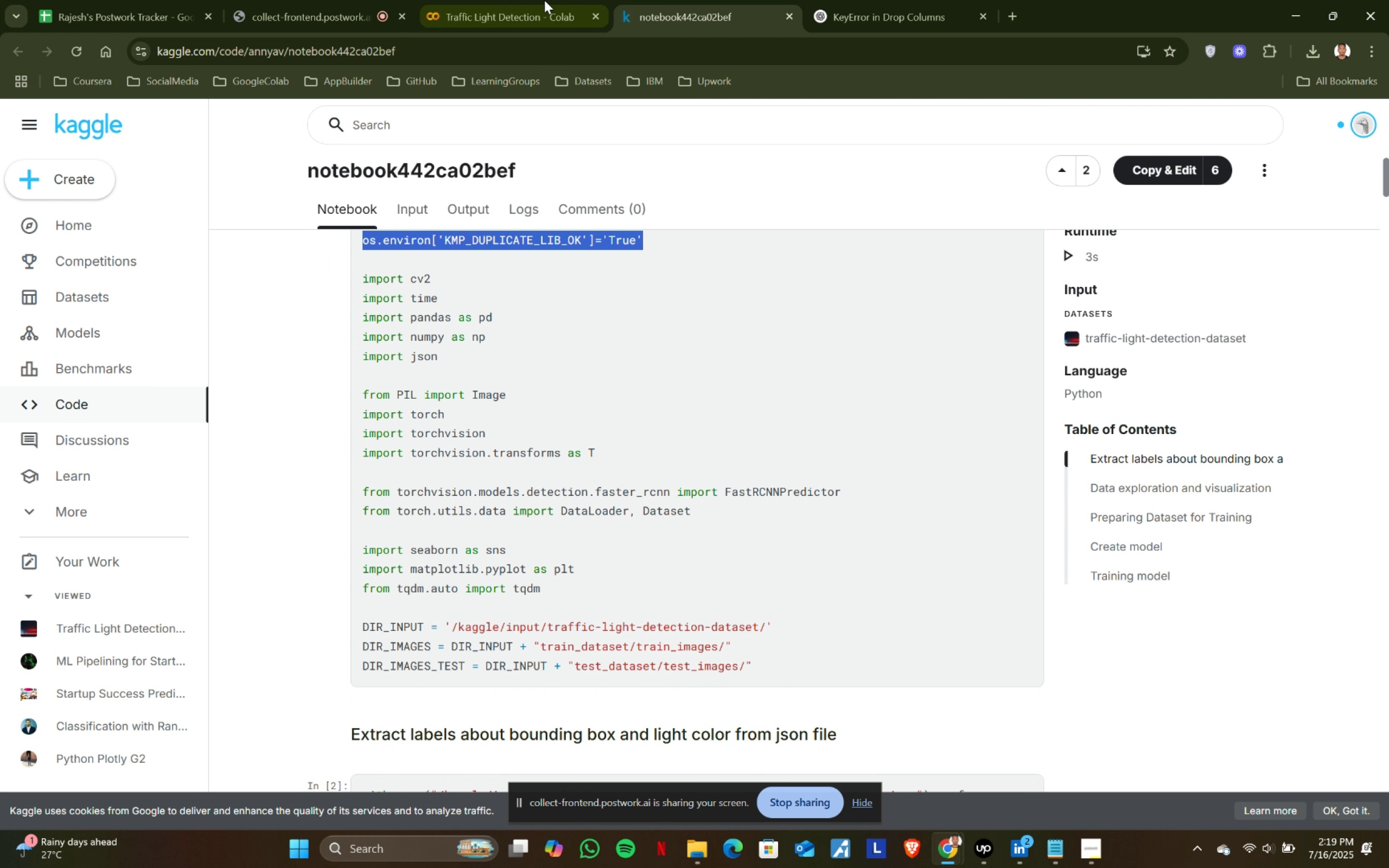 
left_click([545, 0])
 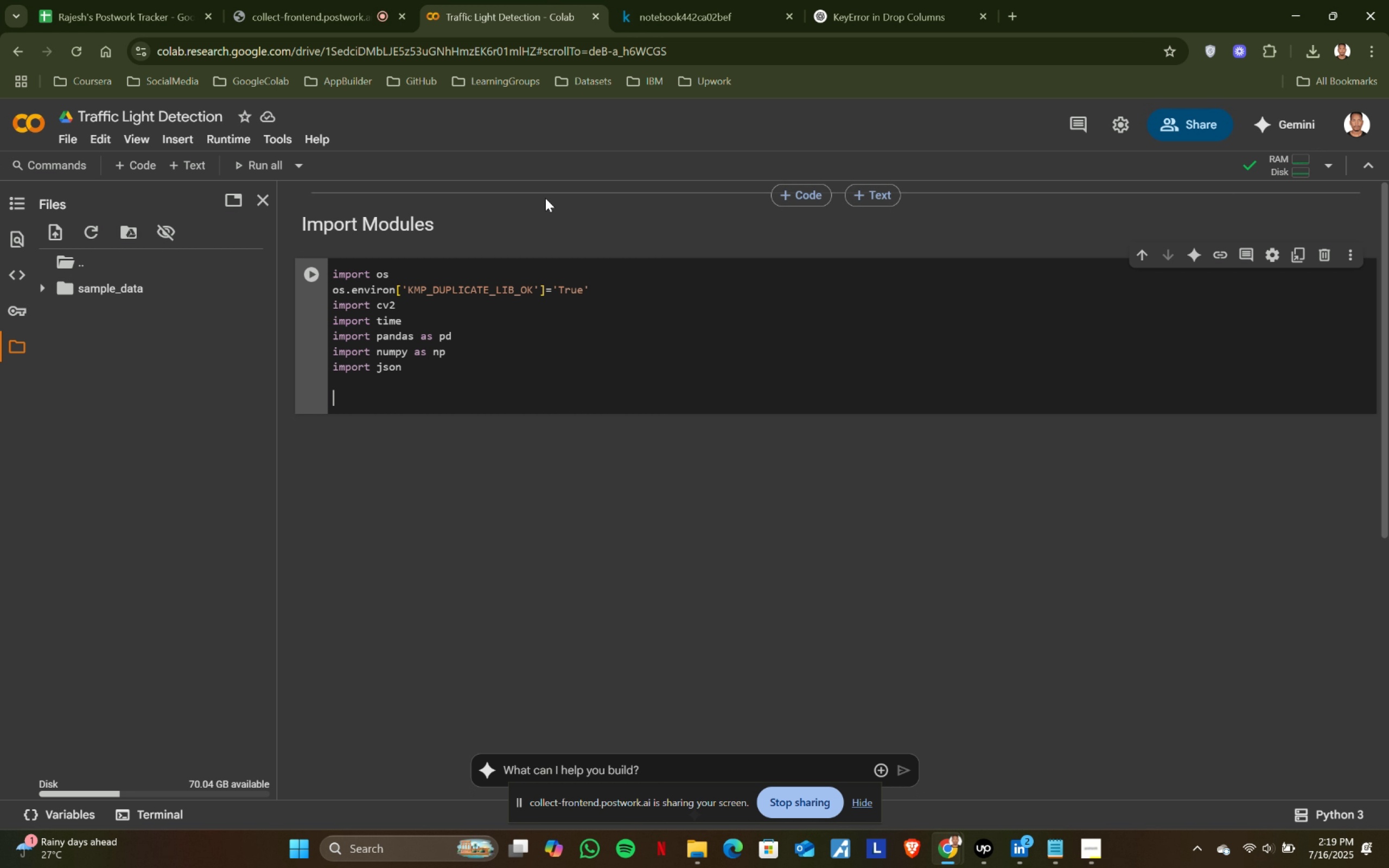 
type(from PIl )
key(Backspace)
key(Backspace)
type(L)
 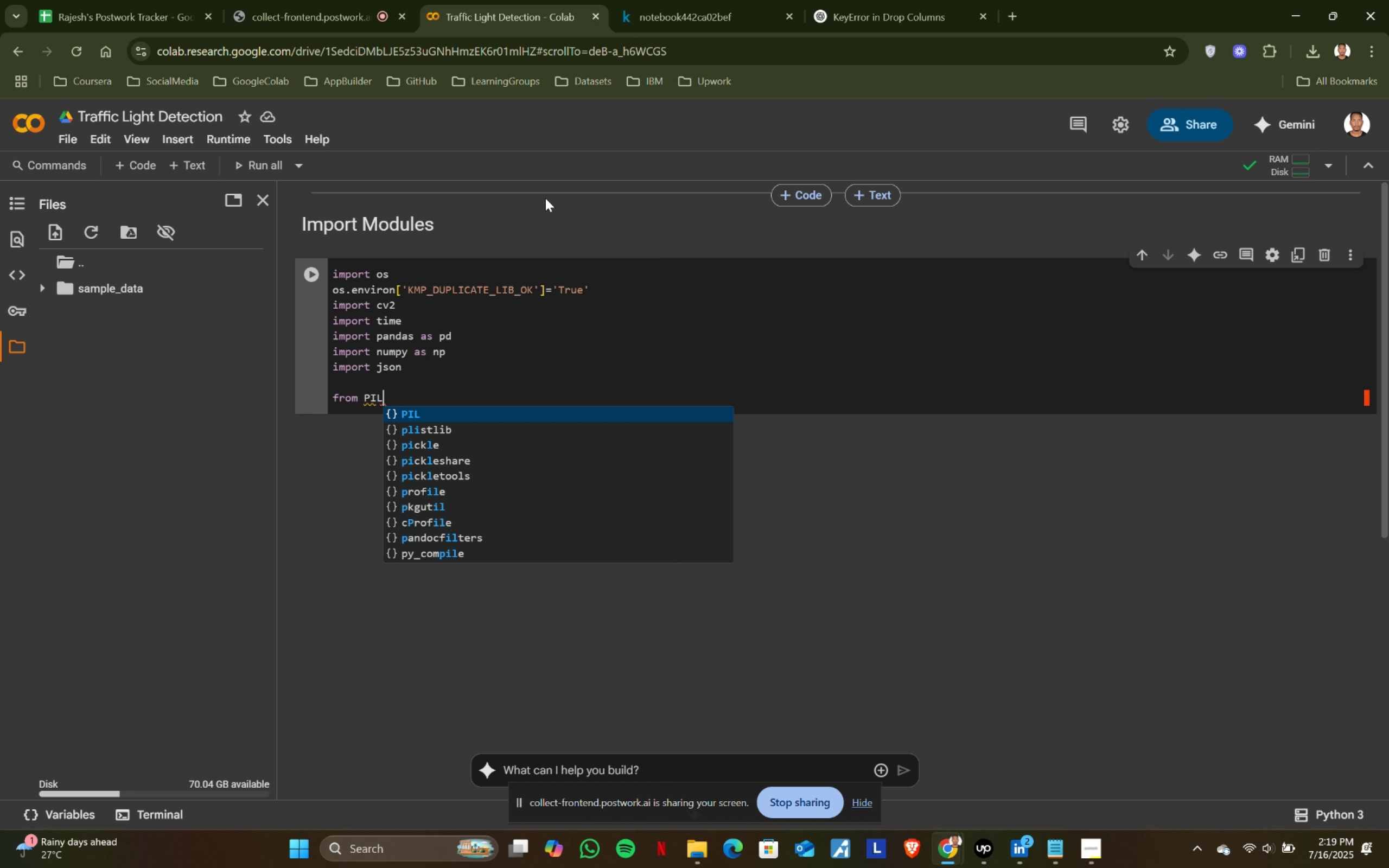 
left_click([443, 240])
 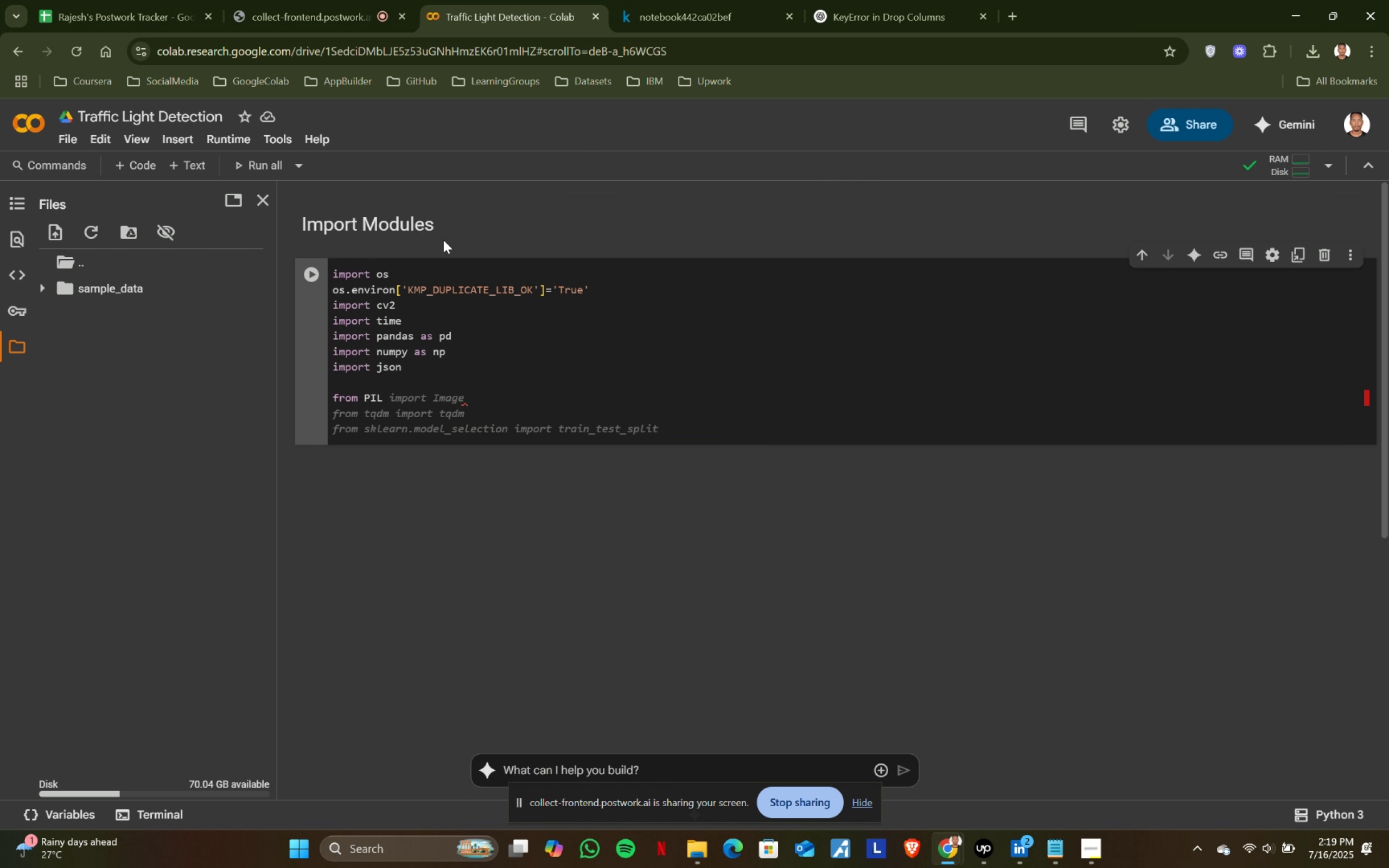 
key(Space)
 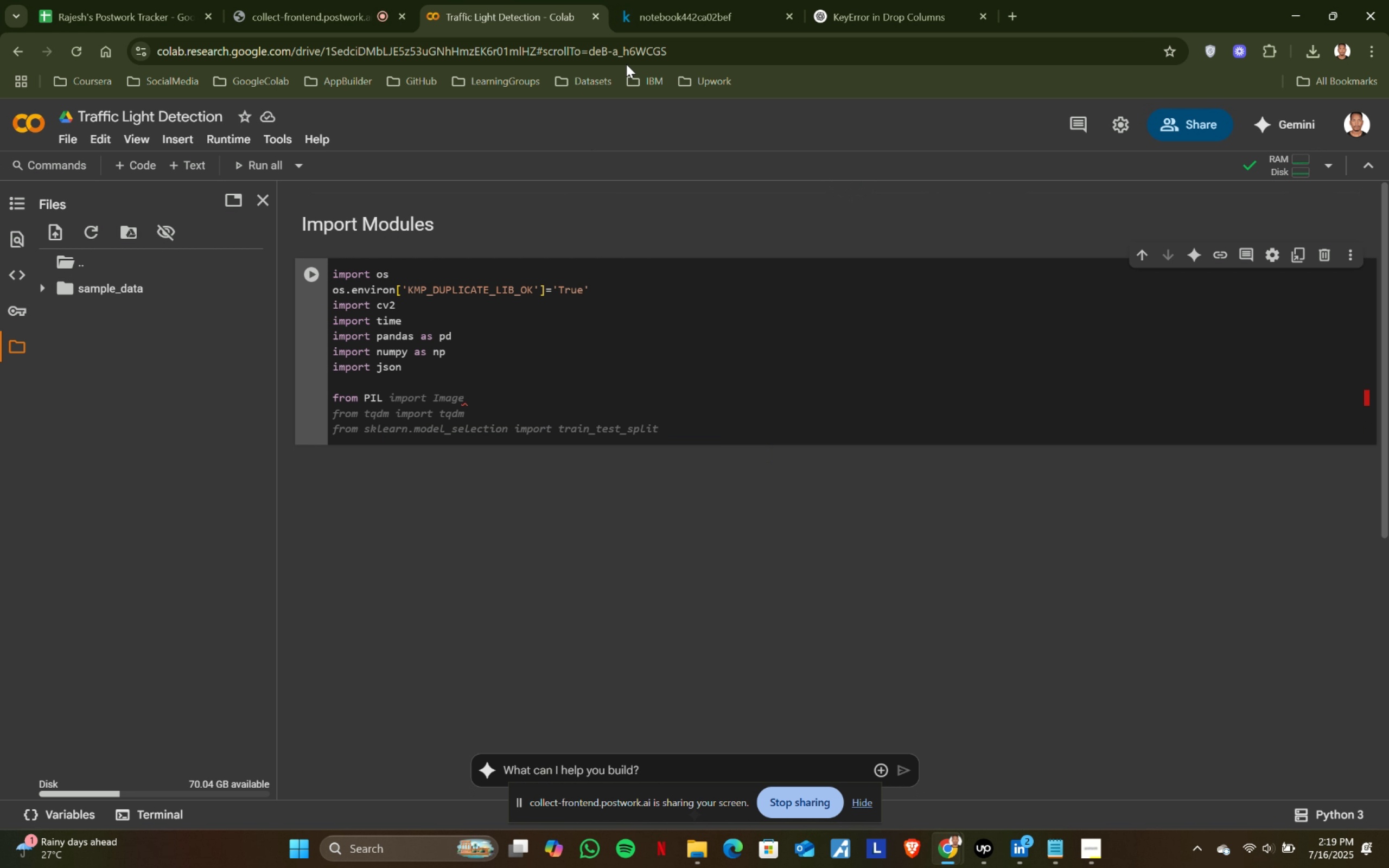 
left_click([661, 0])
 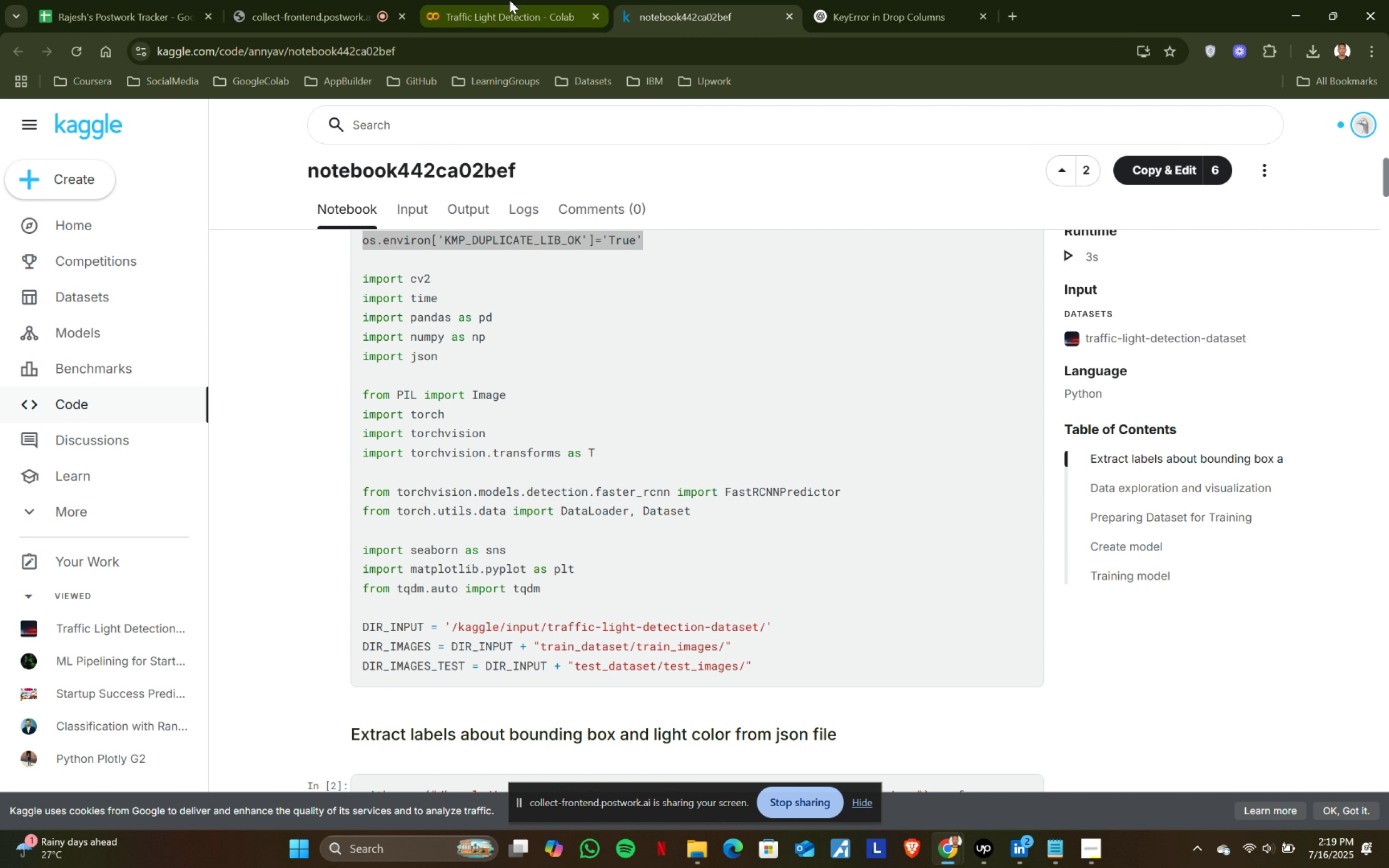 
left_click([509, 0])
 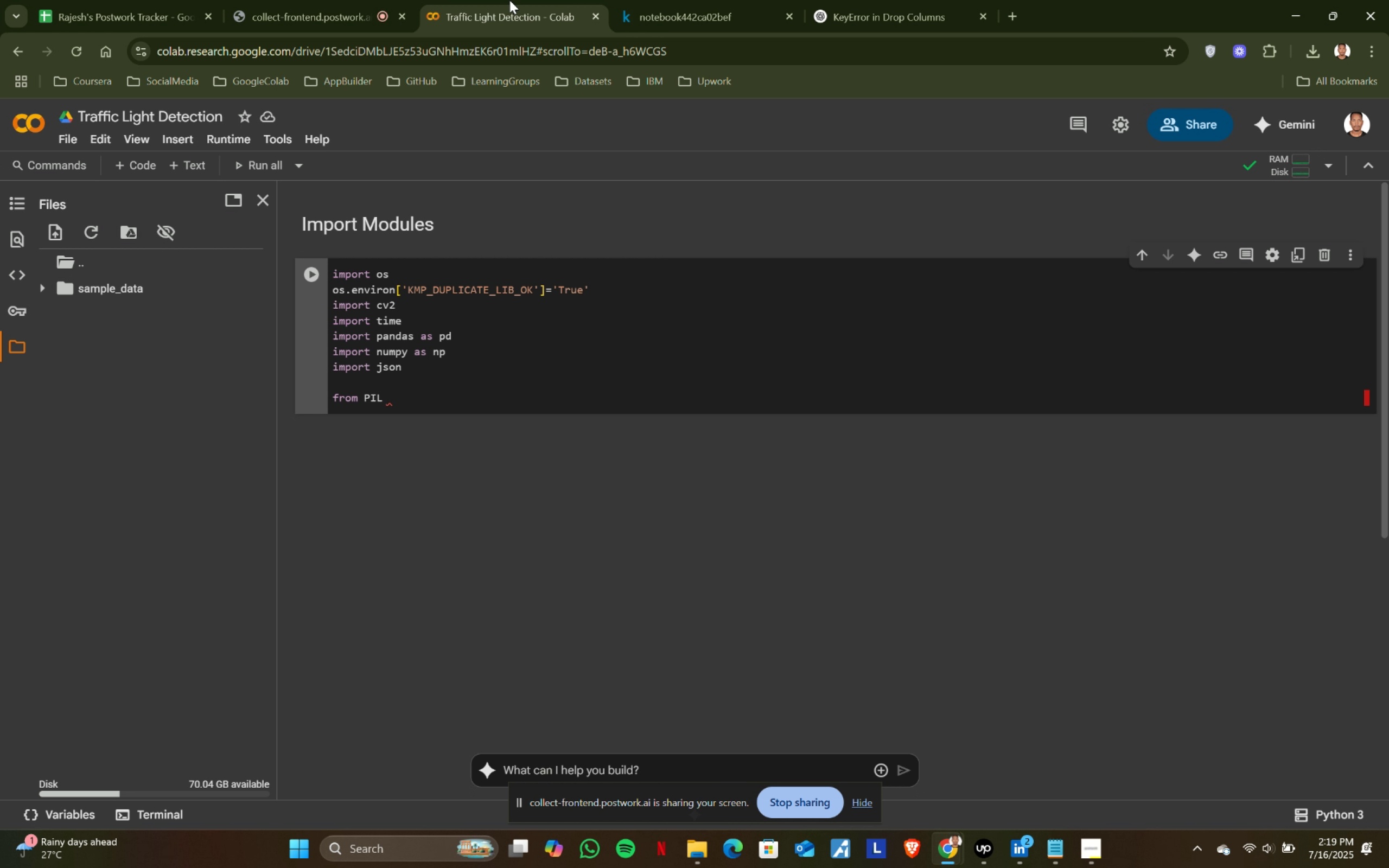 
type(improt )
key(Backspace)
key(Backspace)
key(Backspace)
key(Backspace)
type(ort Image)
 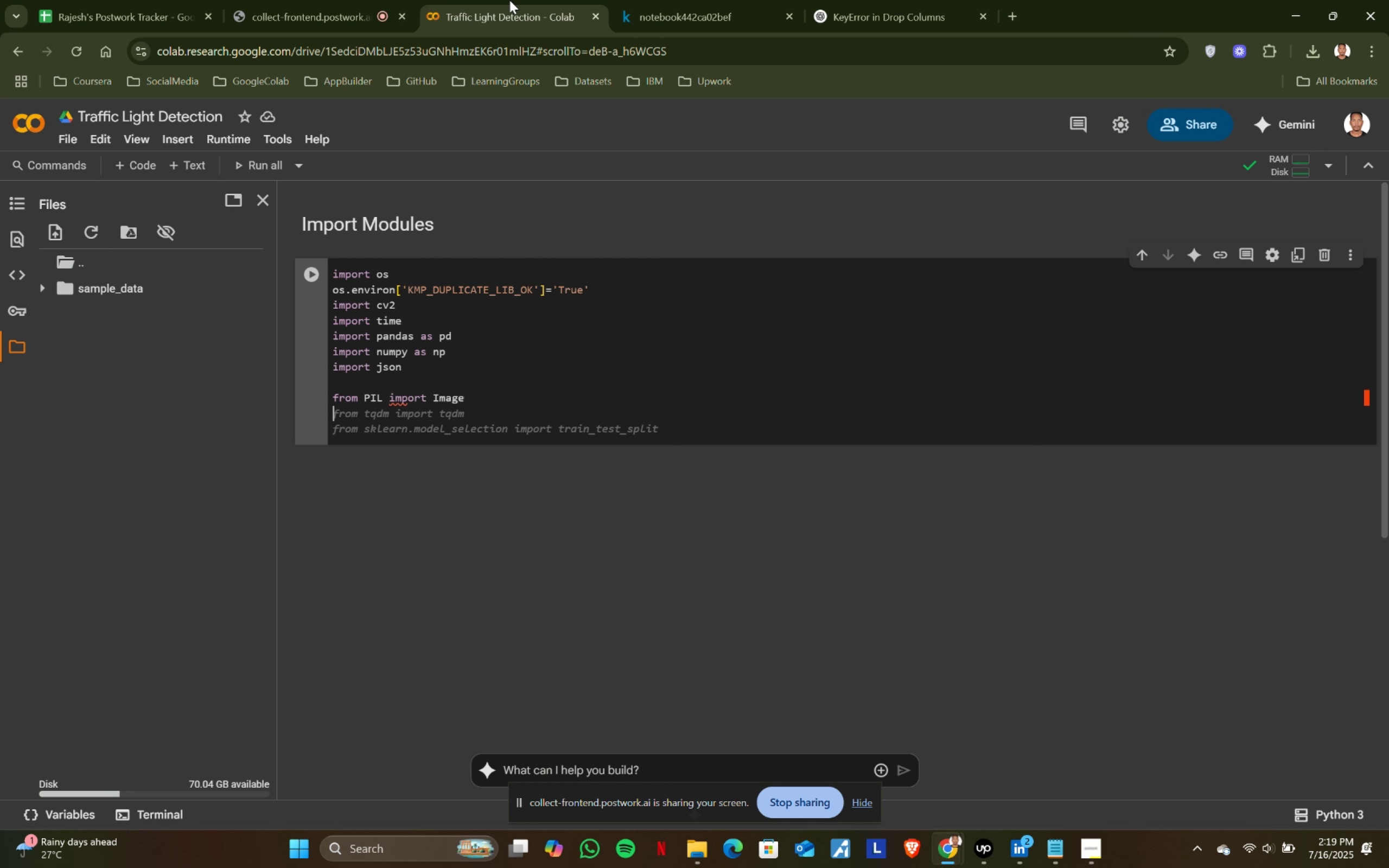 
key(Enter)
 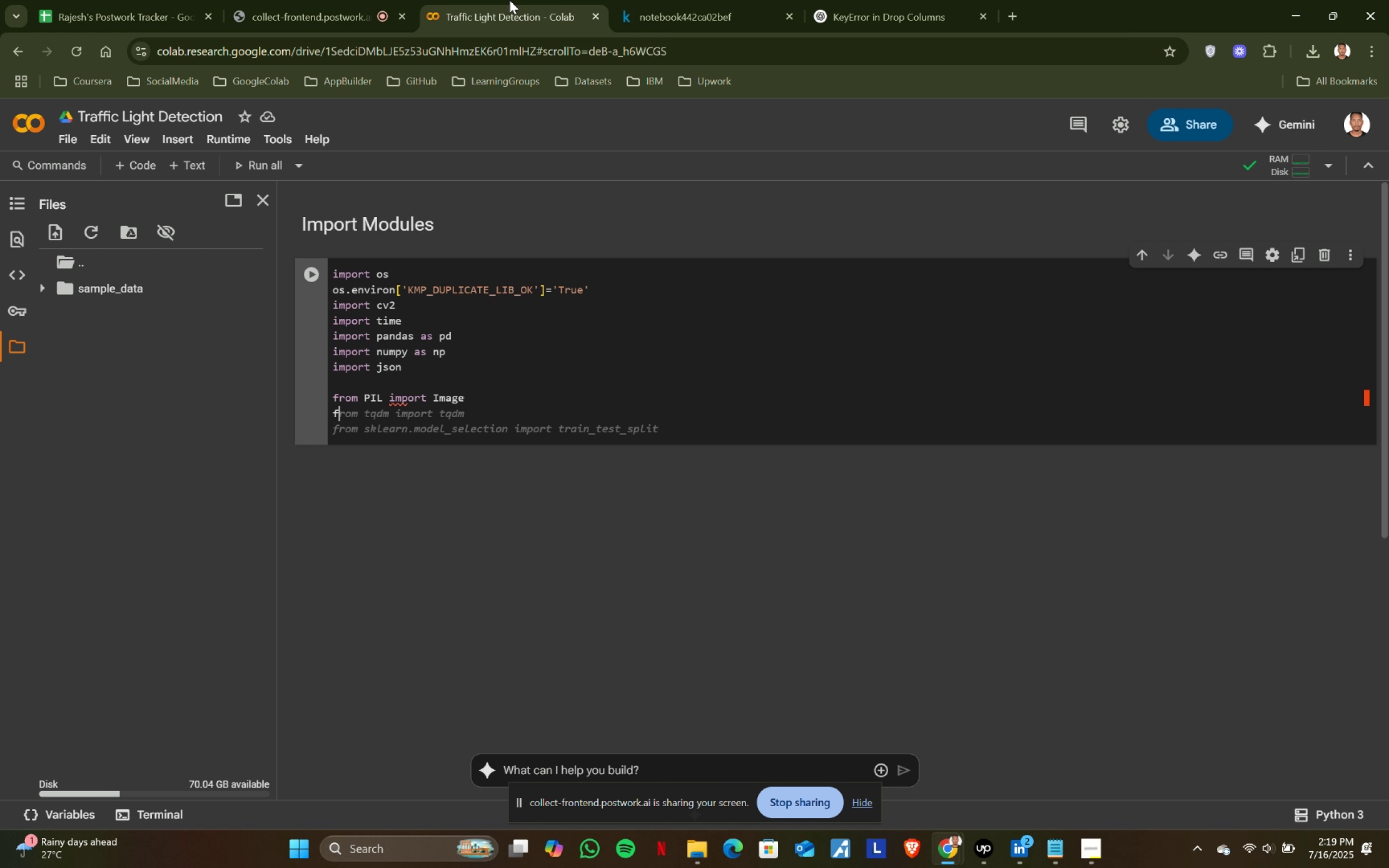 
type(from )
 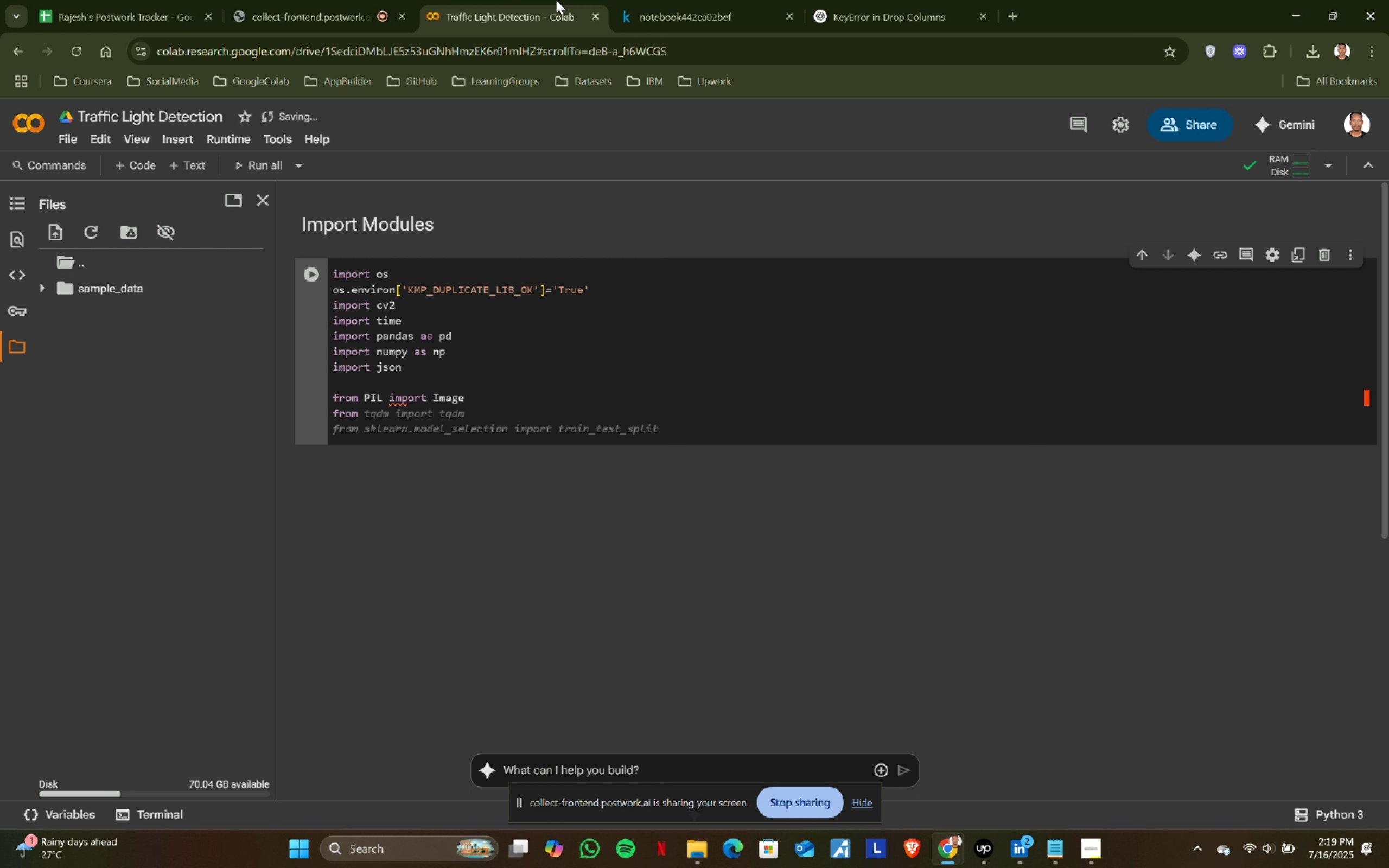 
left_click([653, 0])
 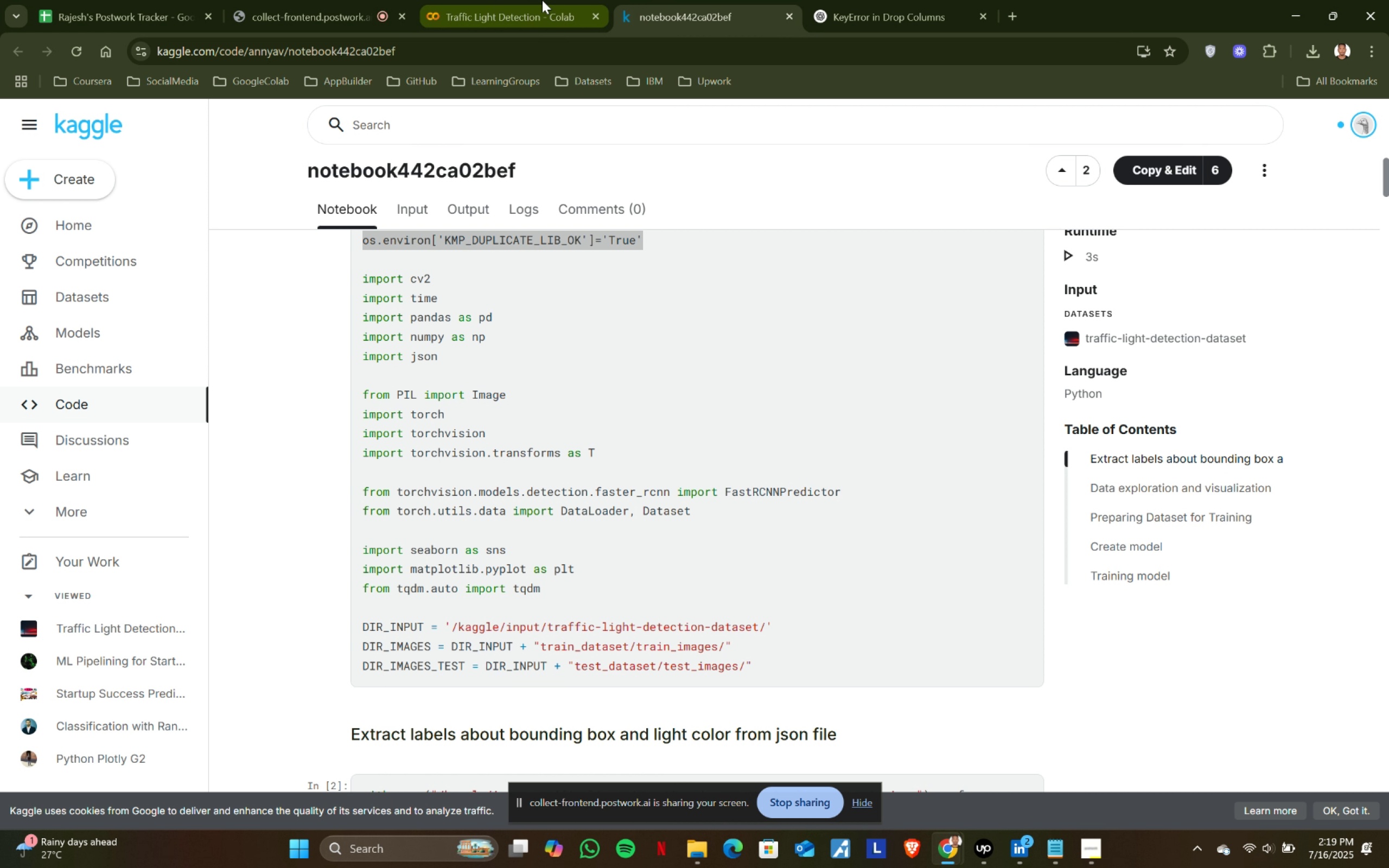 
left_click([542, 0])
 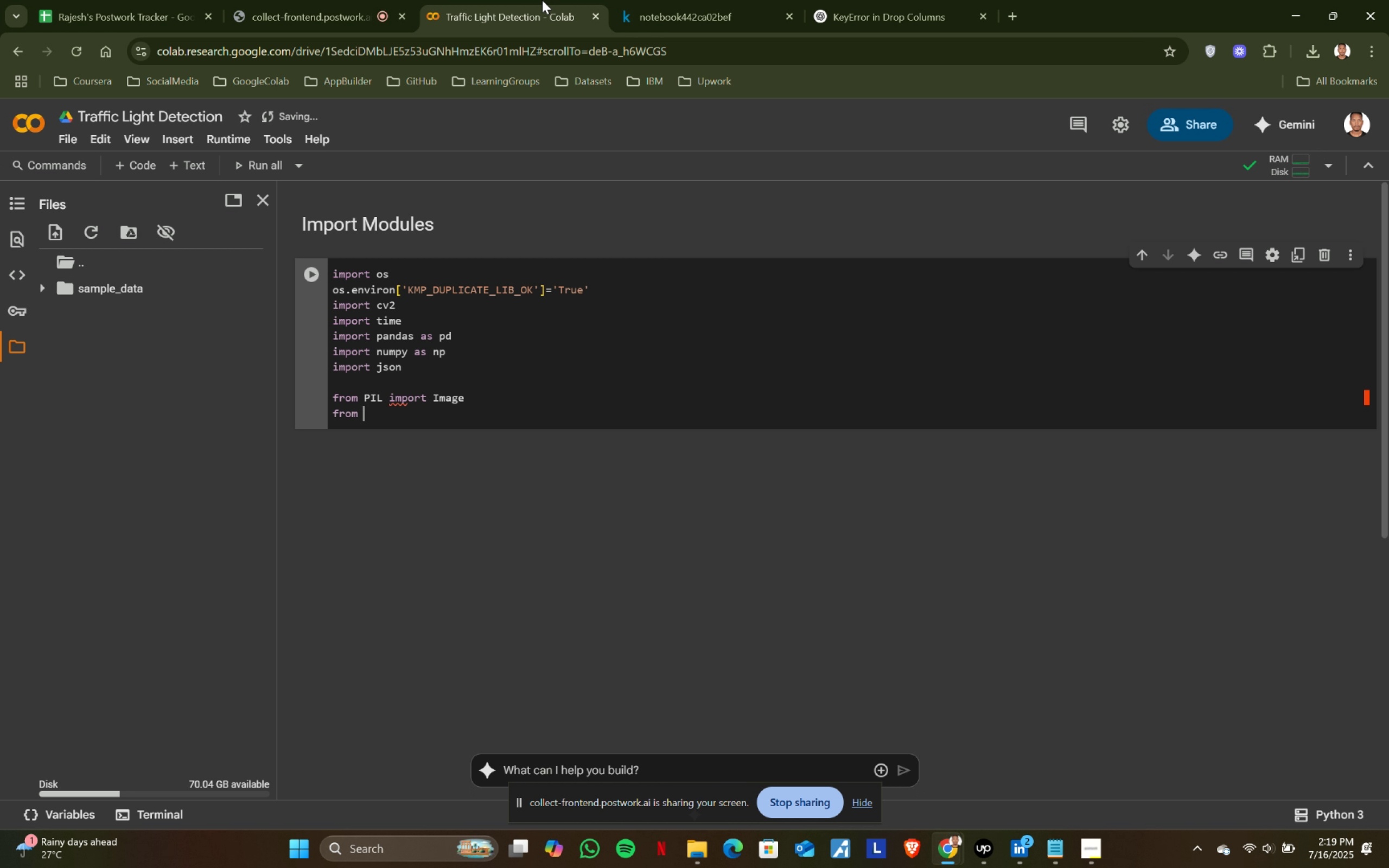 
key(Backspace)
key(Backspace)
key(Backspace)
key(Backspace)
key(Backspace)
type(import torch)
 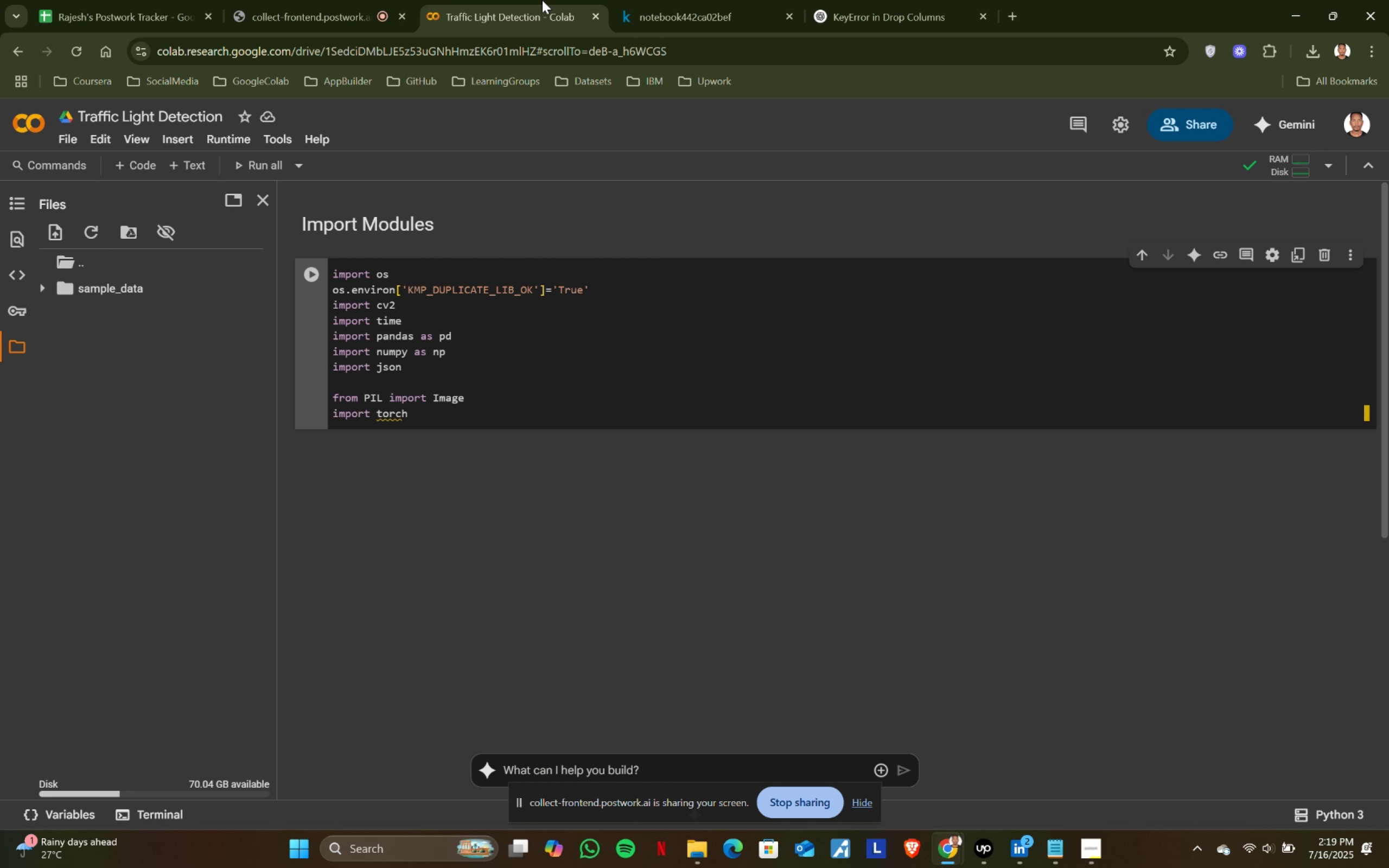 
key(Enter)
 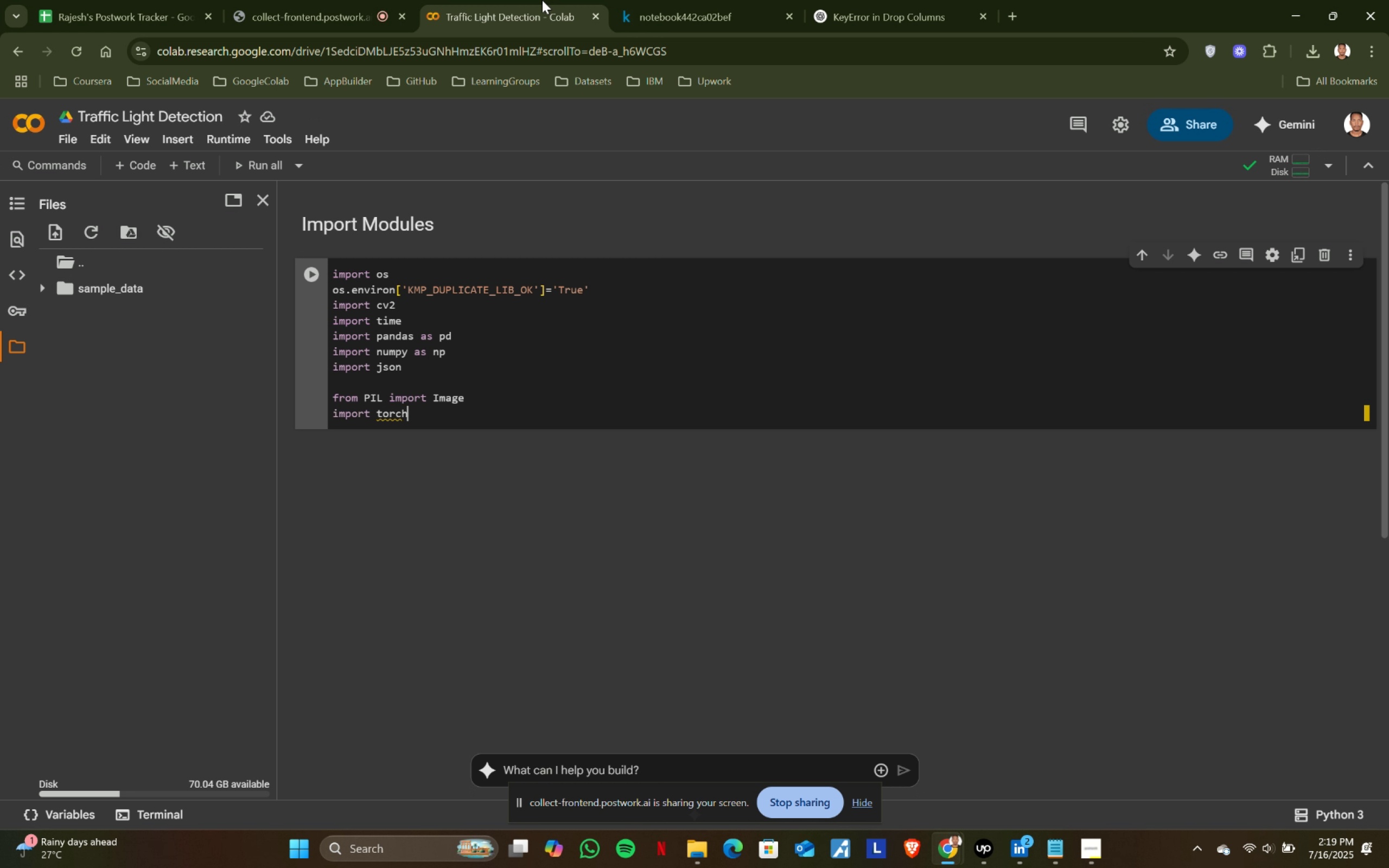 
key(Enter)
 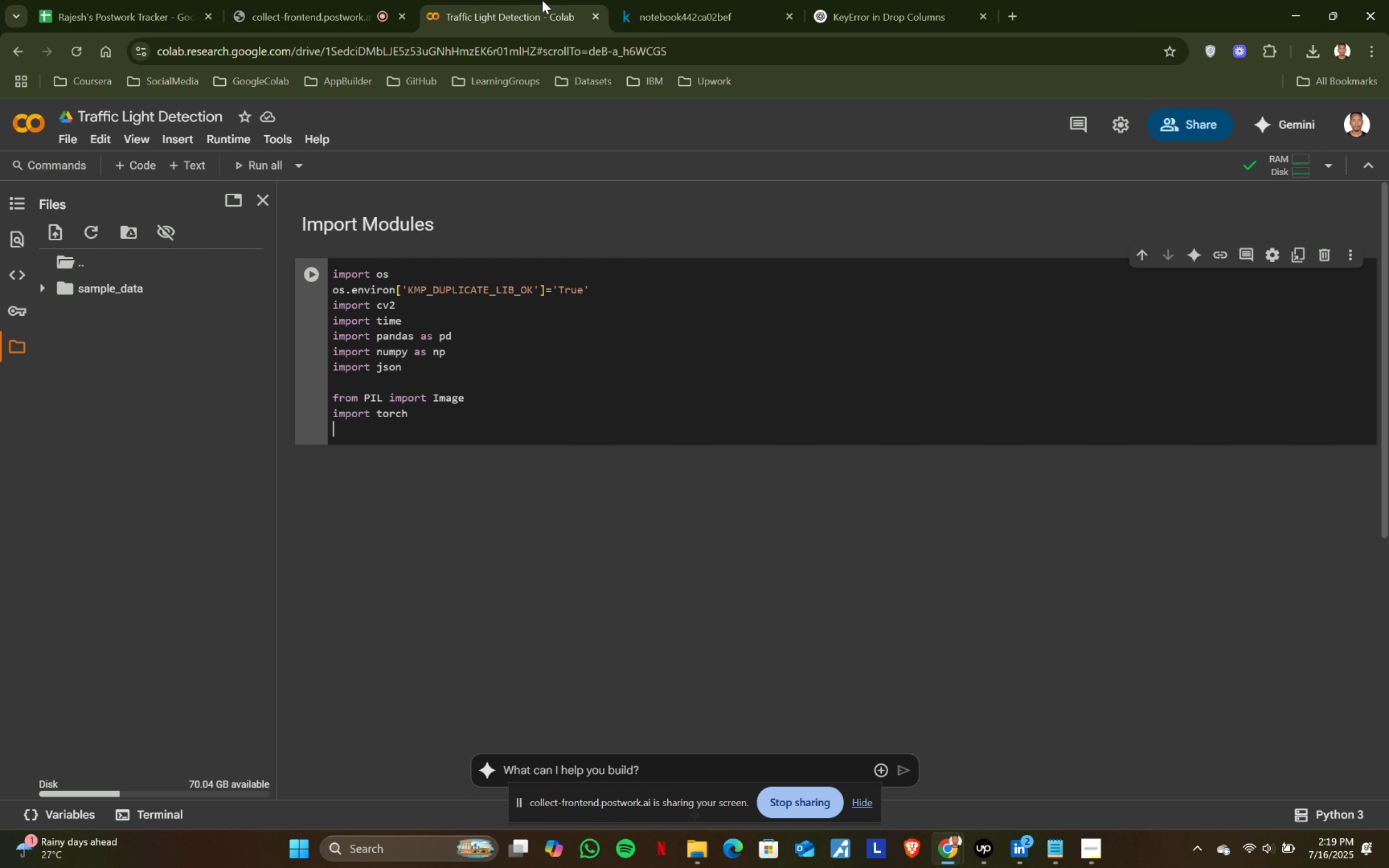 
left_click([691, 0])
 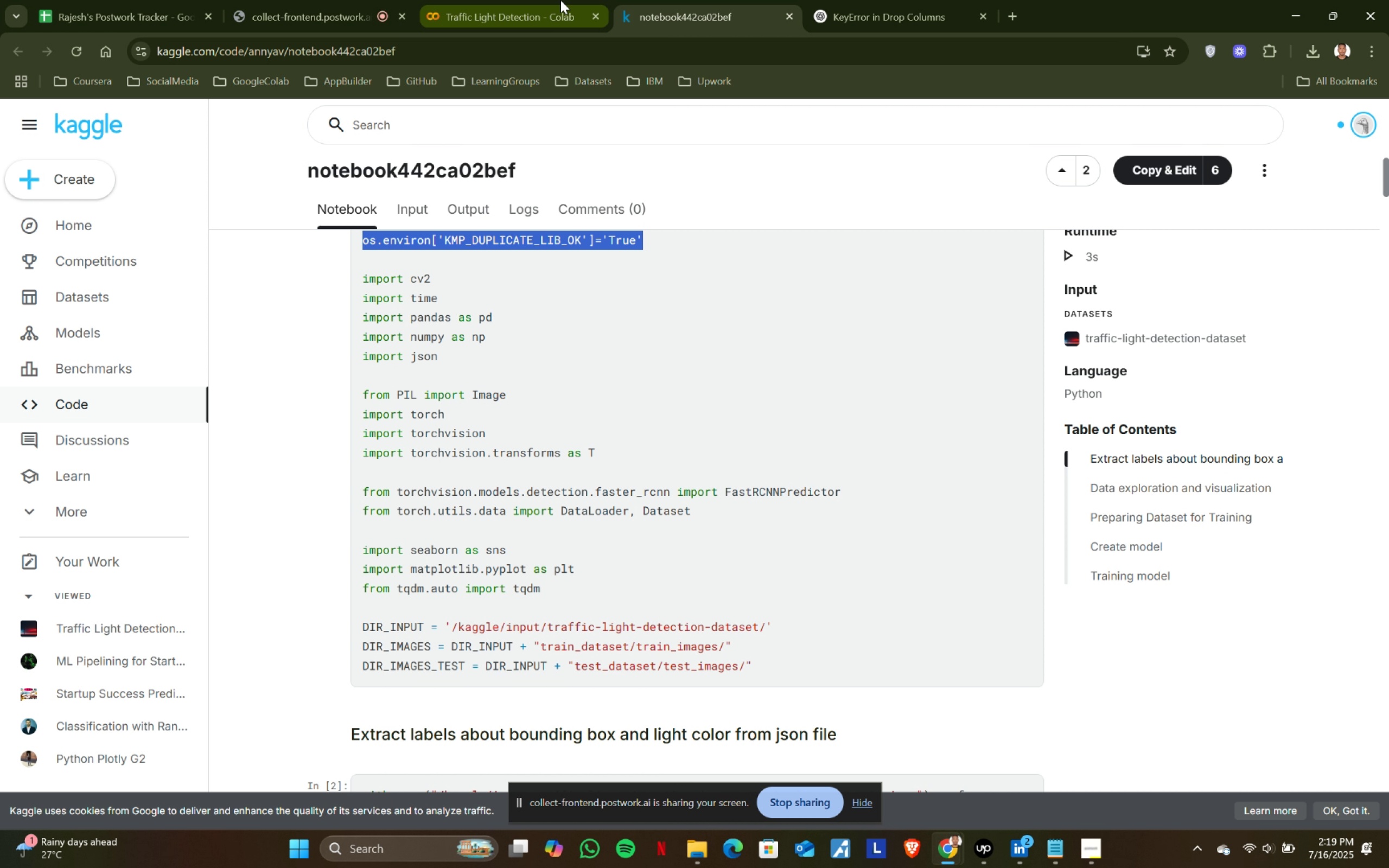 
left_click([560, 0])
 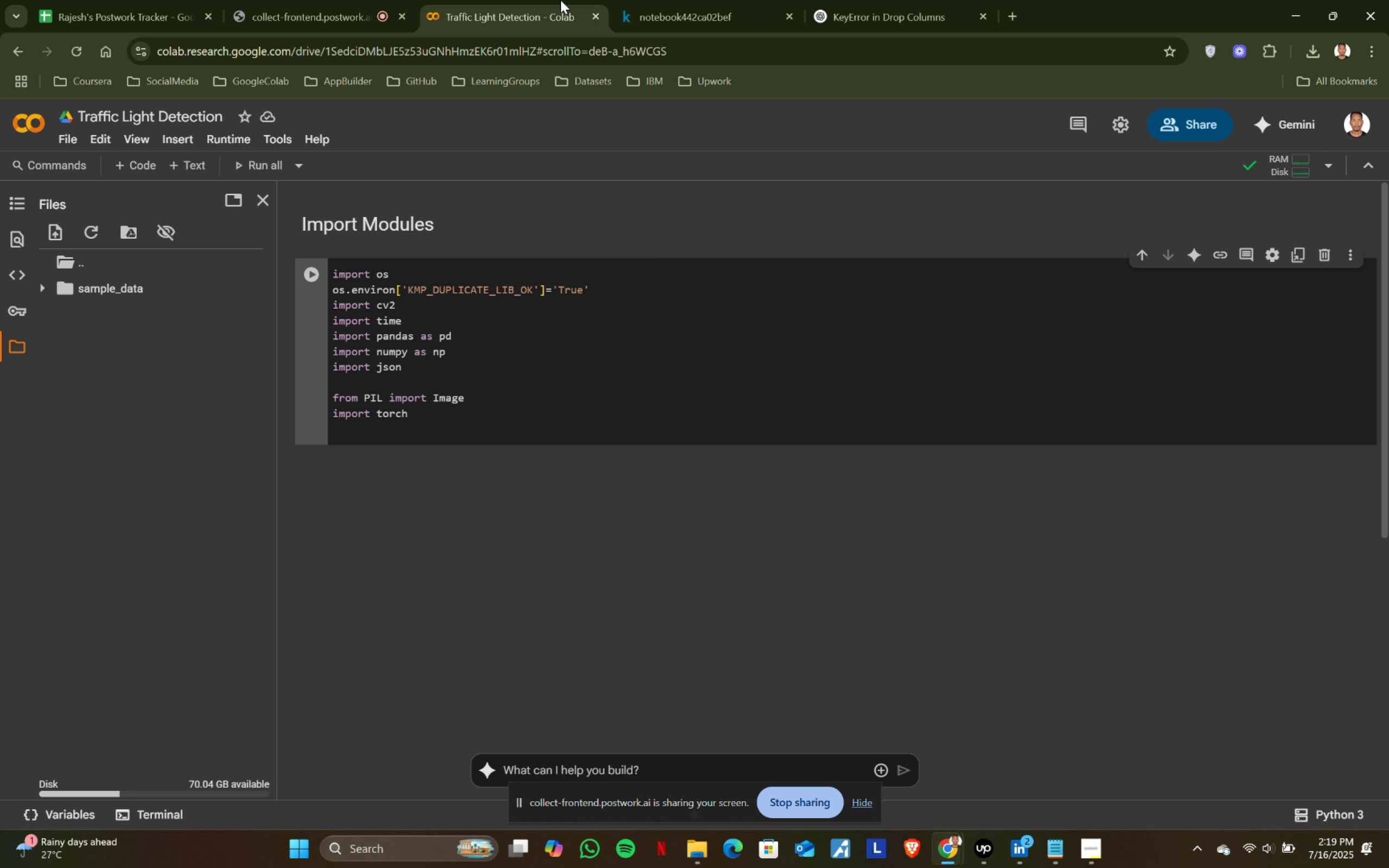 
type(import toucj )
key(Backspace)
key(Backspace)
type(hvision)
 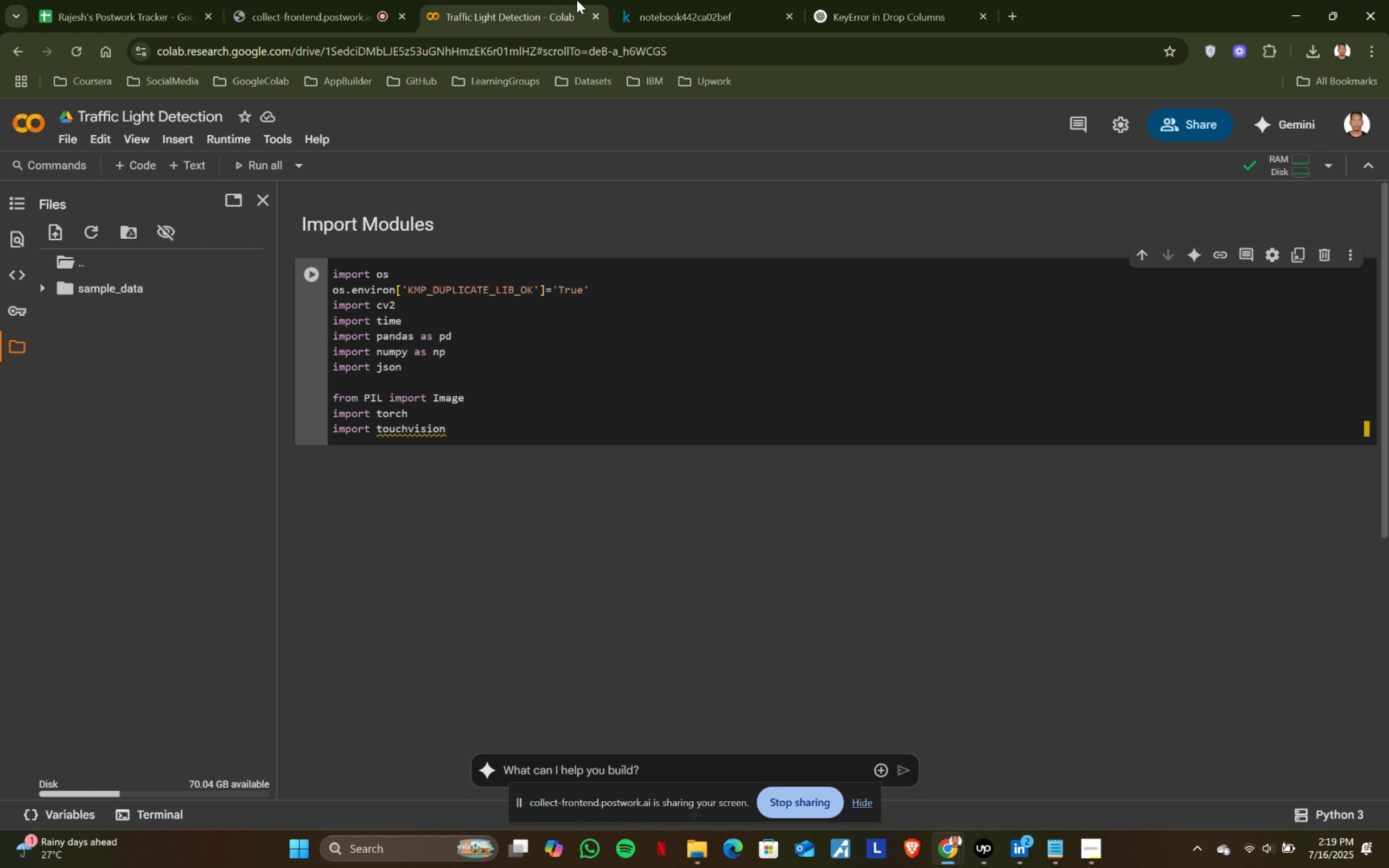 
left_click([661, 0])
 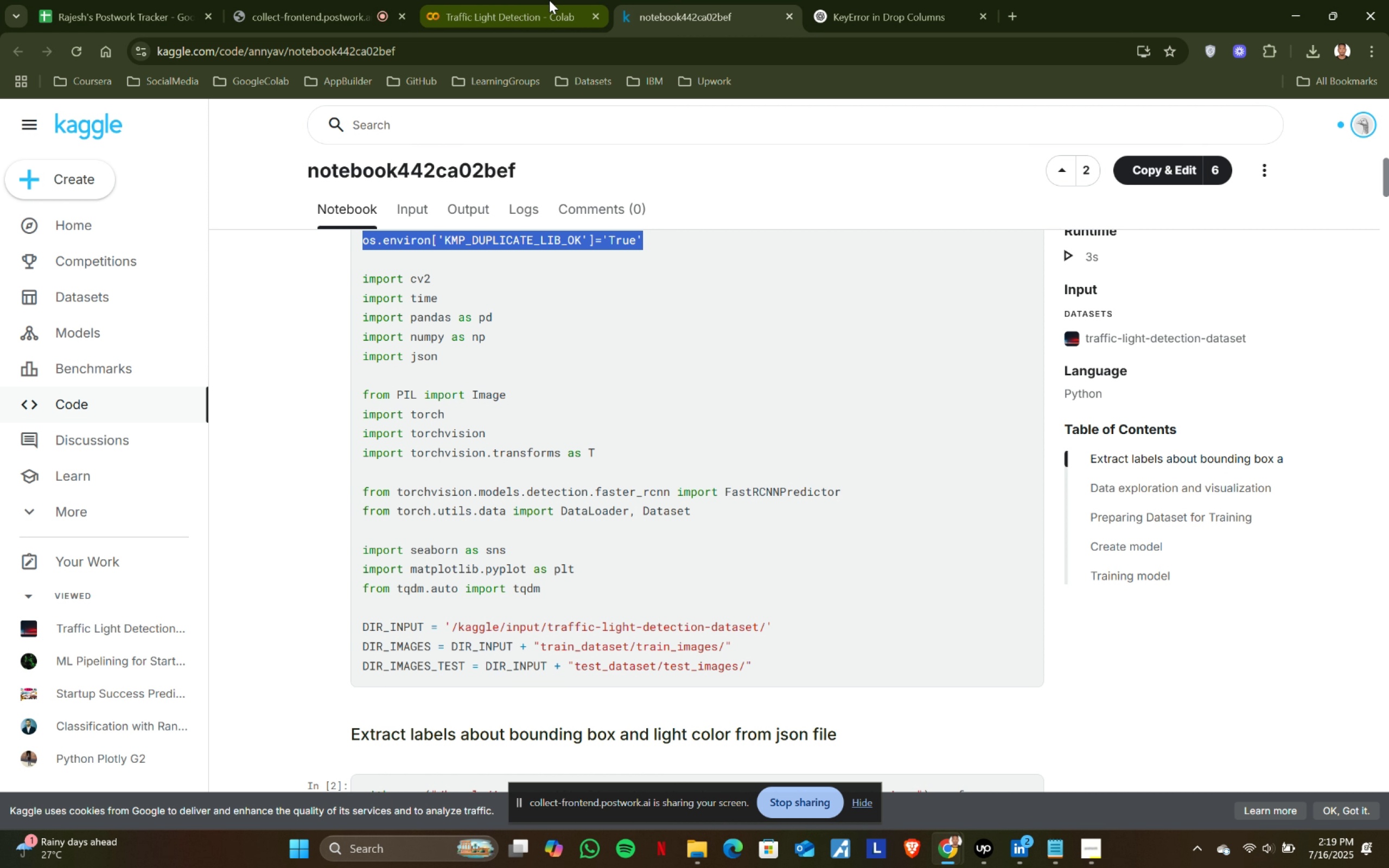 
left_click([549, 0])
 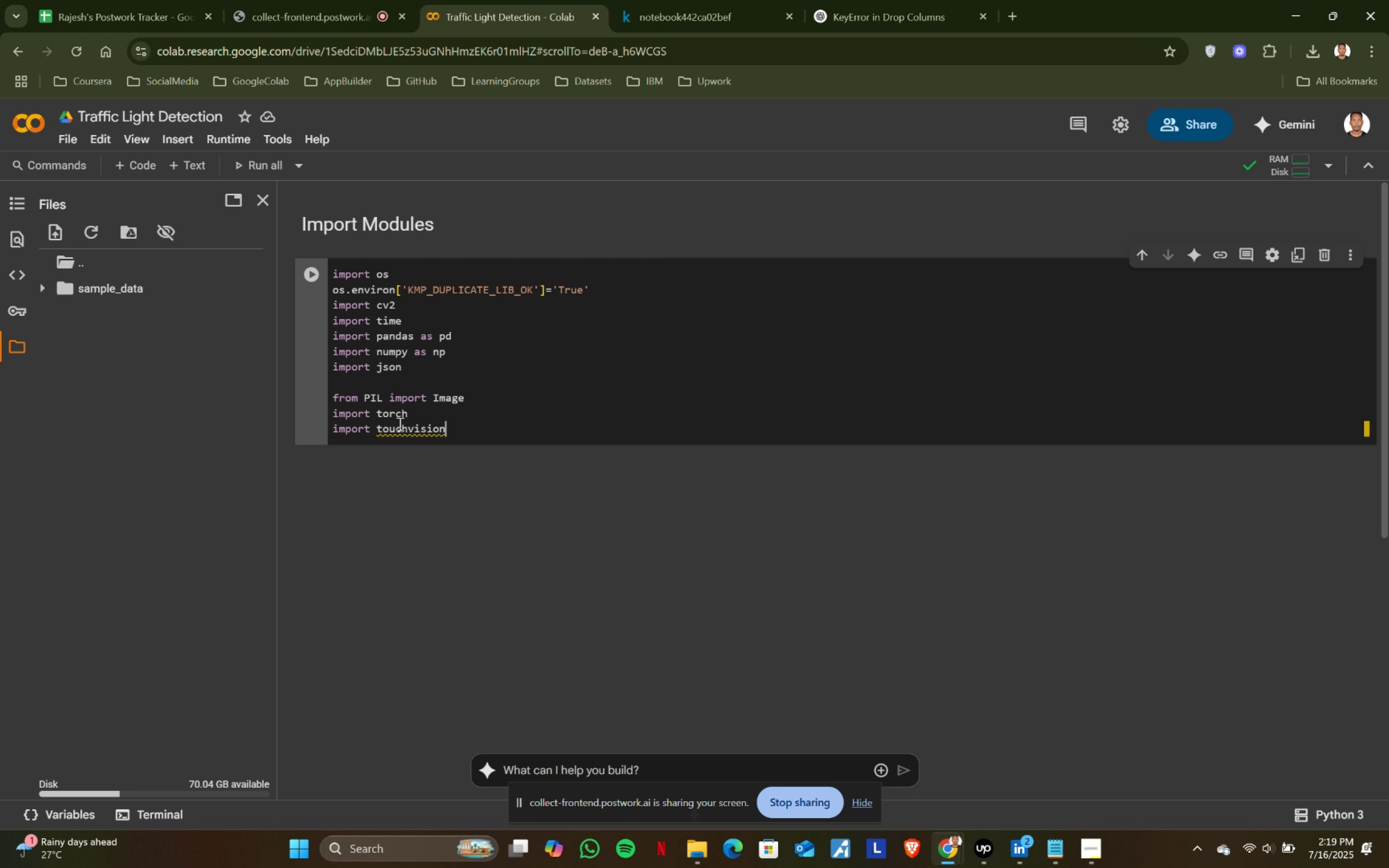 
left_click([396, 424])
 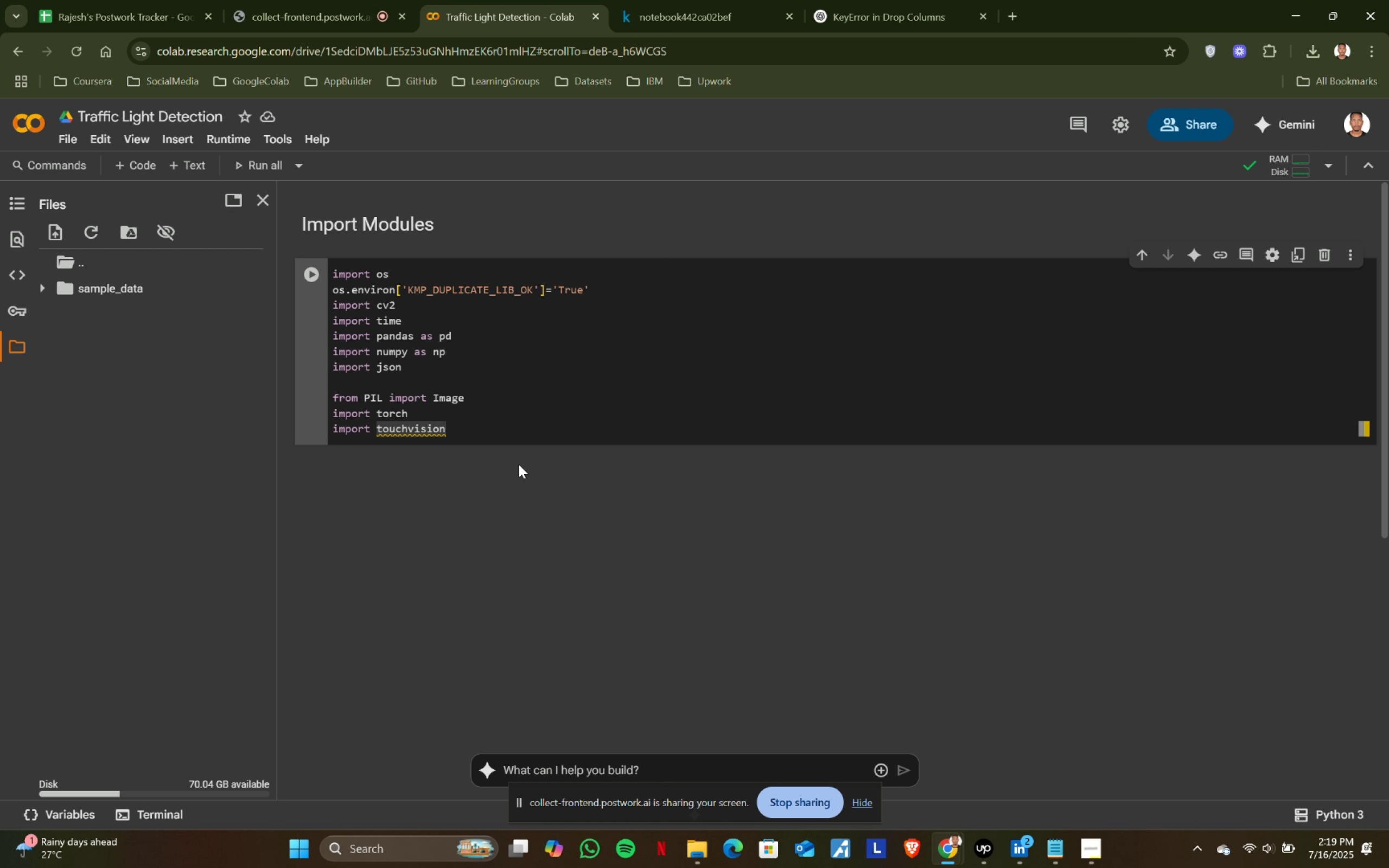 
key(Backspace)
 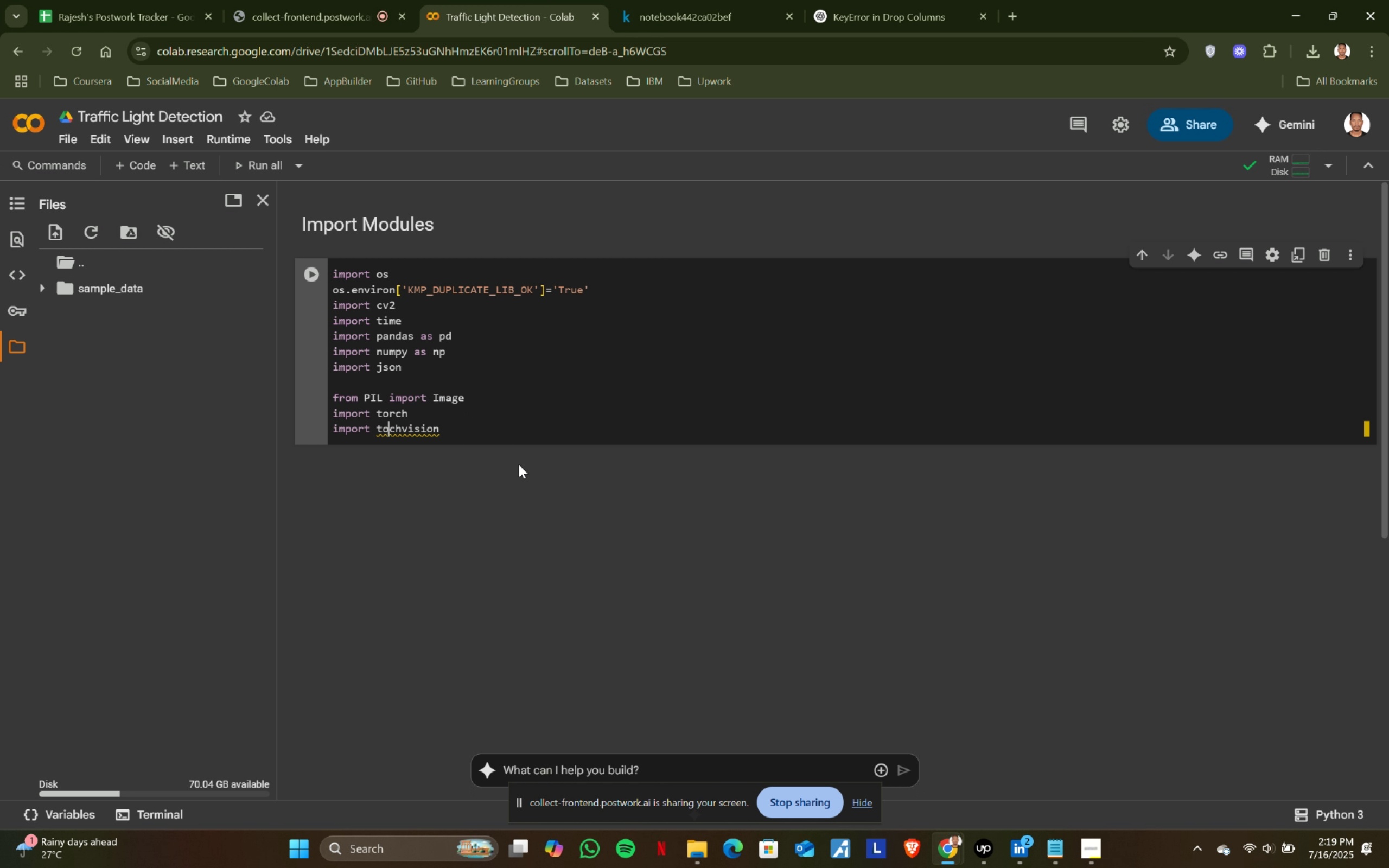 
key(R)
 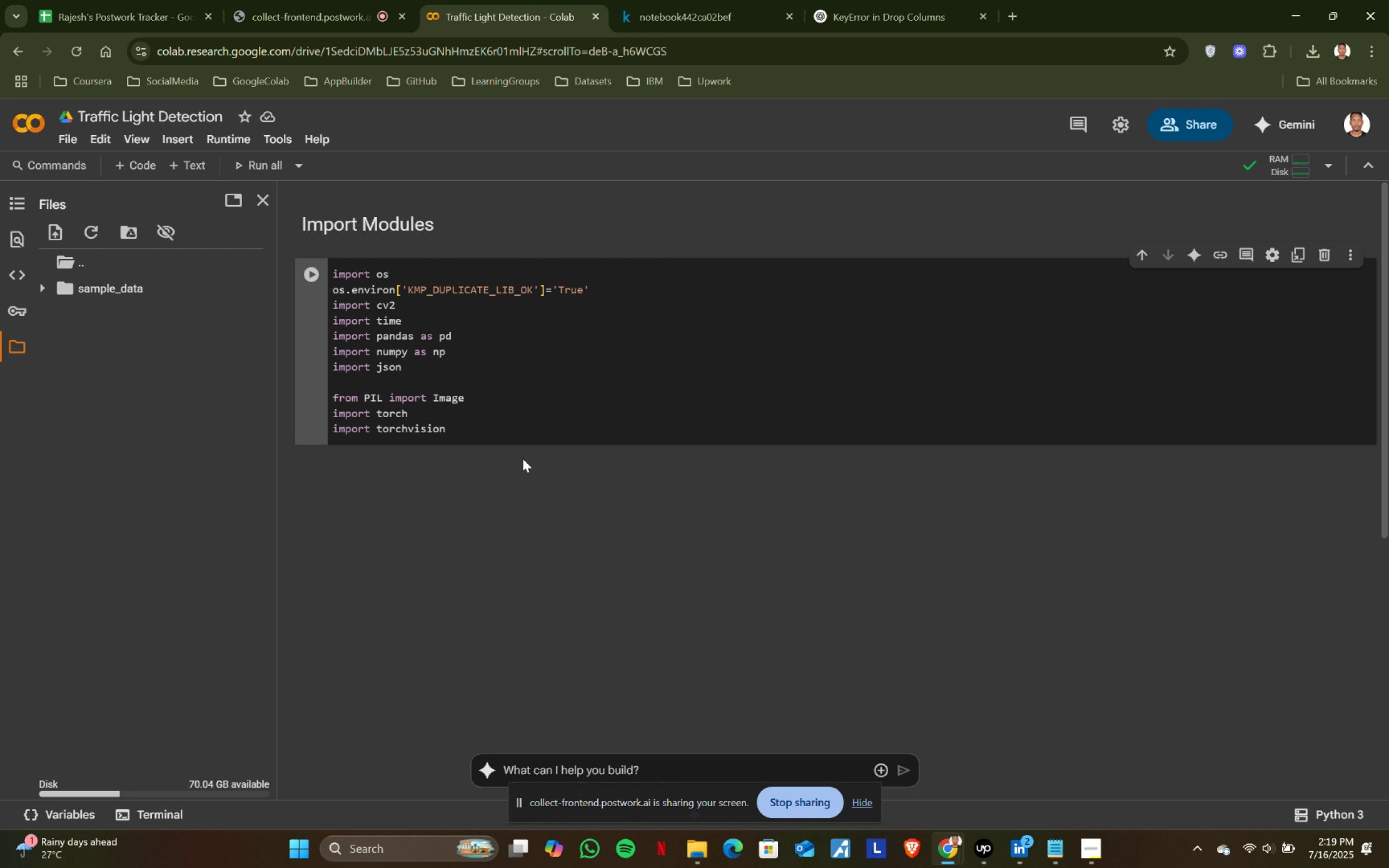 
left_click([546, 416])
 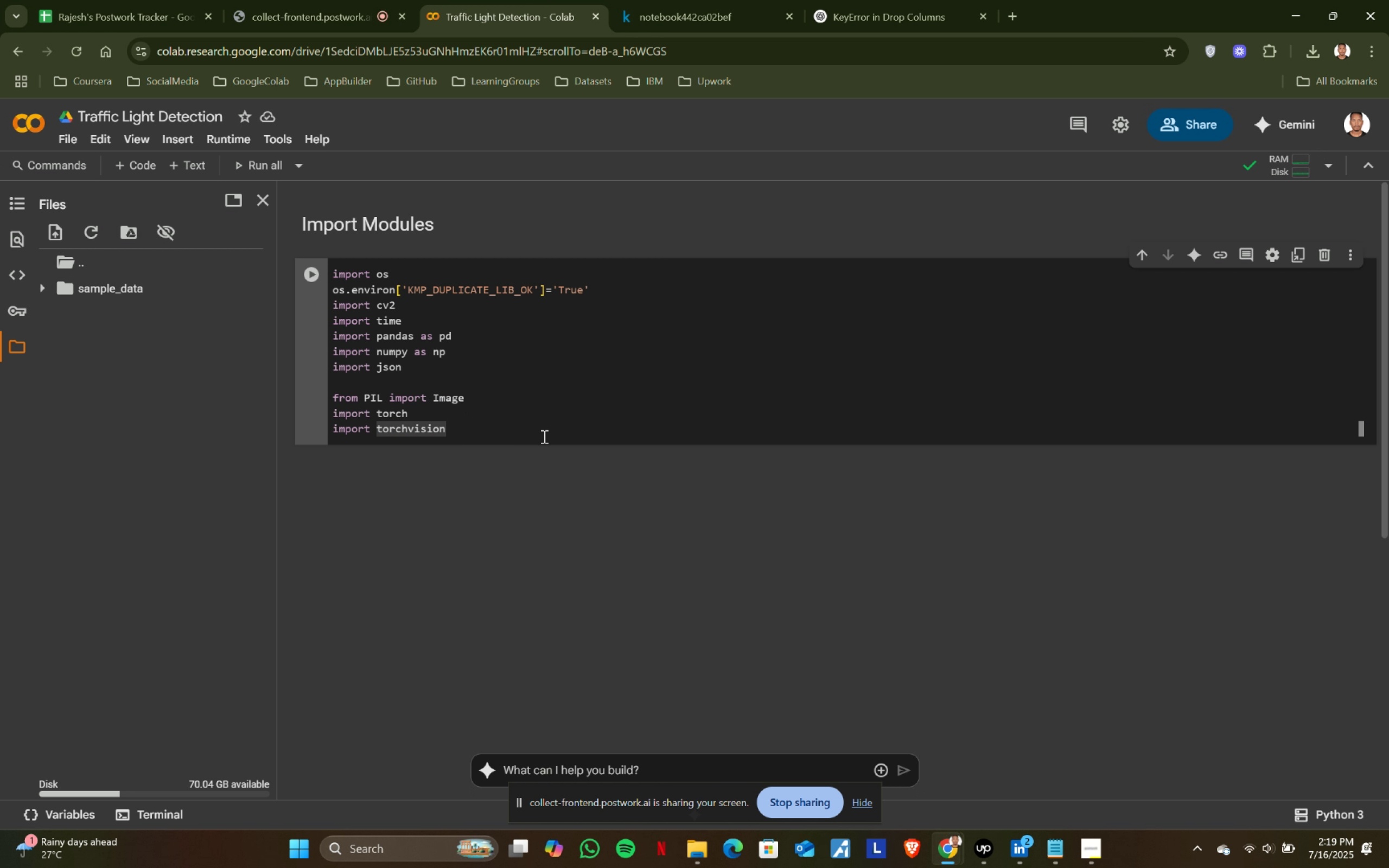 
key(Enter)
 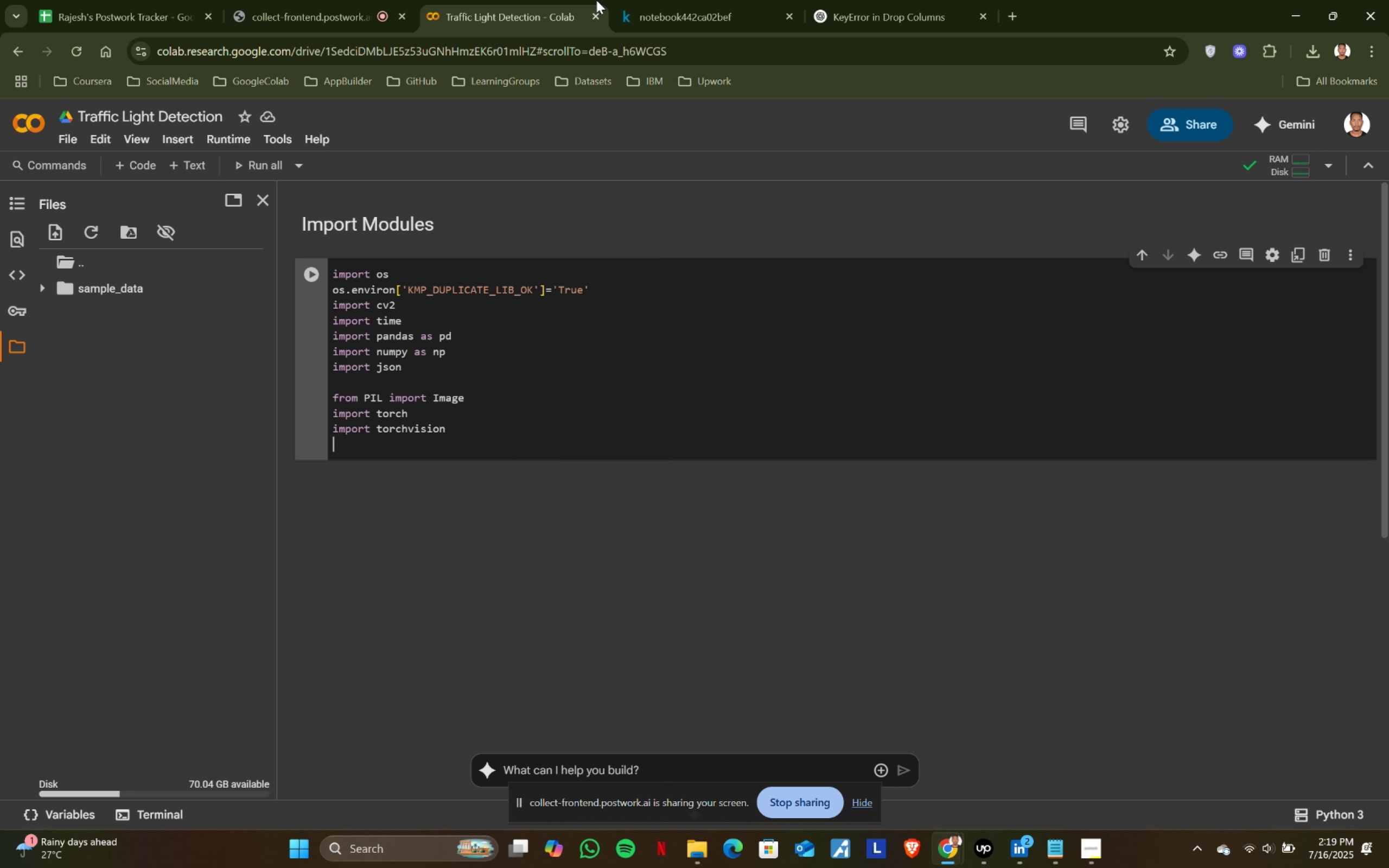 
double_click([691, 0])
 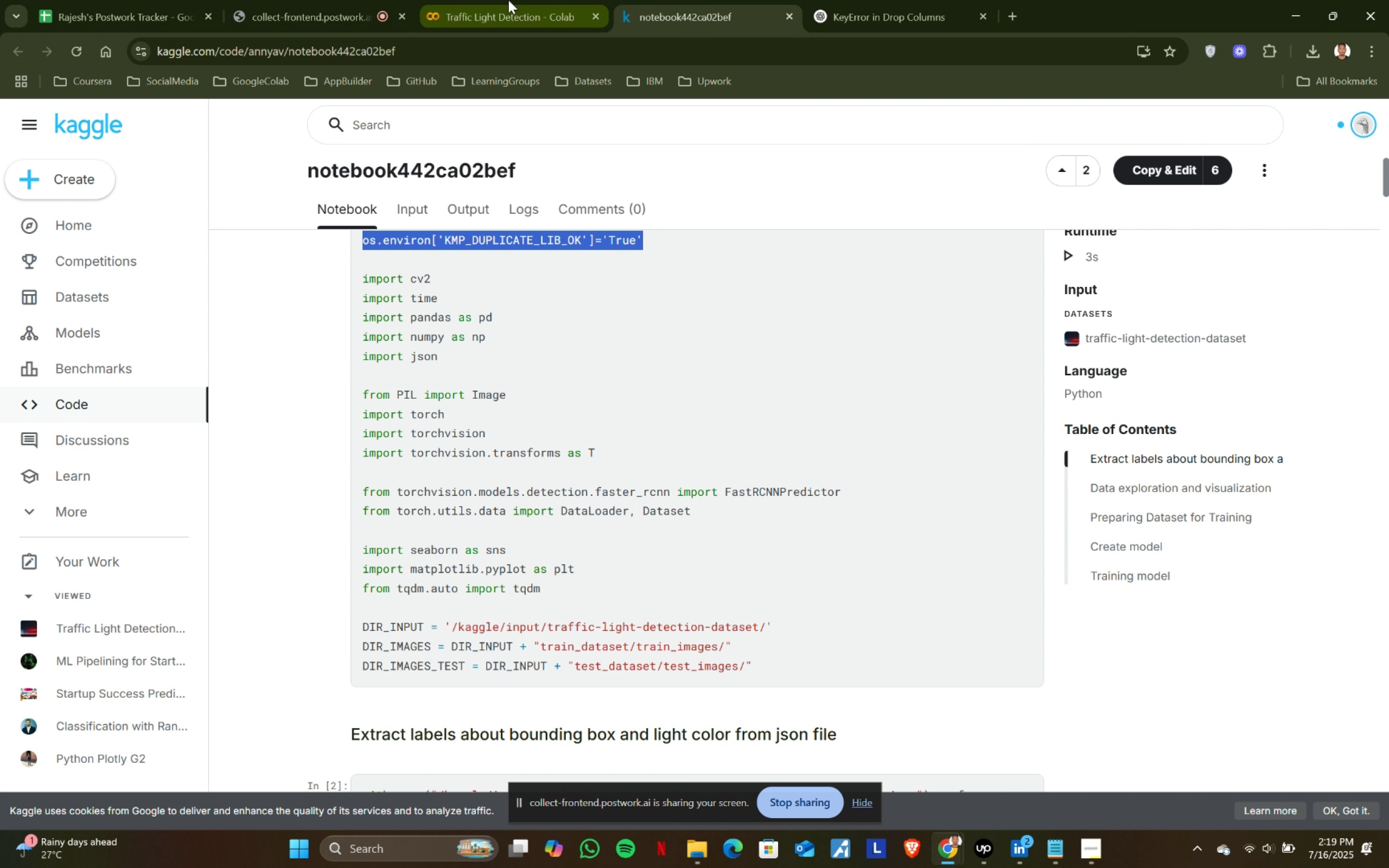 
wait(5.27)
 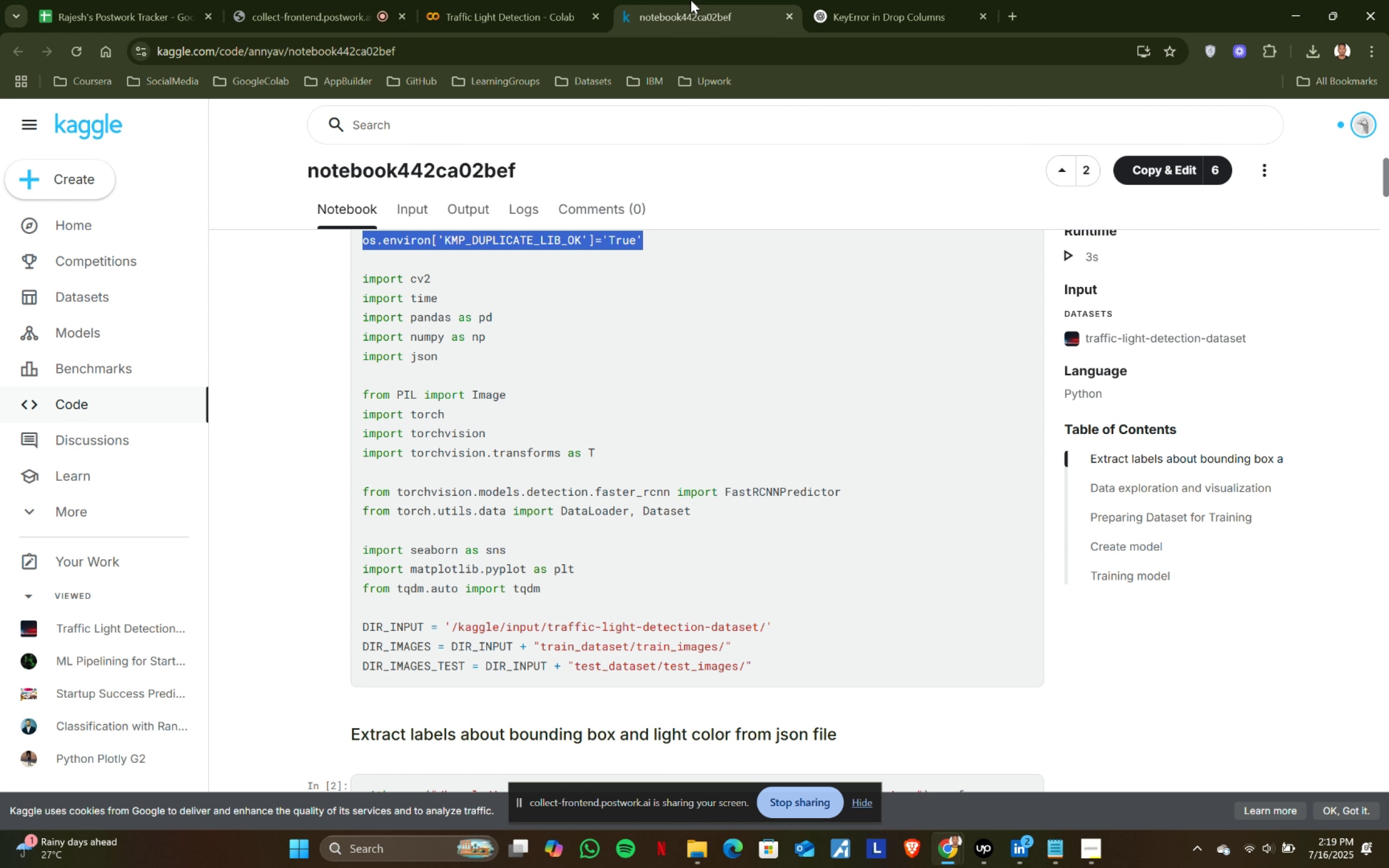 
left_click([508, 0])
 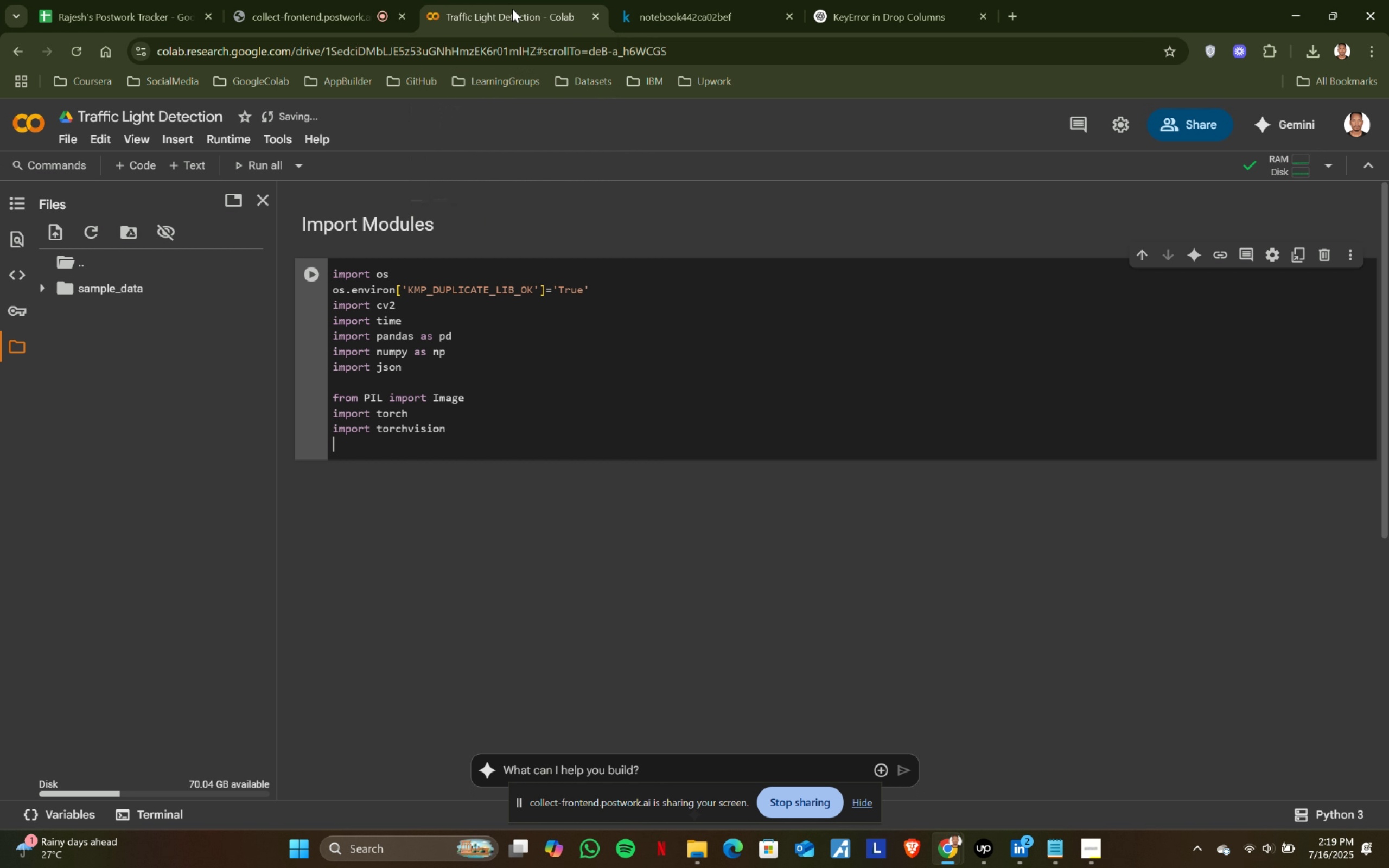 
type(import torchvision )
key(Backspace)
 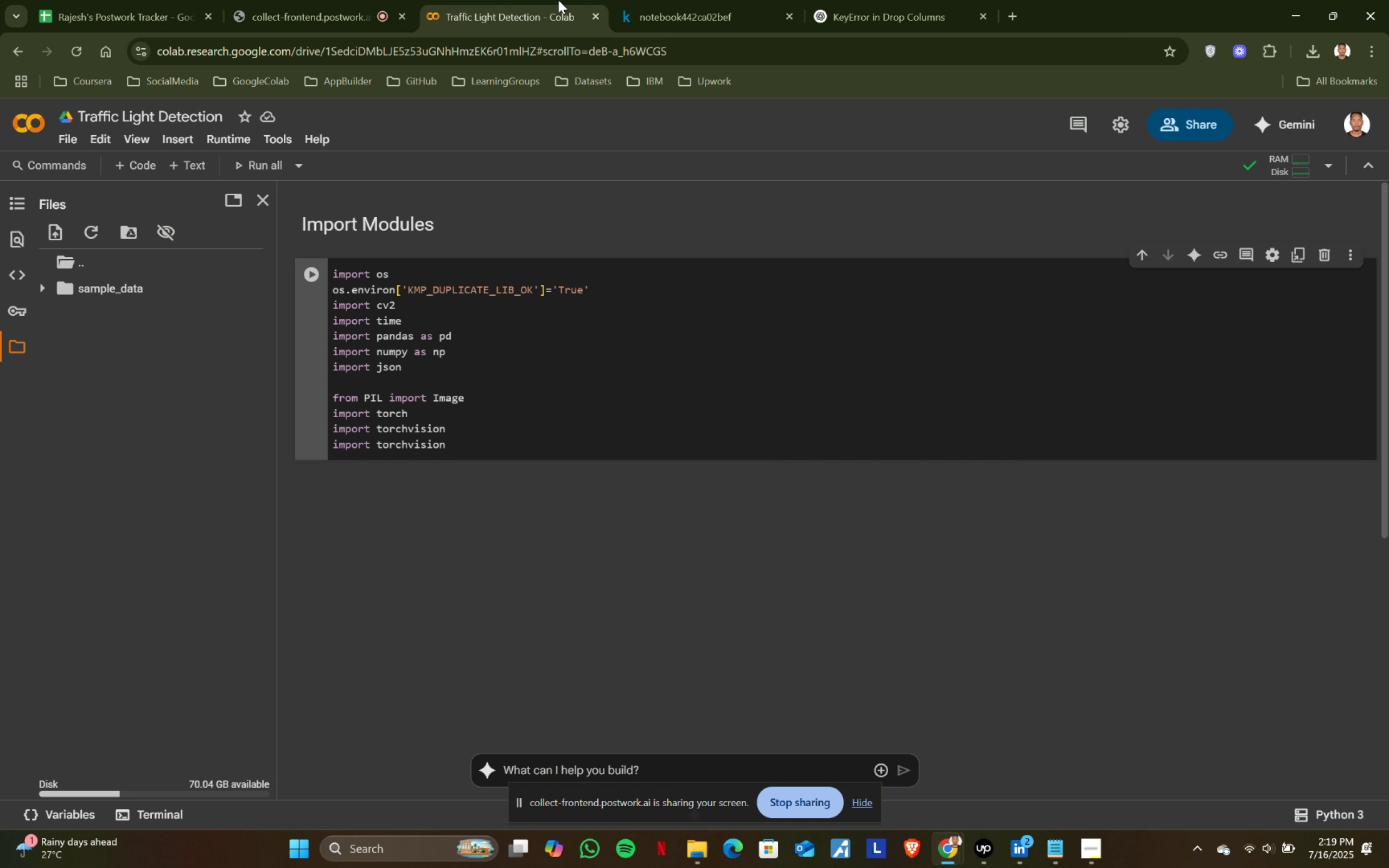 
left_click([798, 0])
 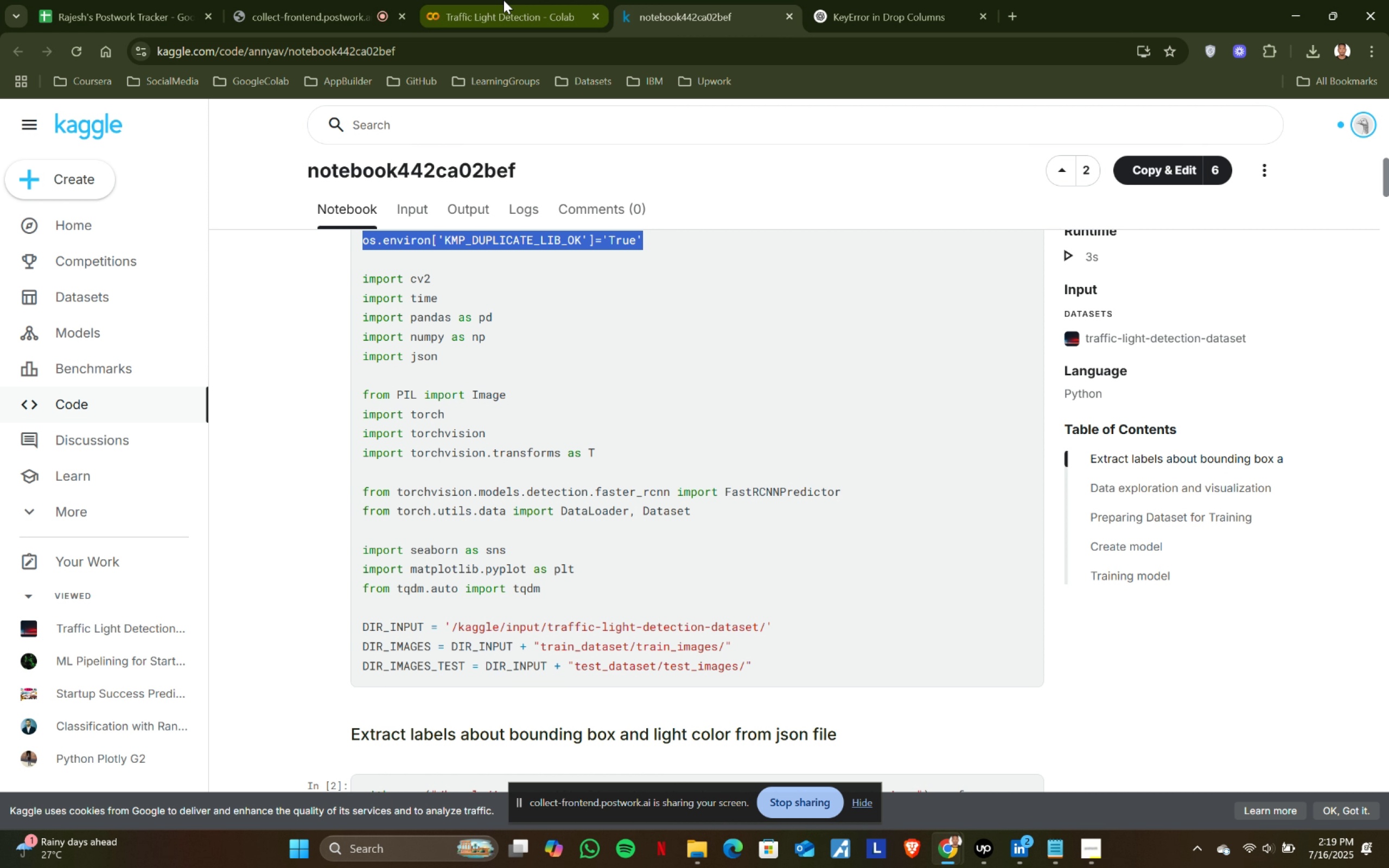 
left_click([504, 0])
 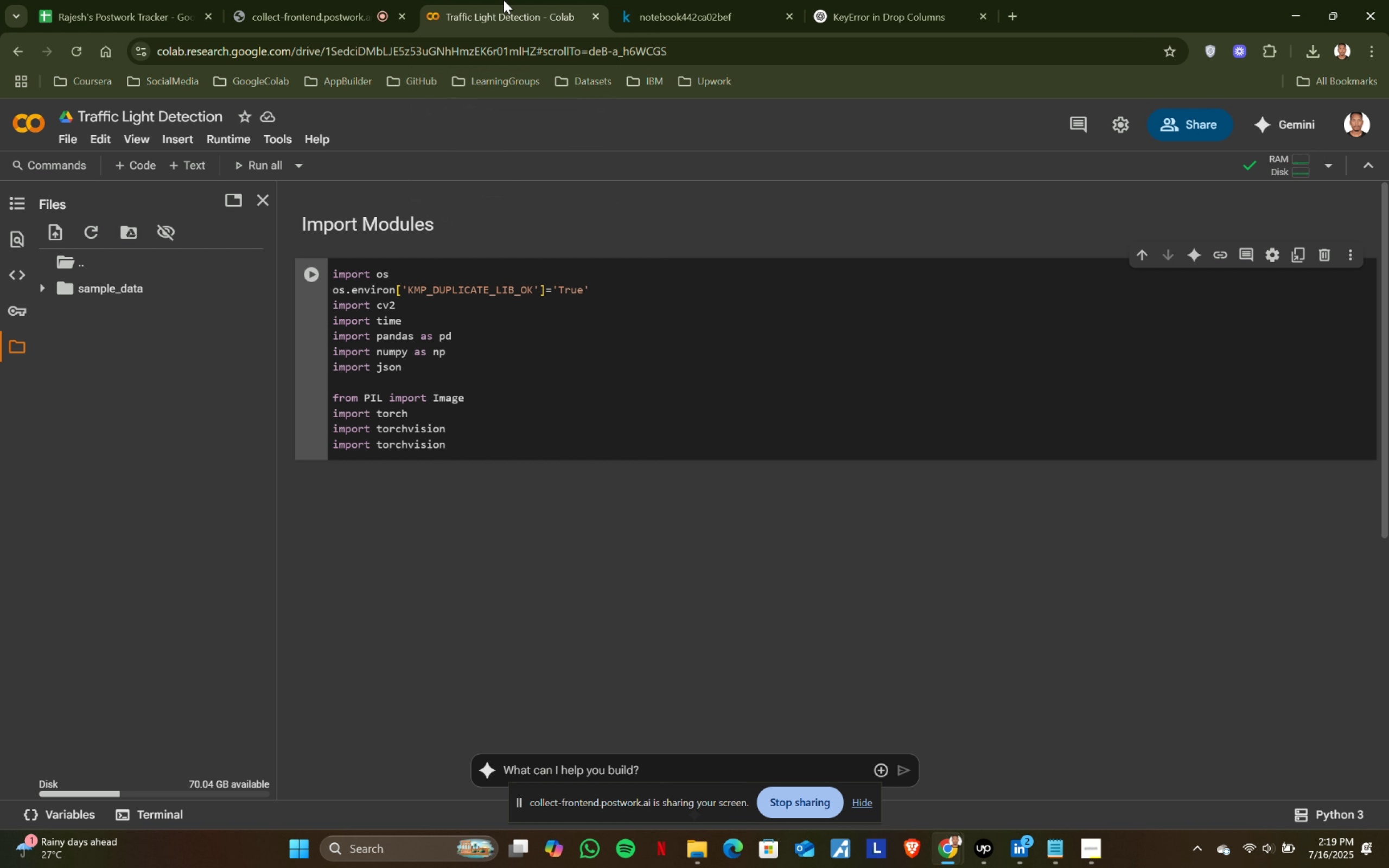 
type(.transform)
 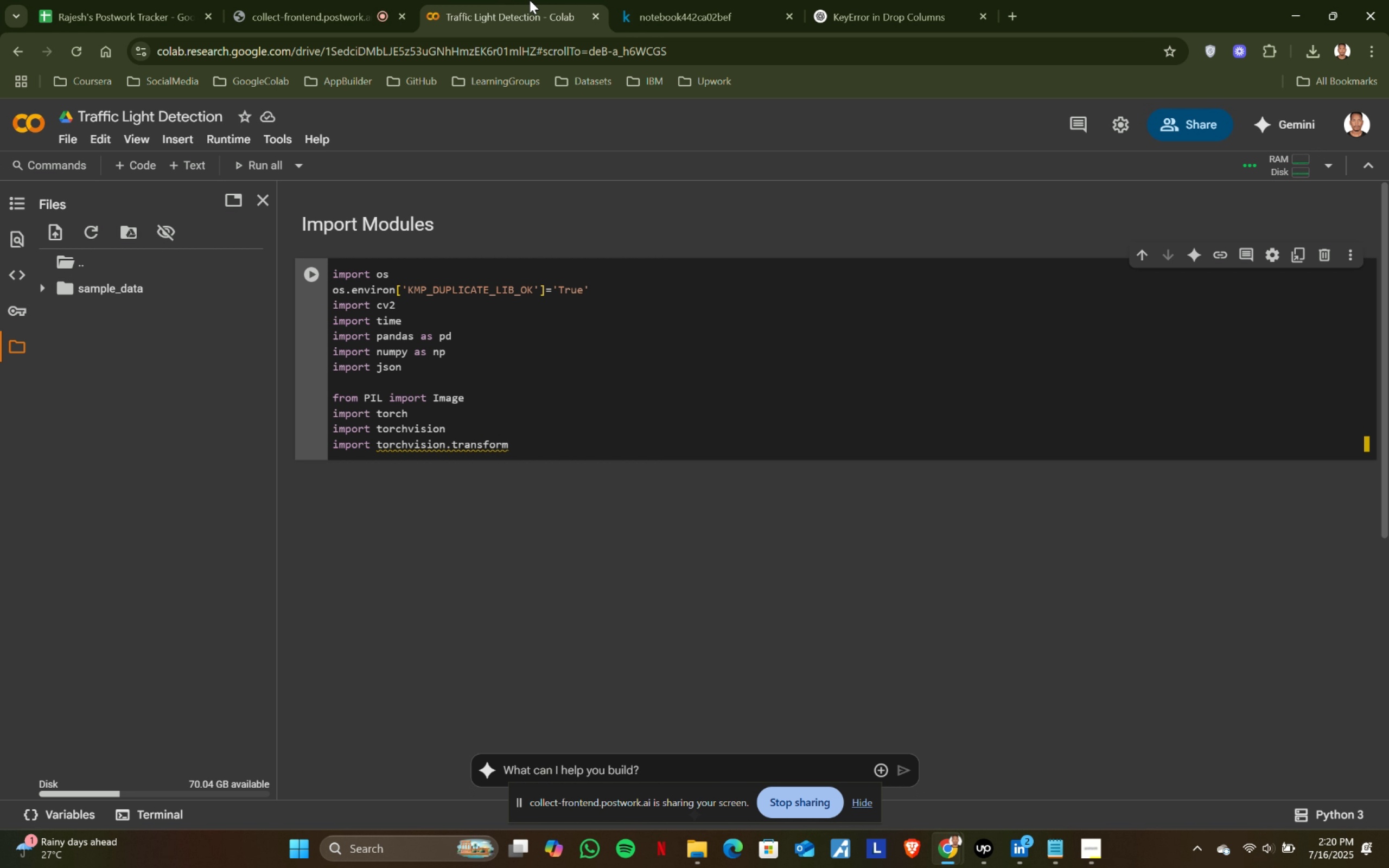 
left_click([691, 0])
 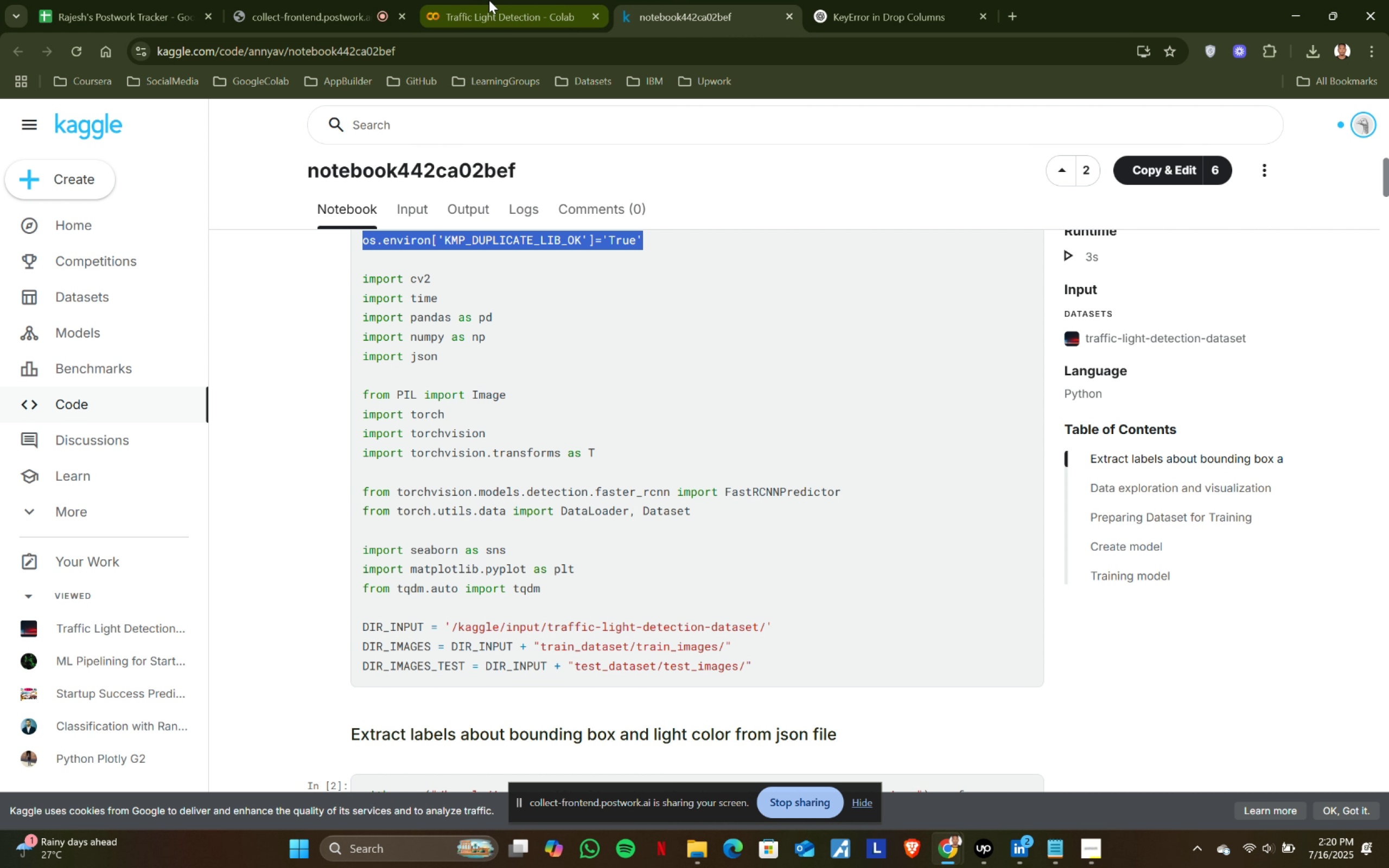 
left_click([489, 0])
 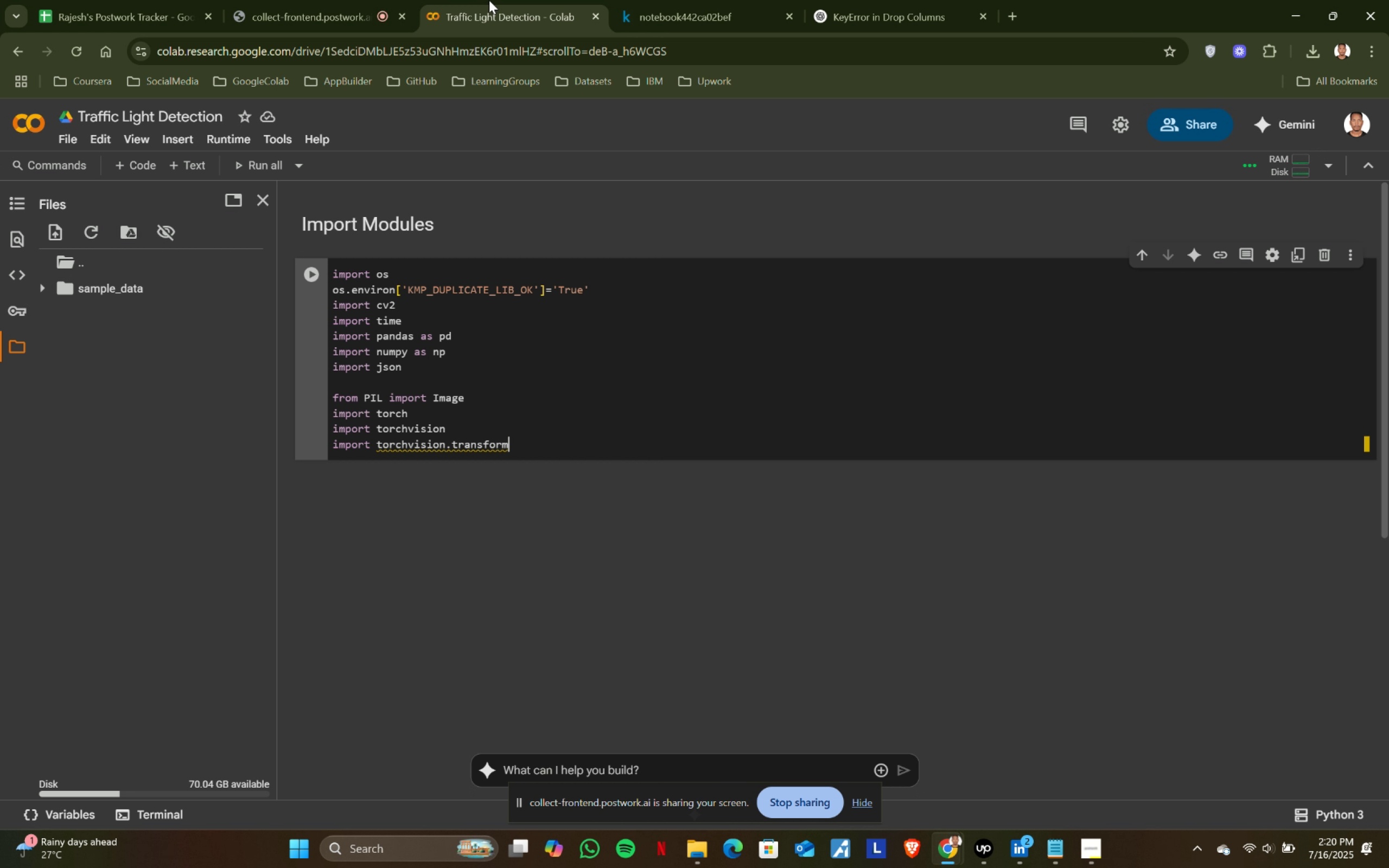 
type(s as T)
 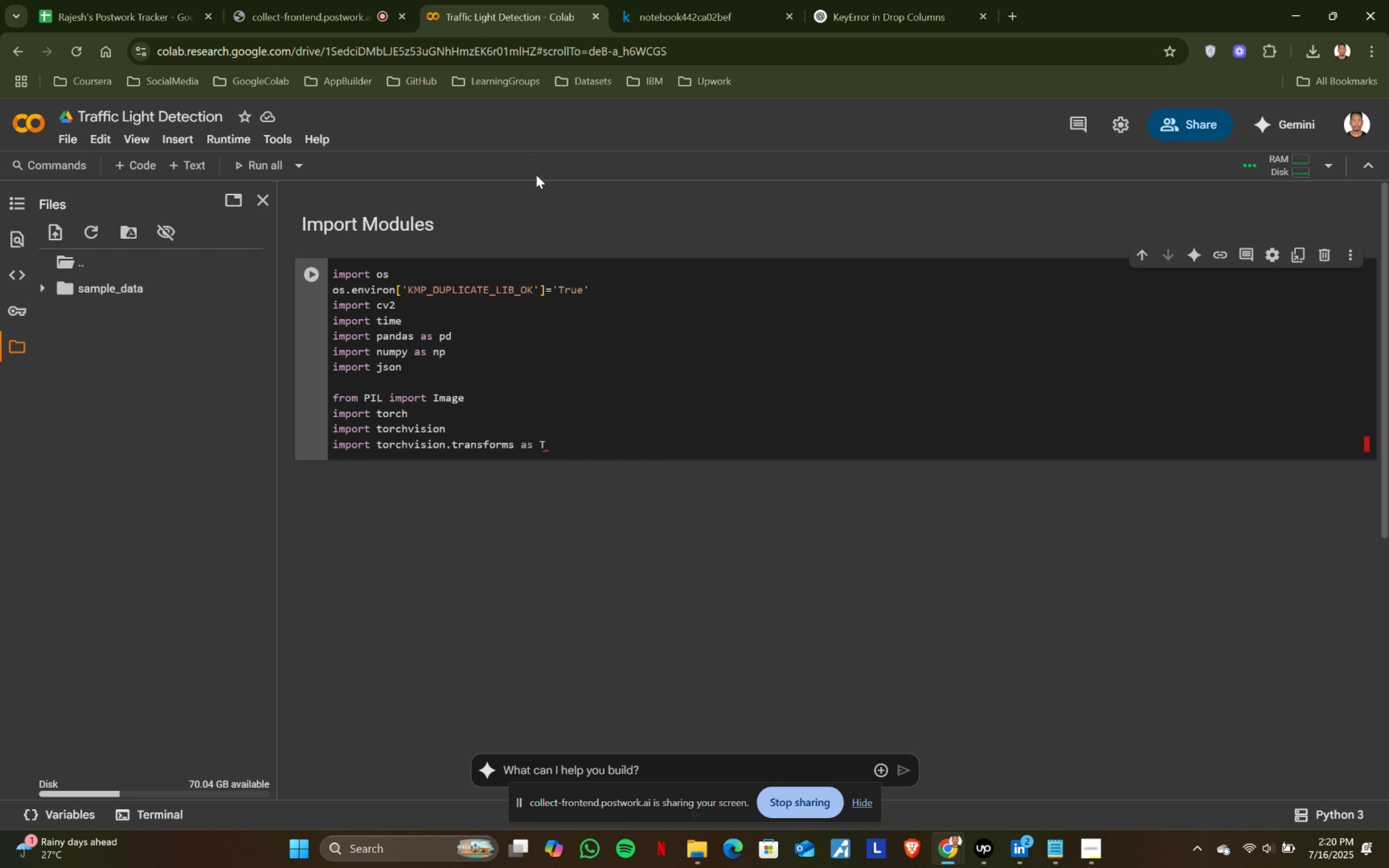 
key(Enter)
 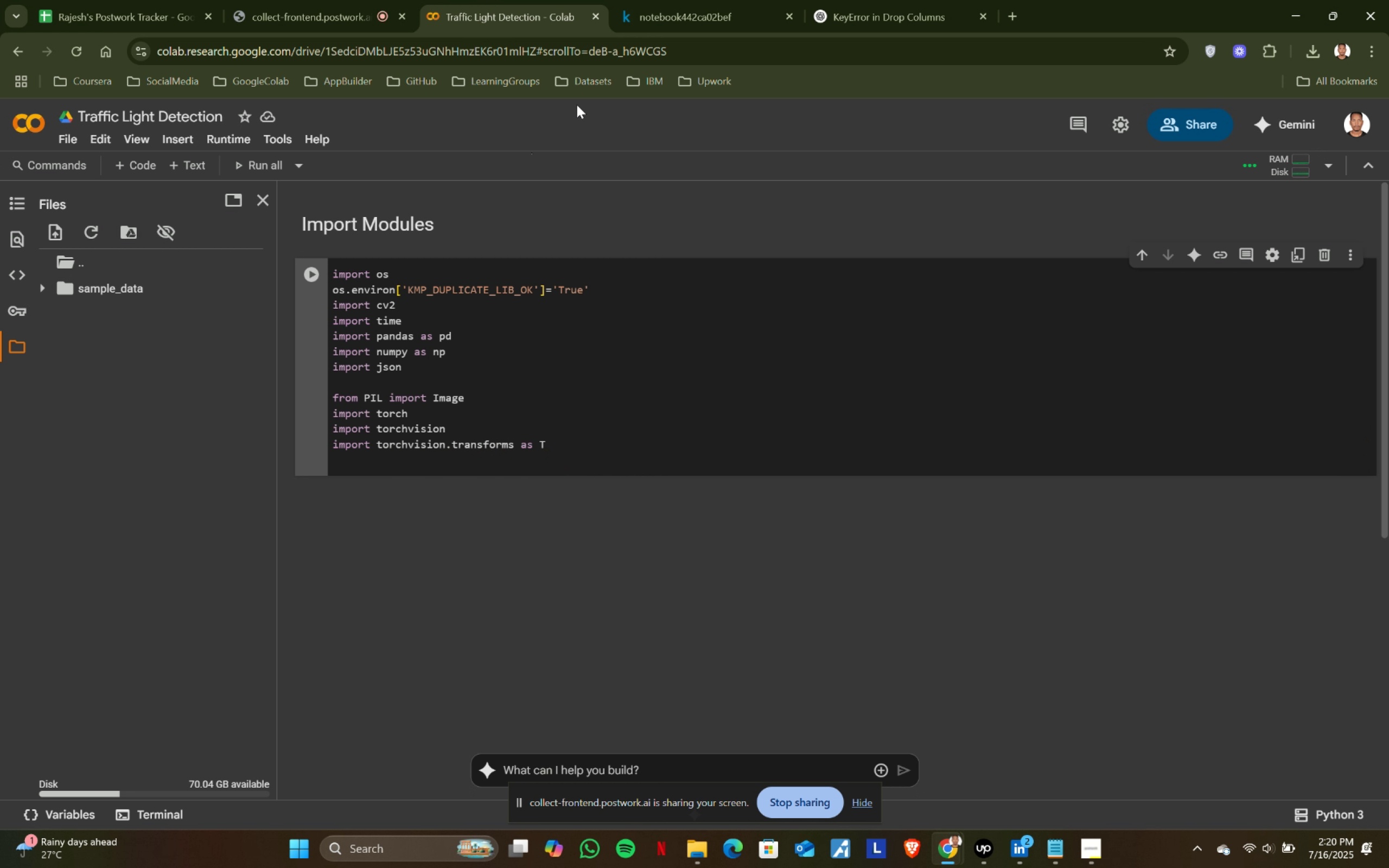 
left_click([662, 0])
 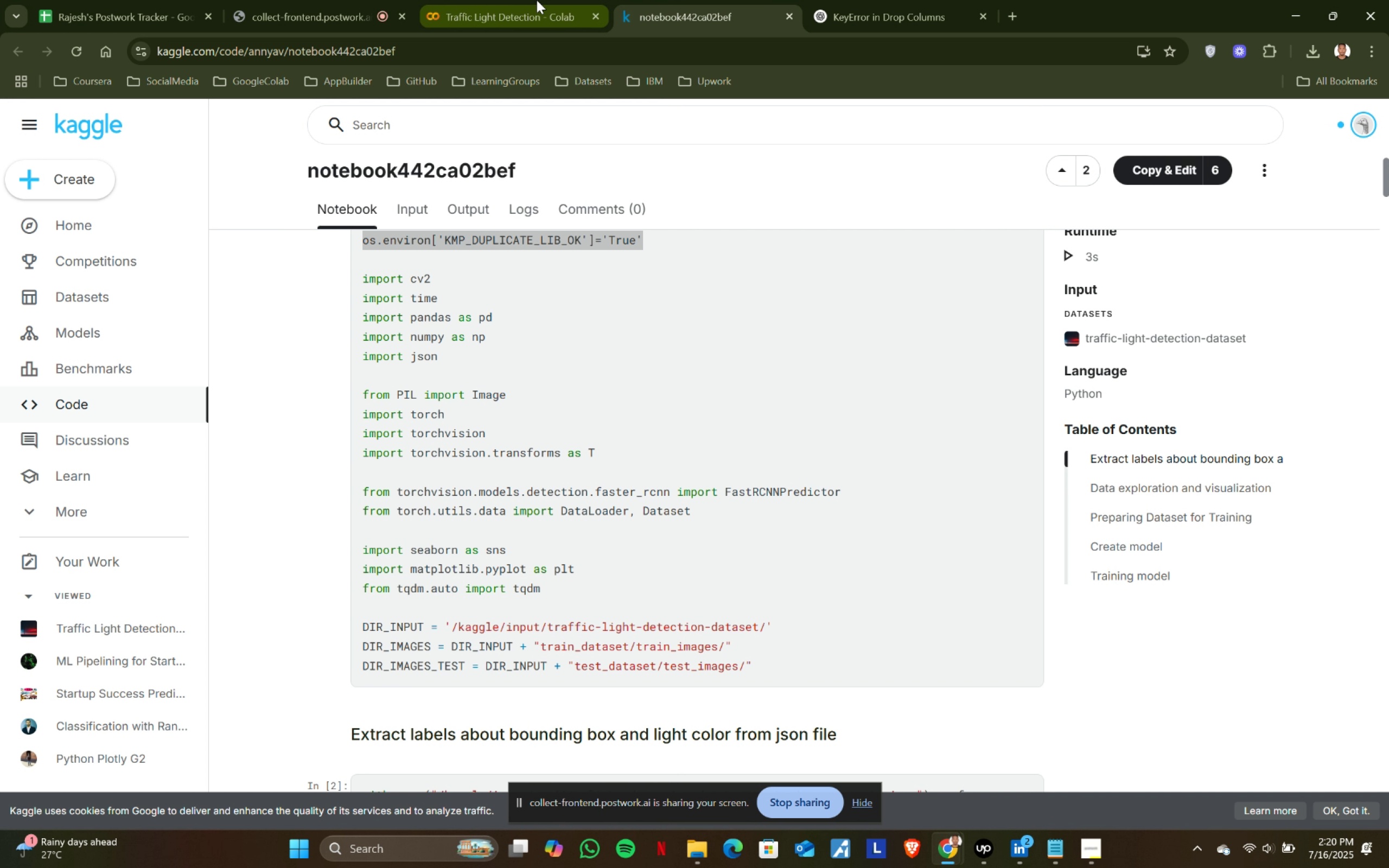 
left_click([537, 0])
 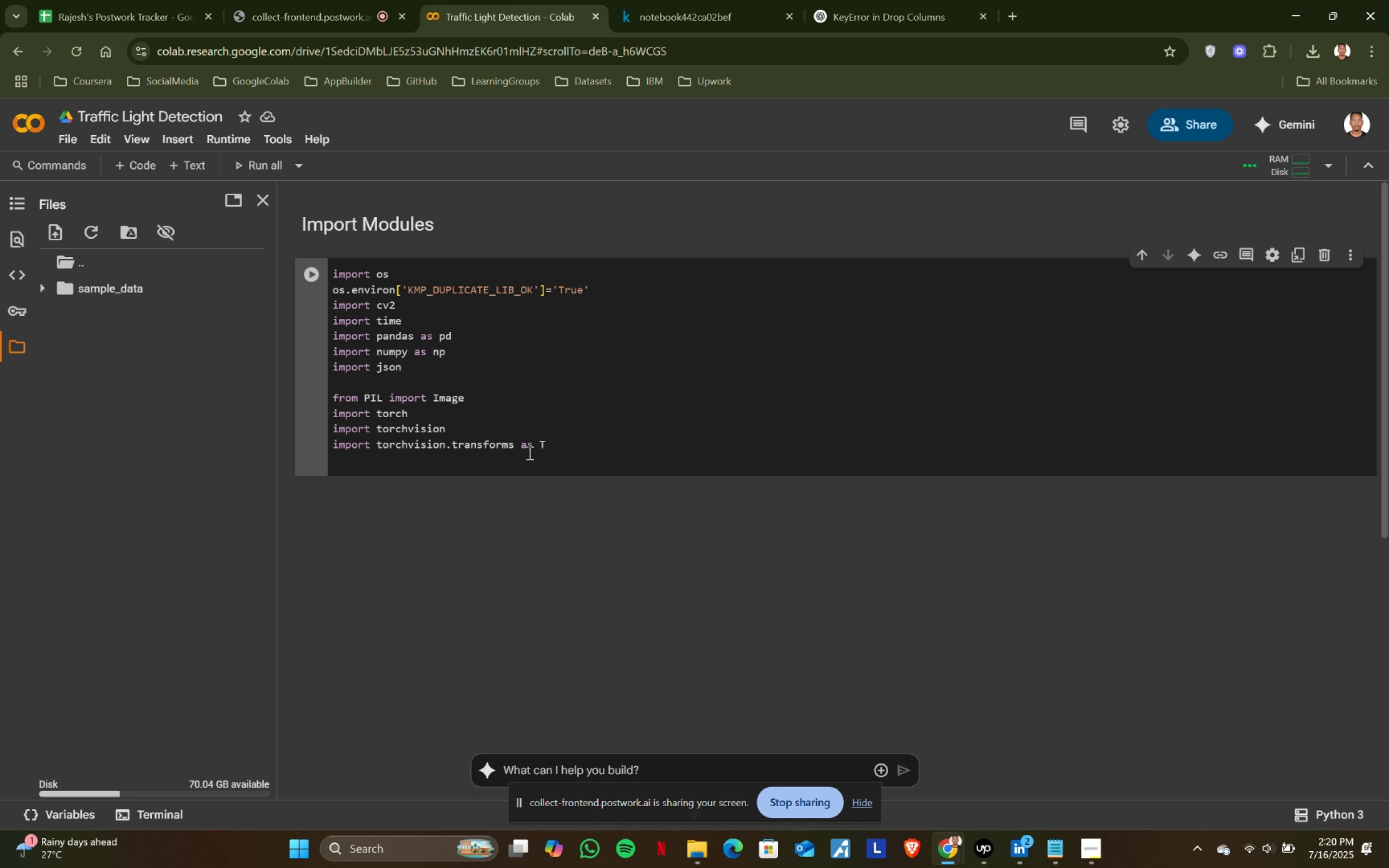 
key(Enter)
 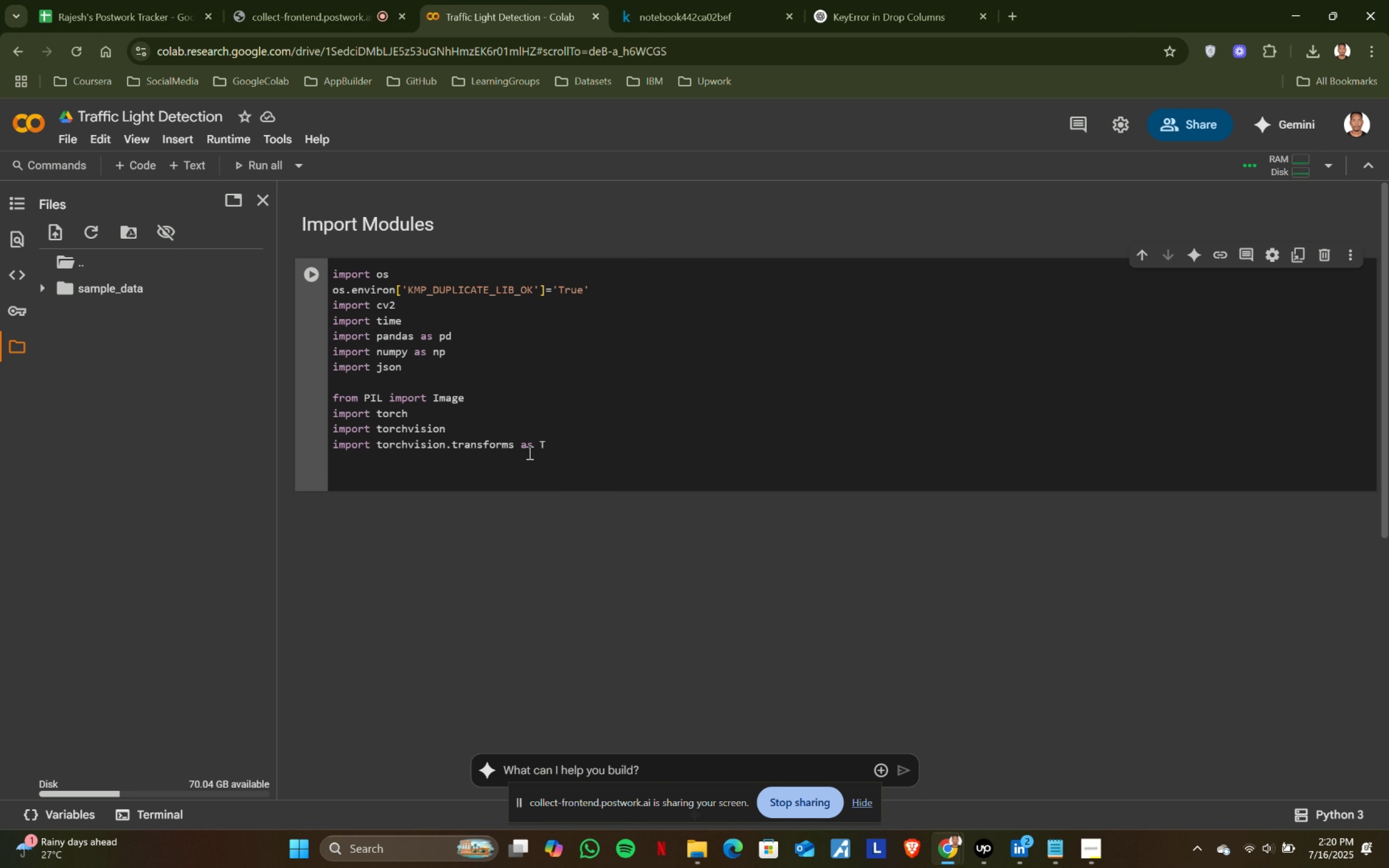 
type(from trochvision )
key(Backspace)
key(Backspace)
key(Backspace)
key(Backspace)
key(Backspace)
key(Backspace)
key(Backspace)
key(Backspace)
key(Backspace)
key(Backspace)
key(Backspace)
type(orchvision import )
 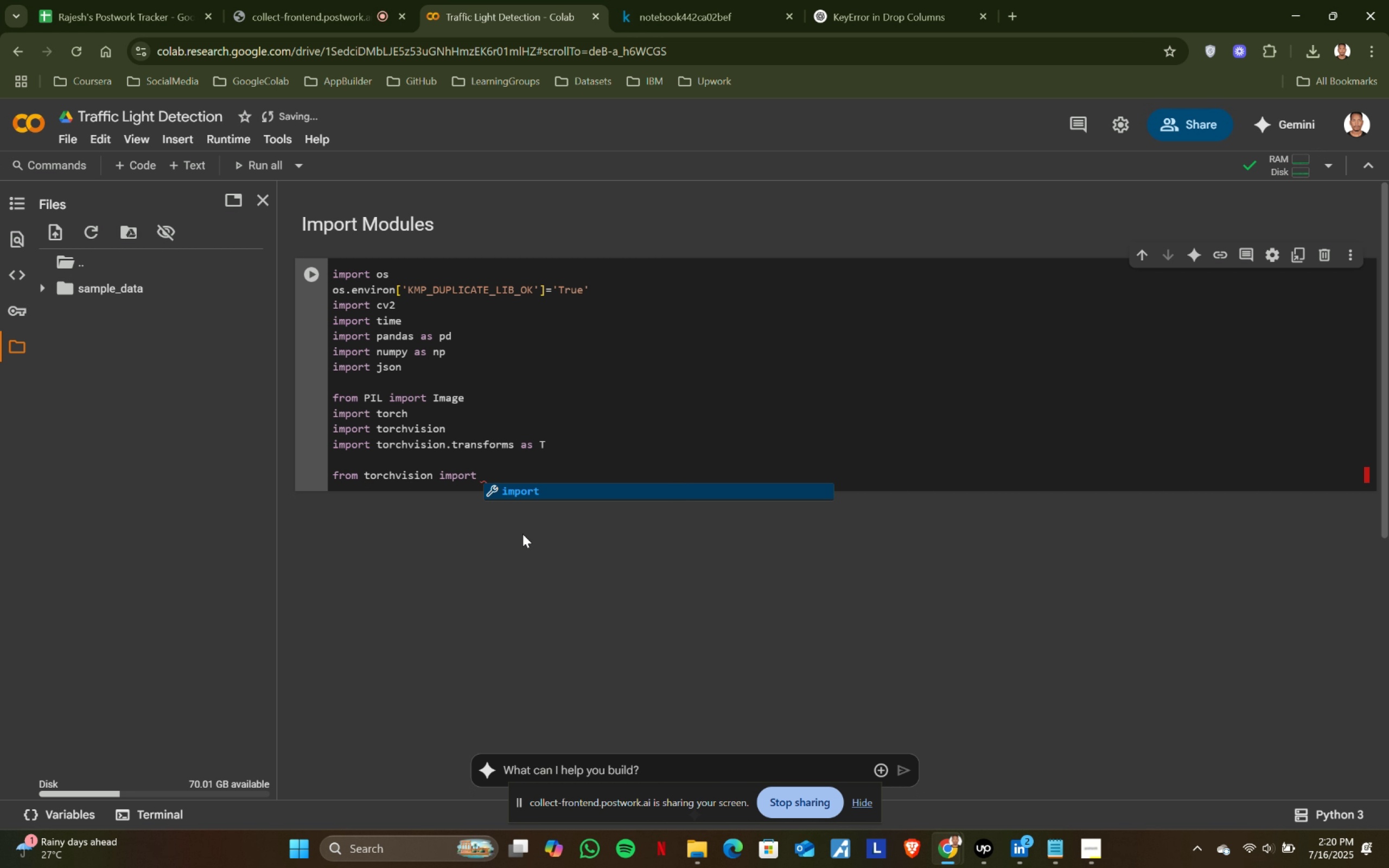 
left_click([545, 496])
 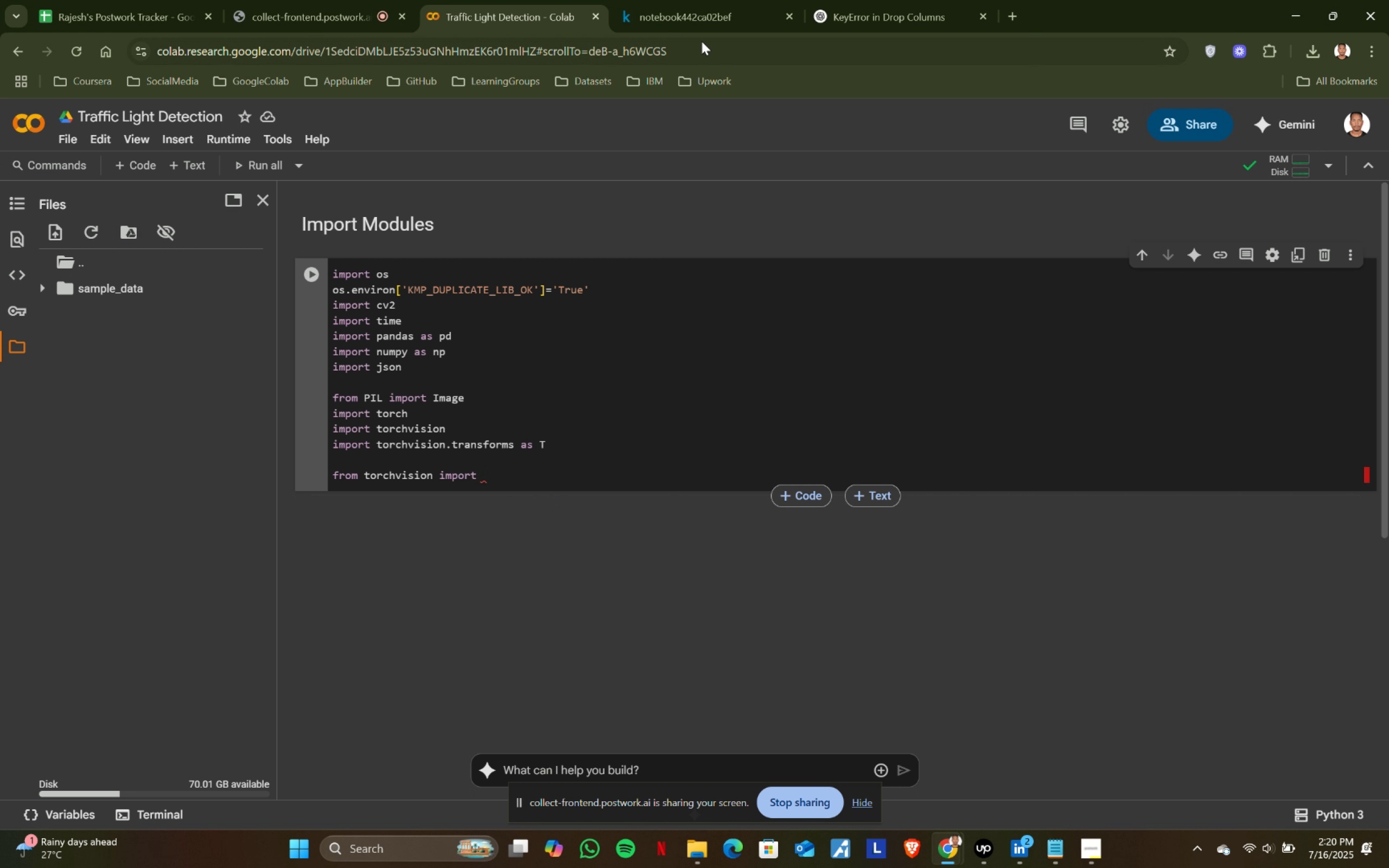 
left_click([735, 0])
 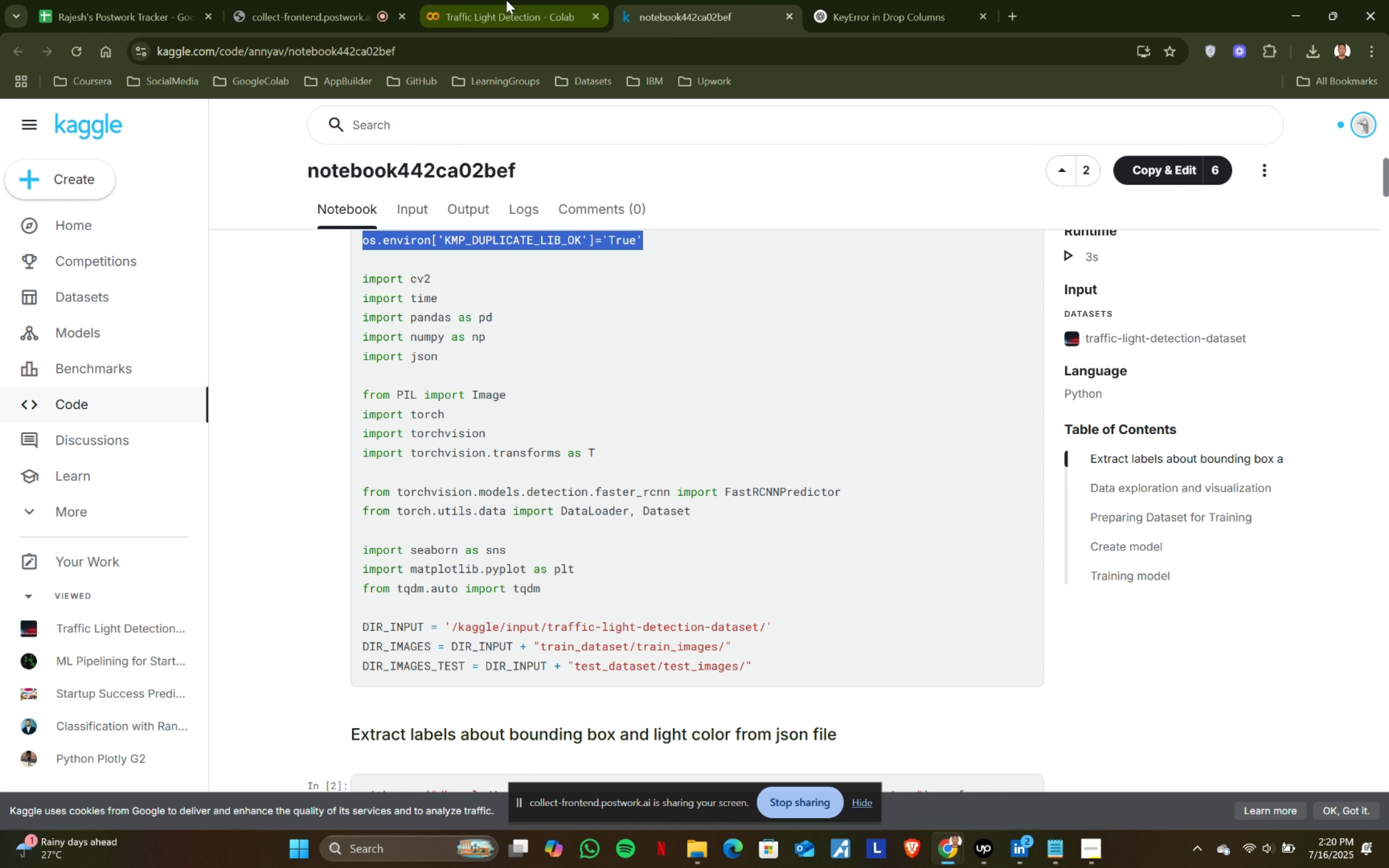 
left_click([506, 0])
 